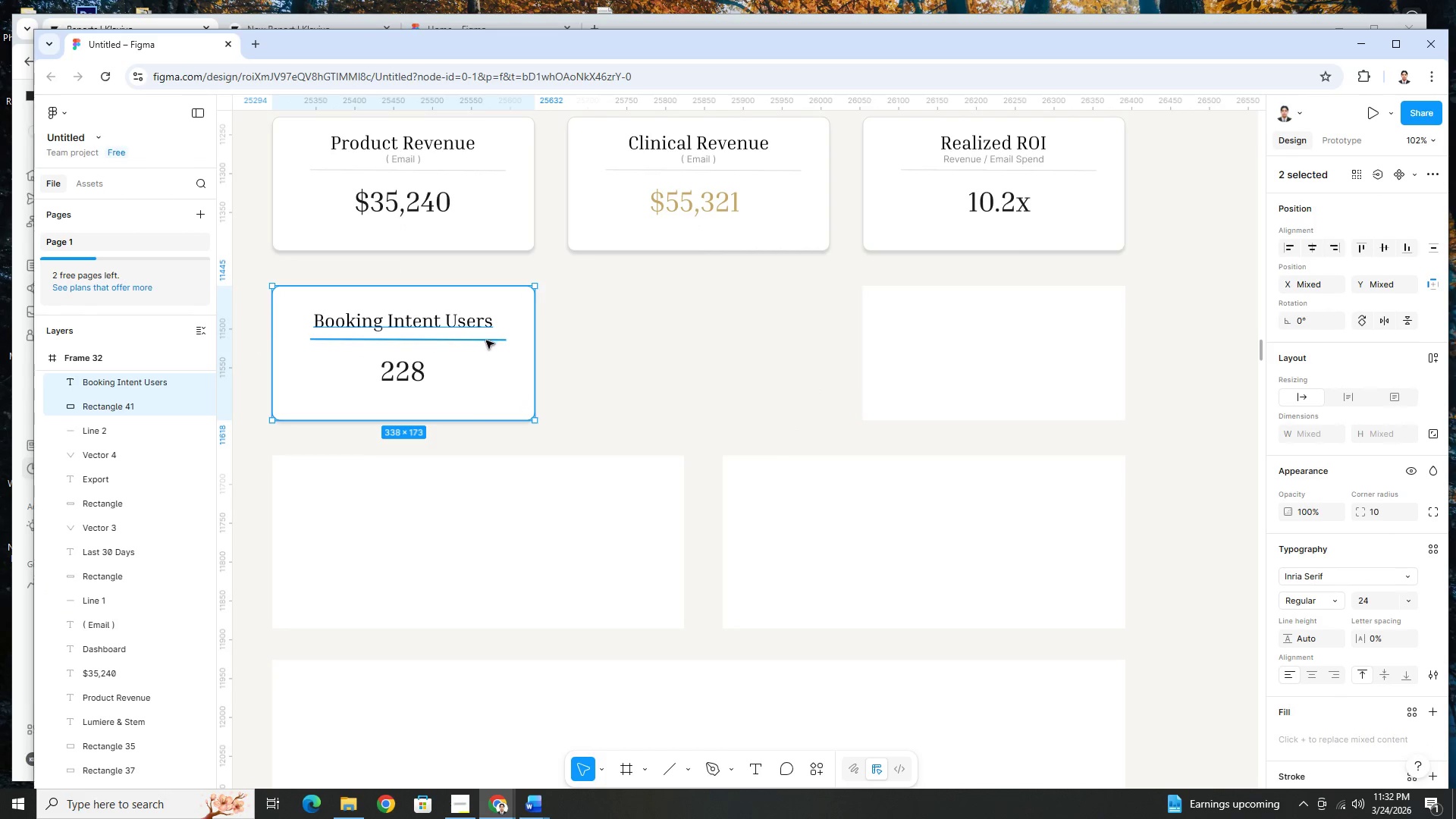 
hold_key(key=ShiftLeft, duration=0.7)
left_click([421, 368])
 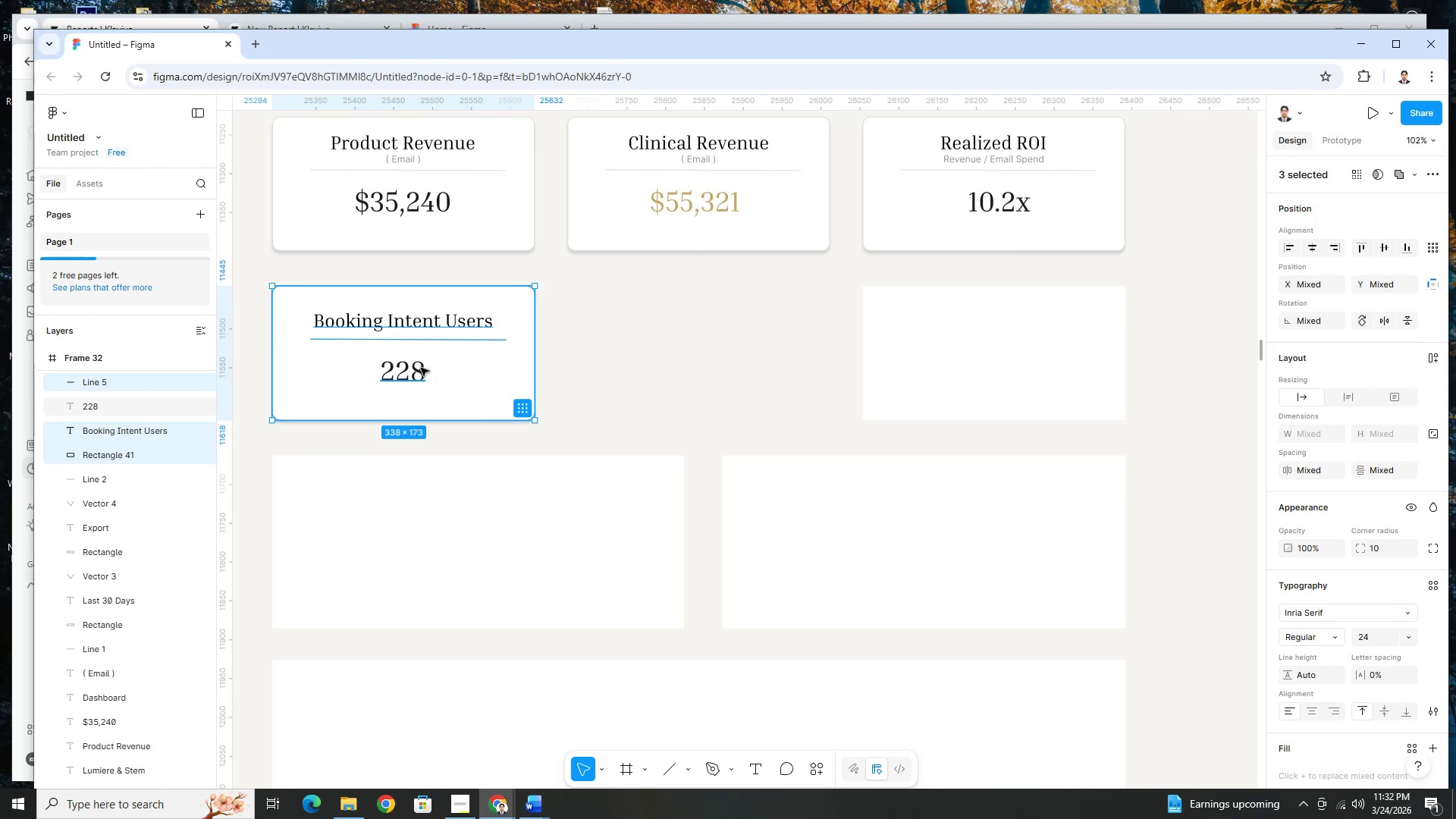 
hold_key(key=ShiftLeft, duration=23.12)
 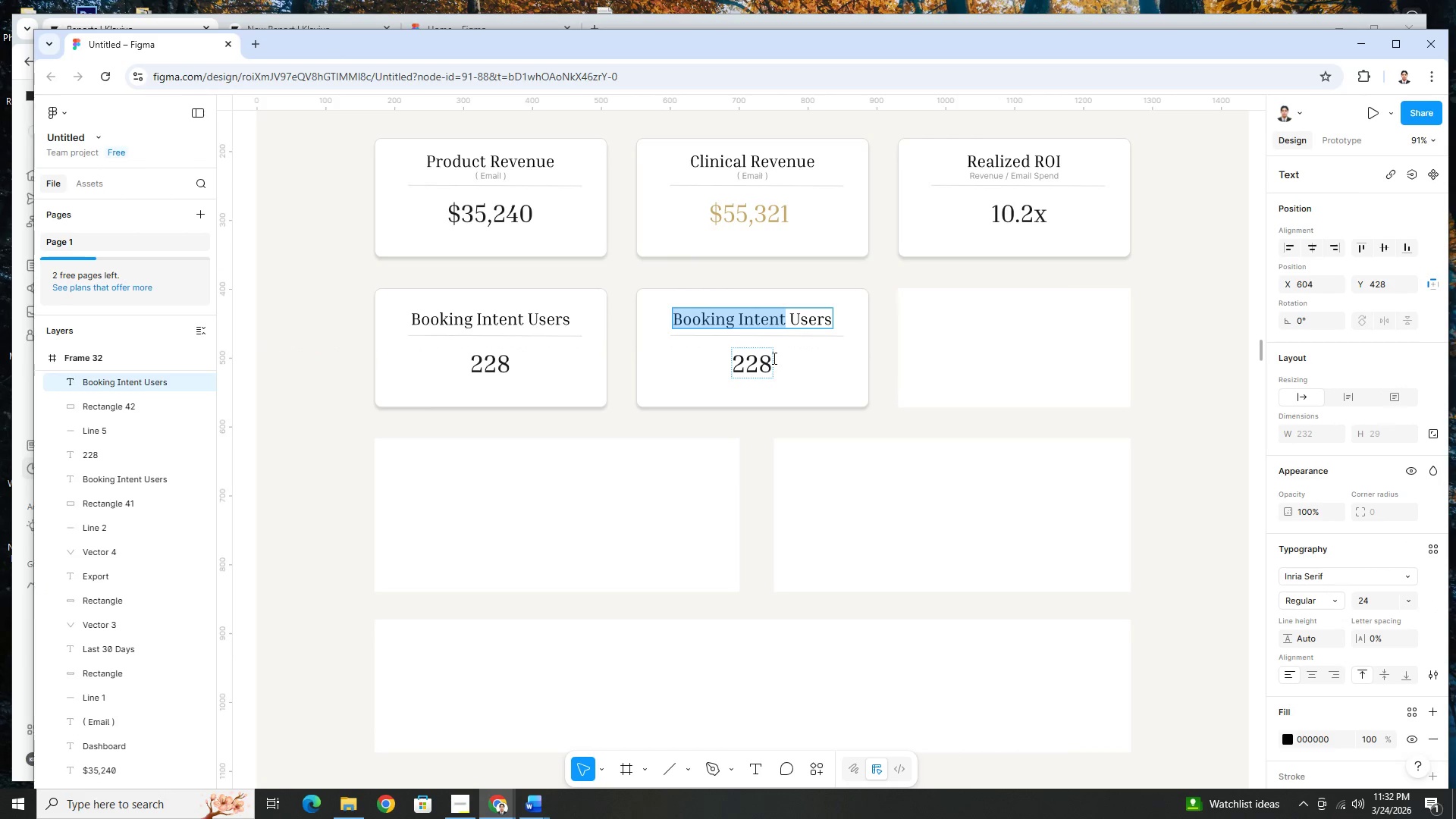 
hold_key(key=ControlLeft, duration=0.86)
 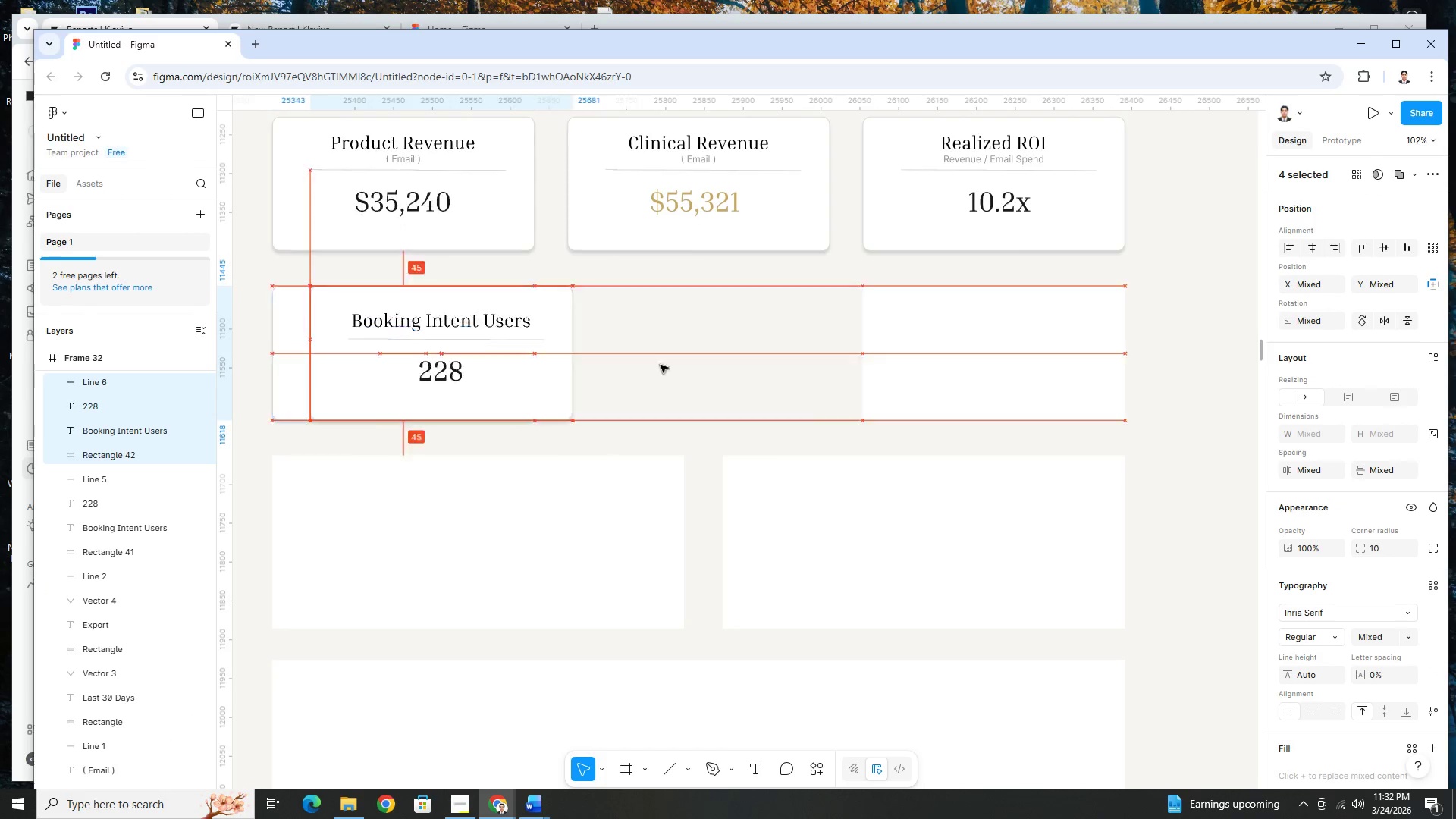 
type(cv)
 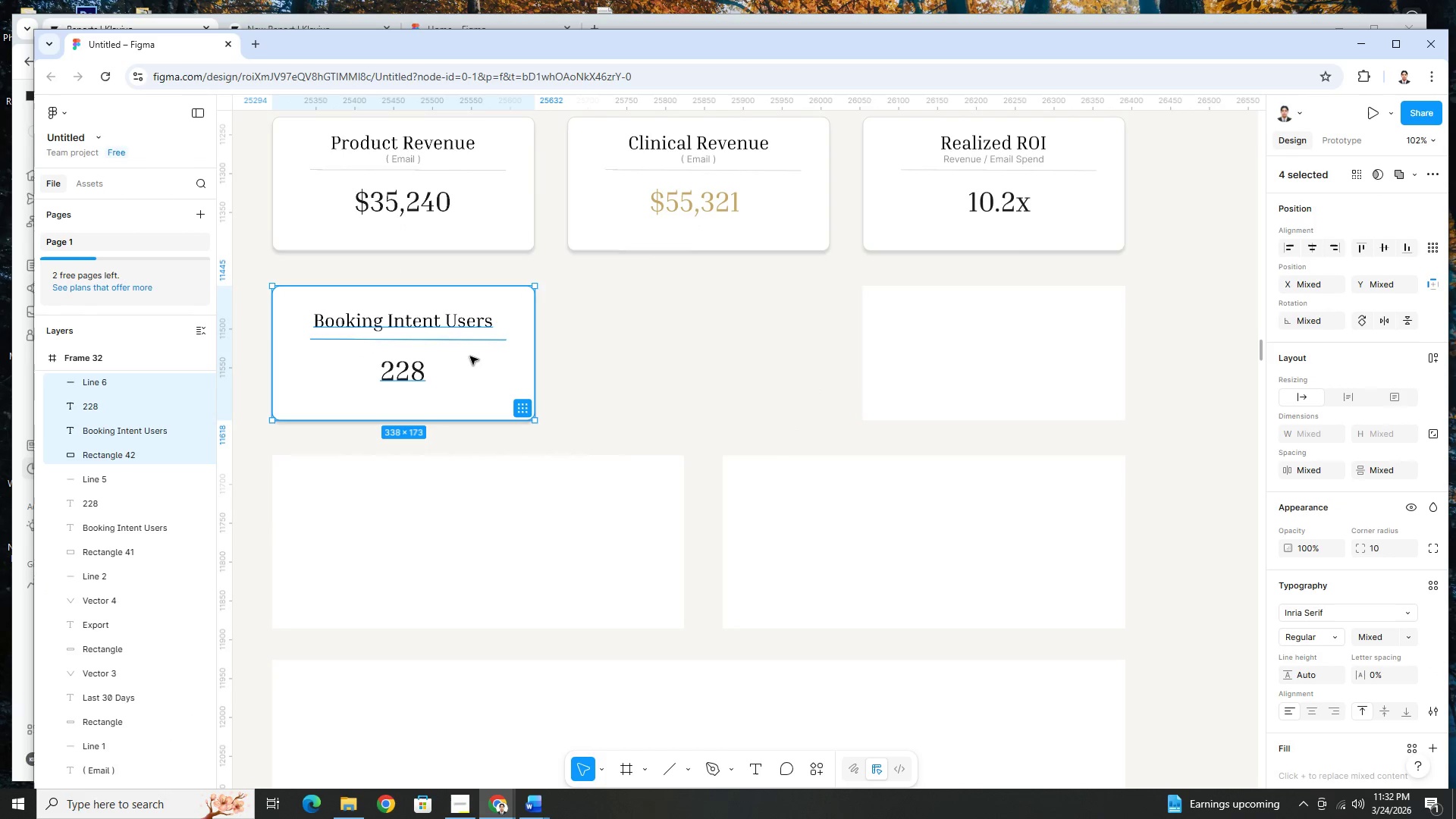 
left_click_drag(start_coordinate=[470, 356], to_coordinate=[766, 353])
 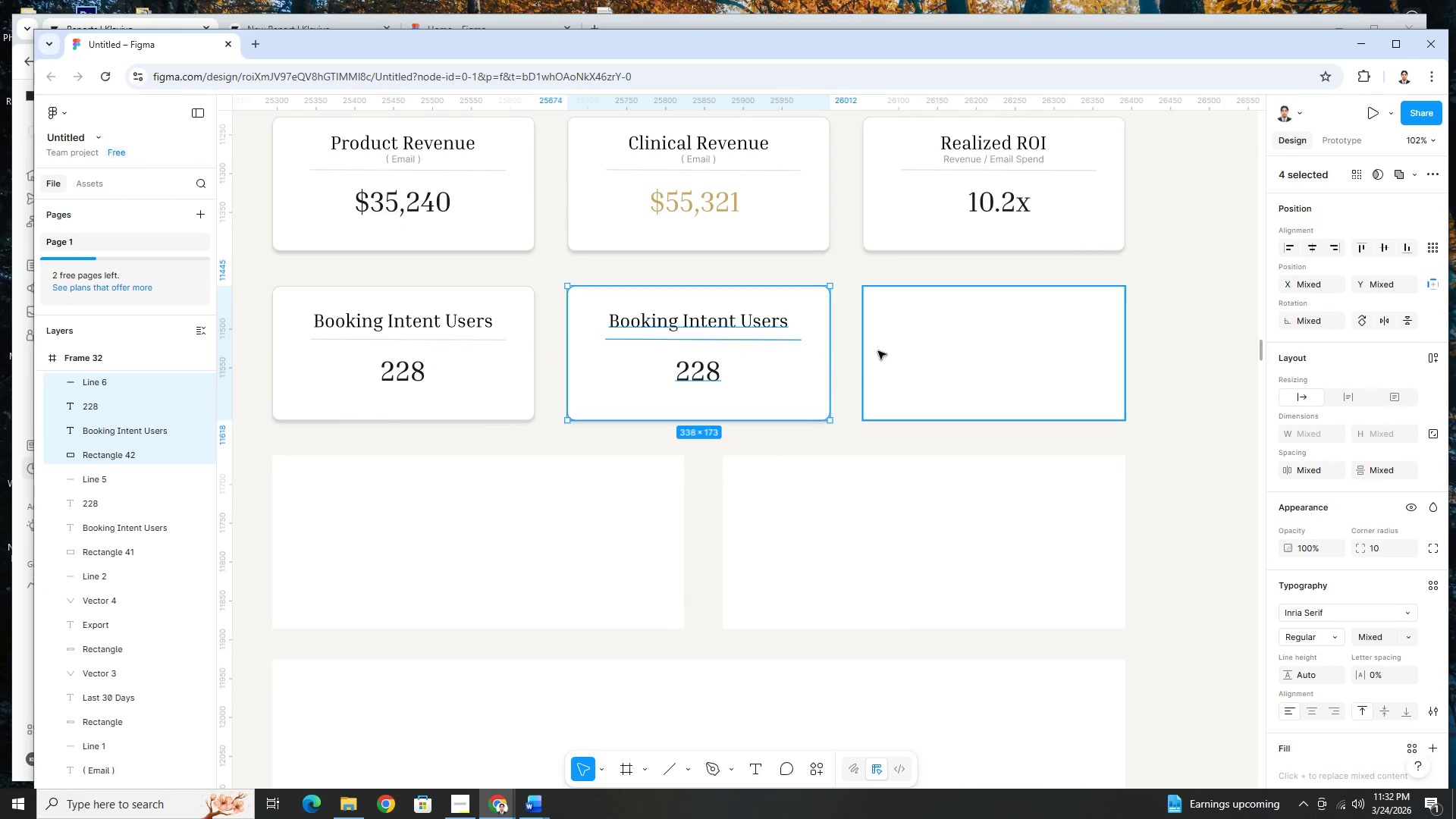 
left_click([890, 350])
 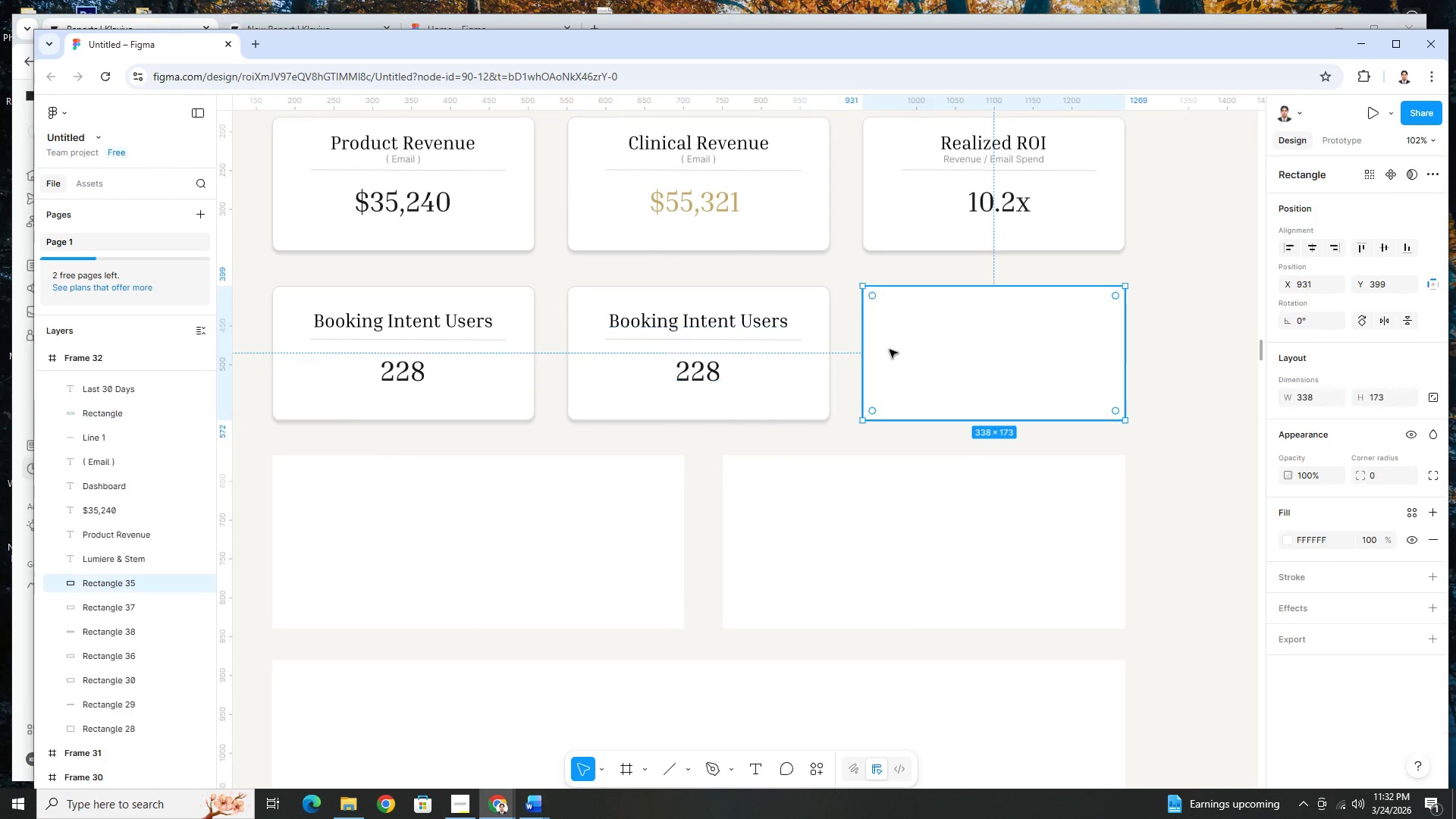 
hold_key(key=ControlLeft, duration=1.19)
scroll: coordinate [894, 350], scroll_direction: down, amount: 6.0
 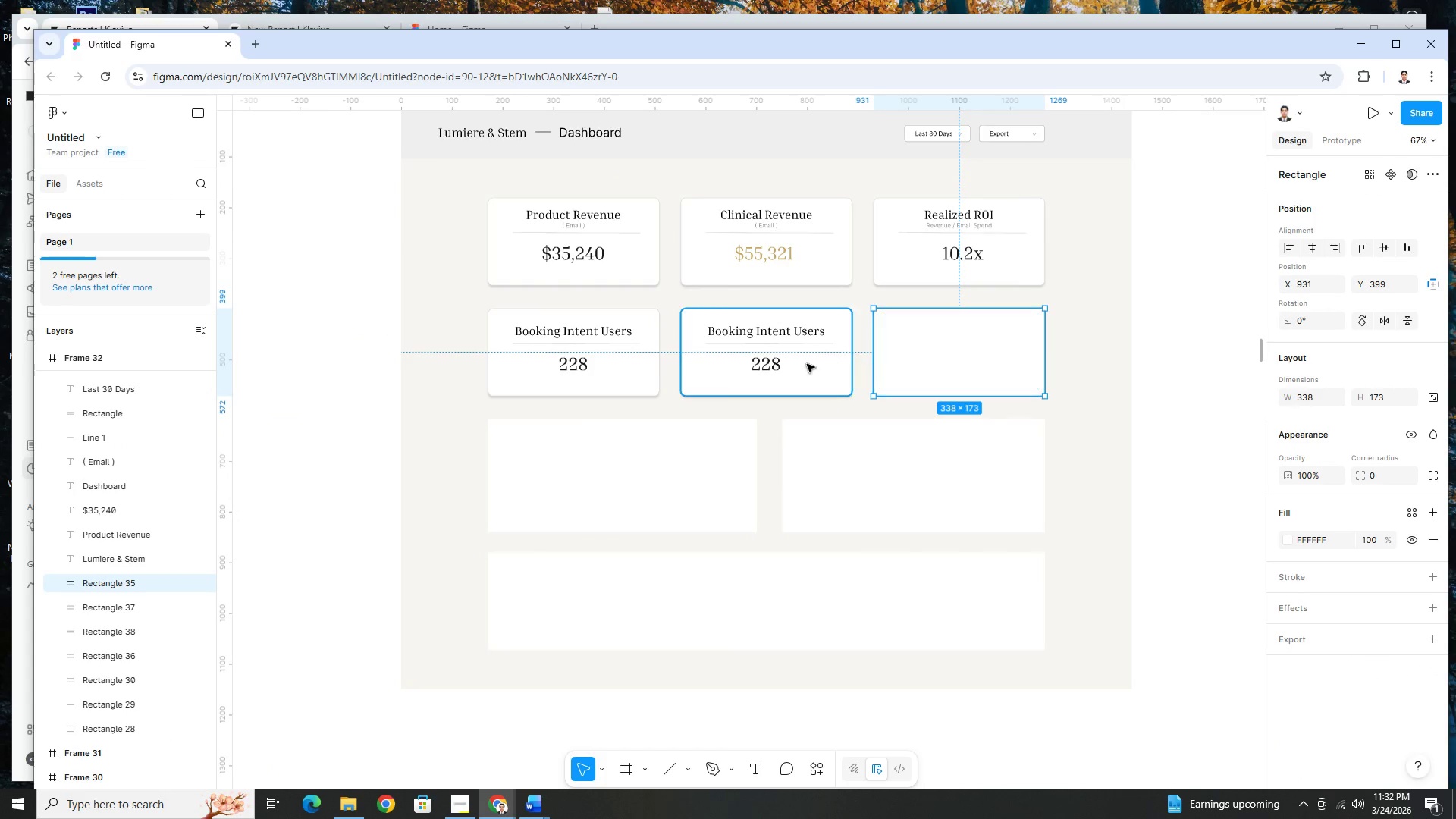 
scroll: coordinate [806, 364], scroll_direction: up, amount: 3.0
 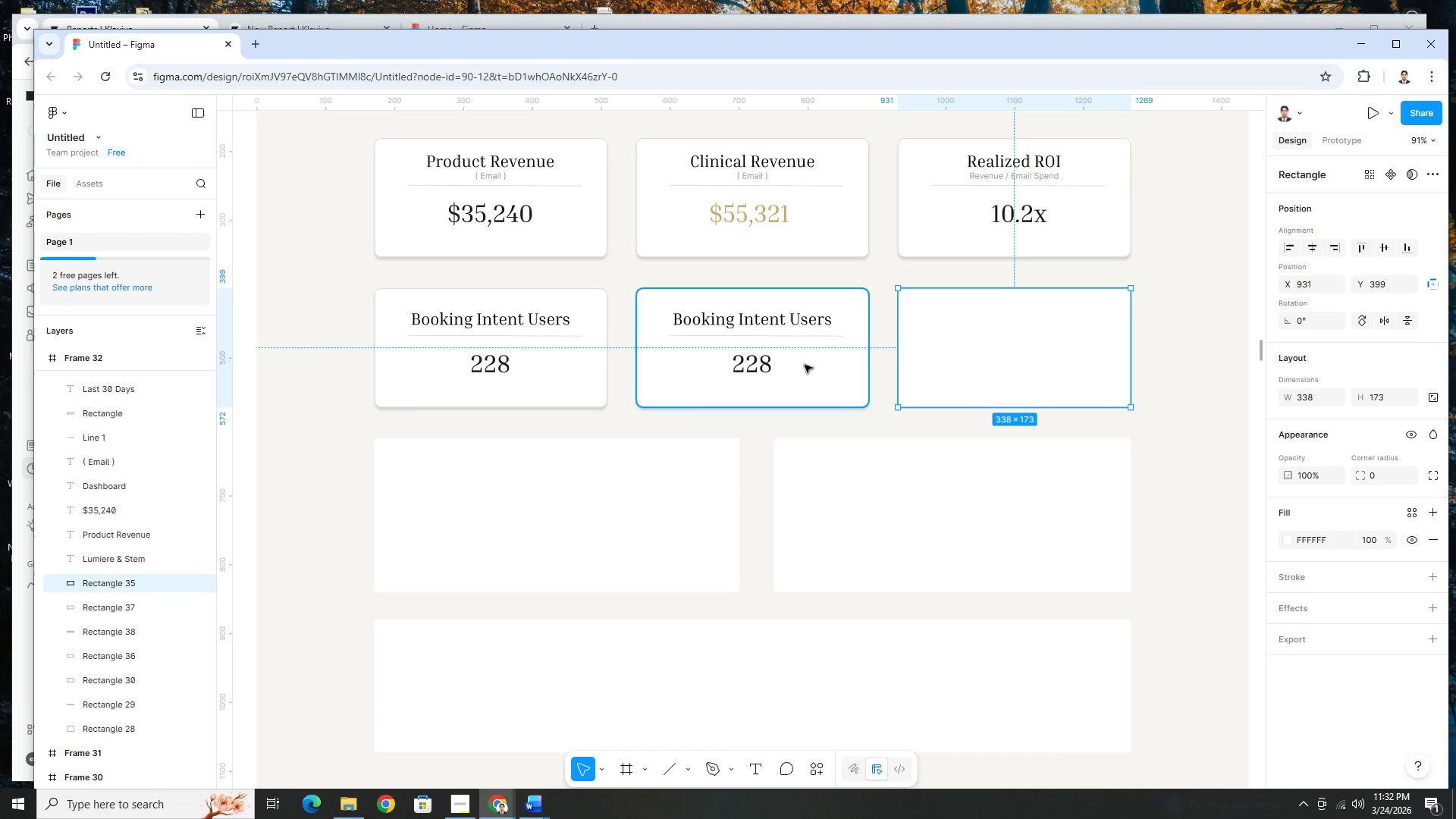 
key(Alt+Tab)
 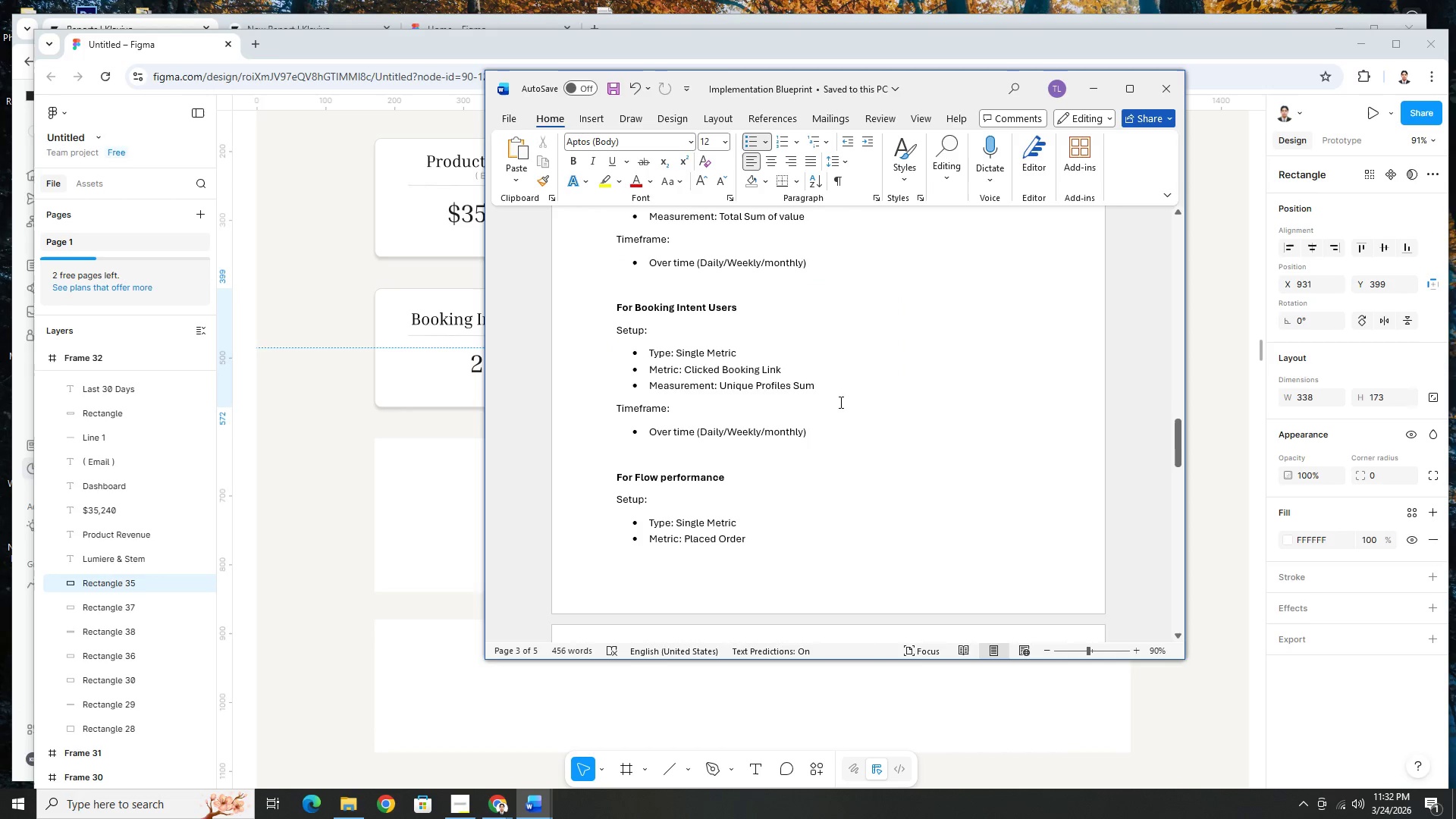 
scroll: coordinate [843, 406], scroll_direction: down, amount: 2.0
 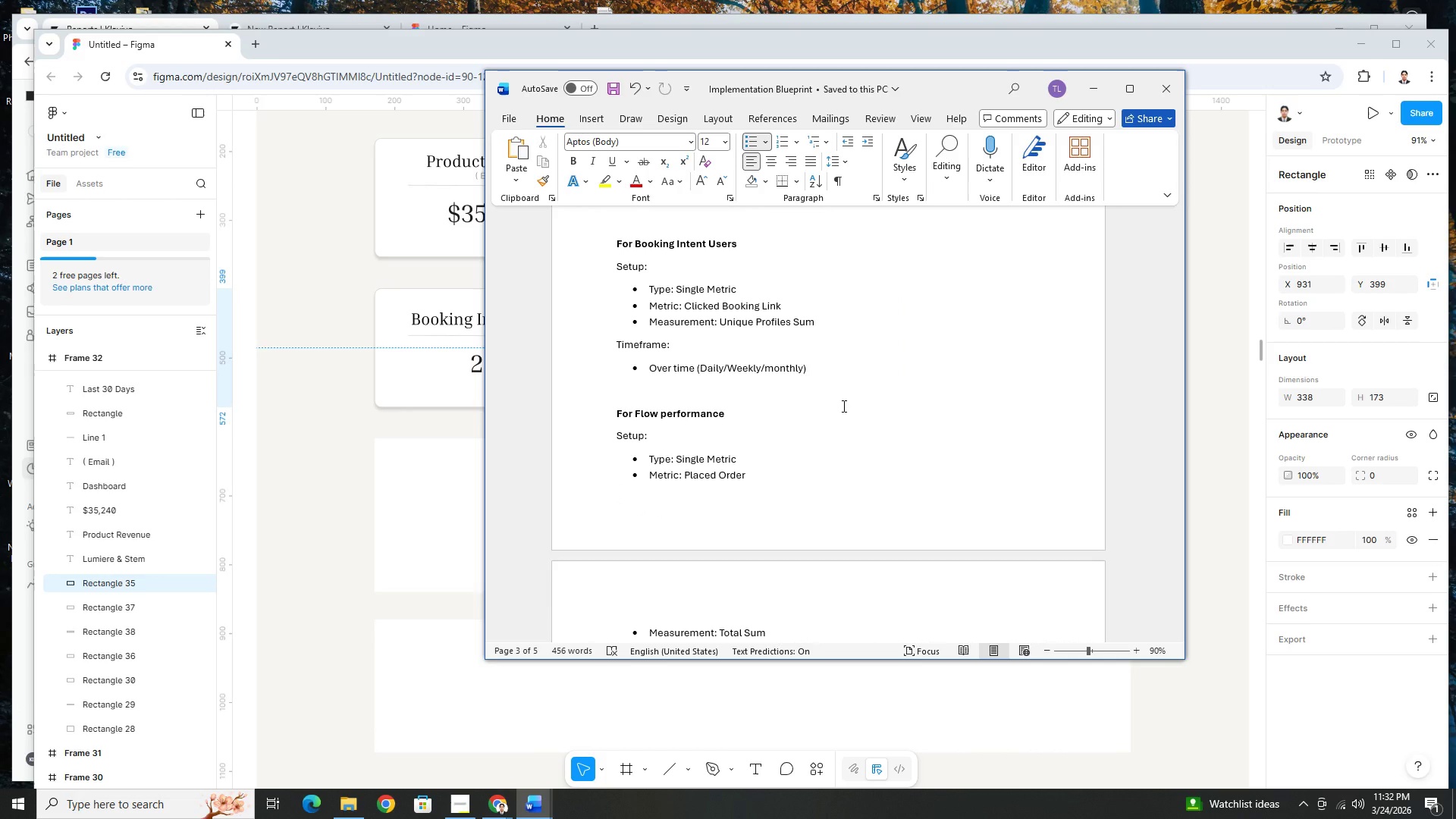 
key(Alt+AltLeft)
 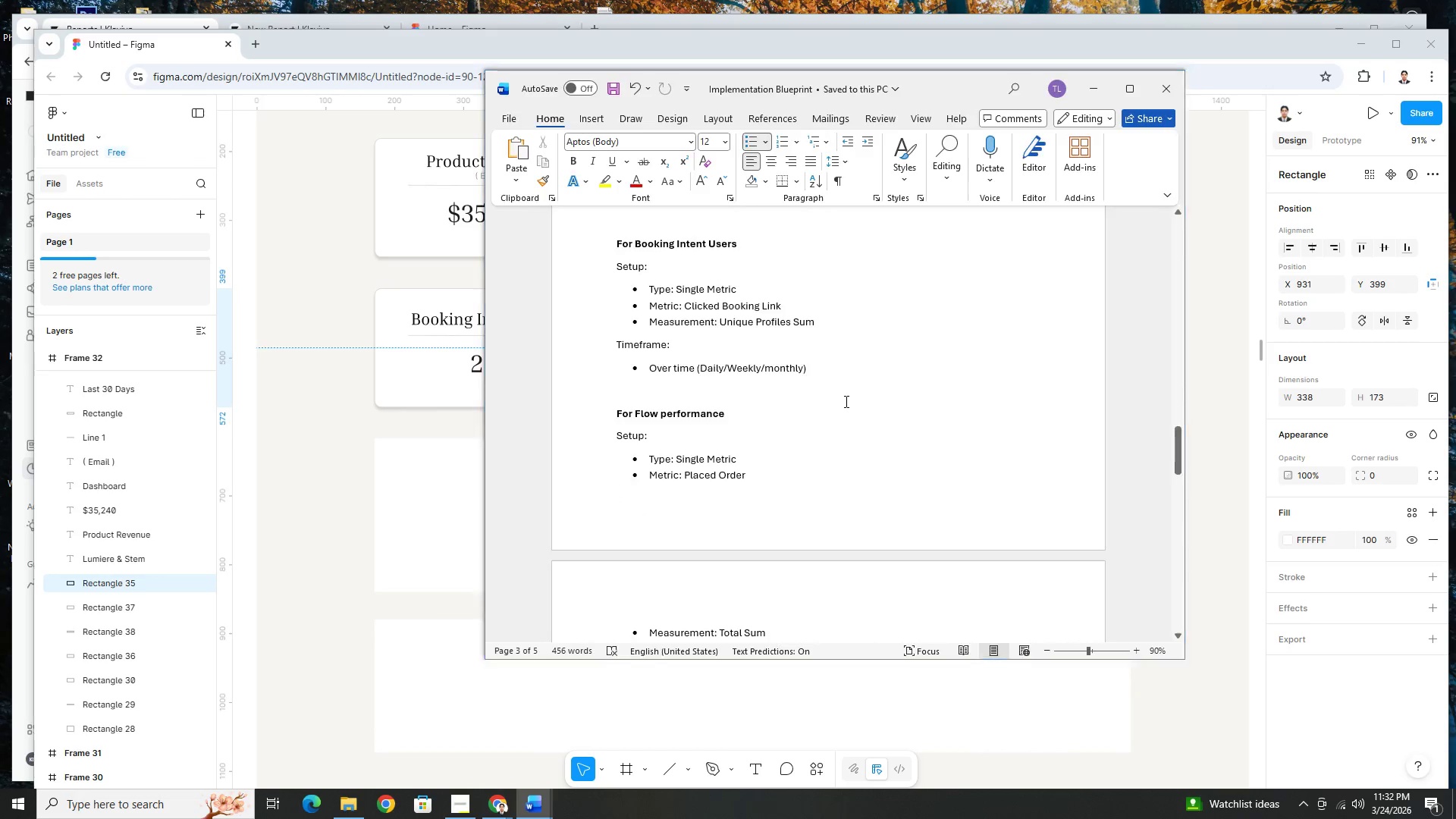 
key(Alt+Tab)
 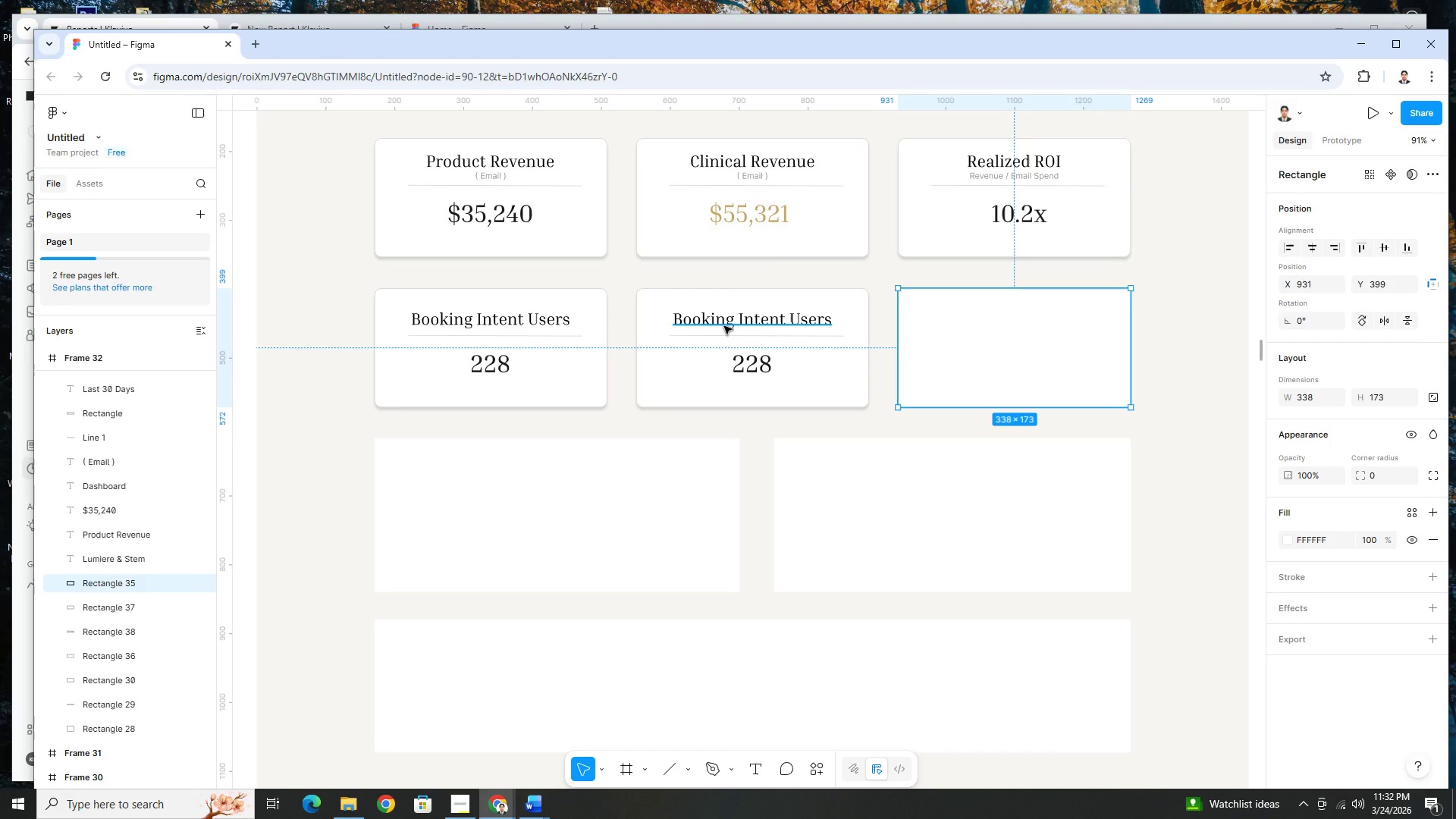 
double_click([724, 326])
 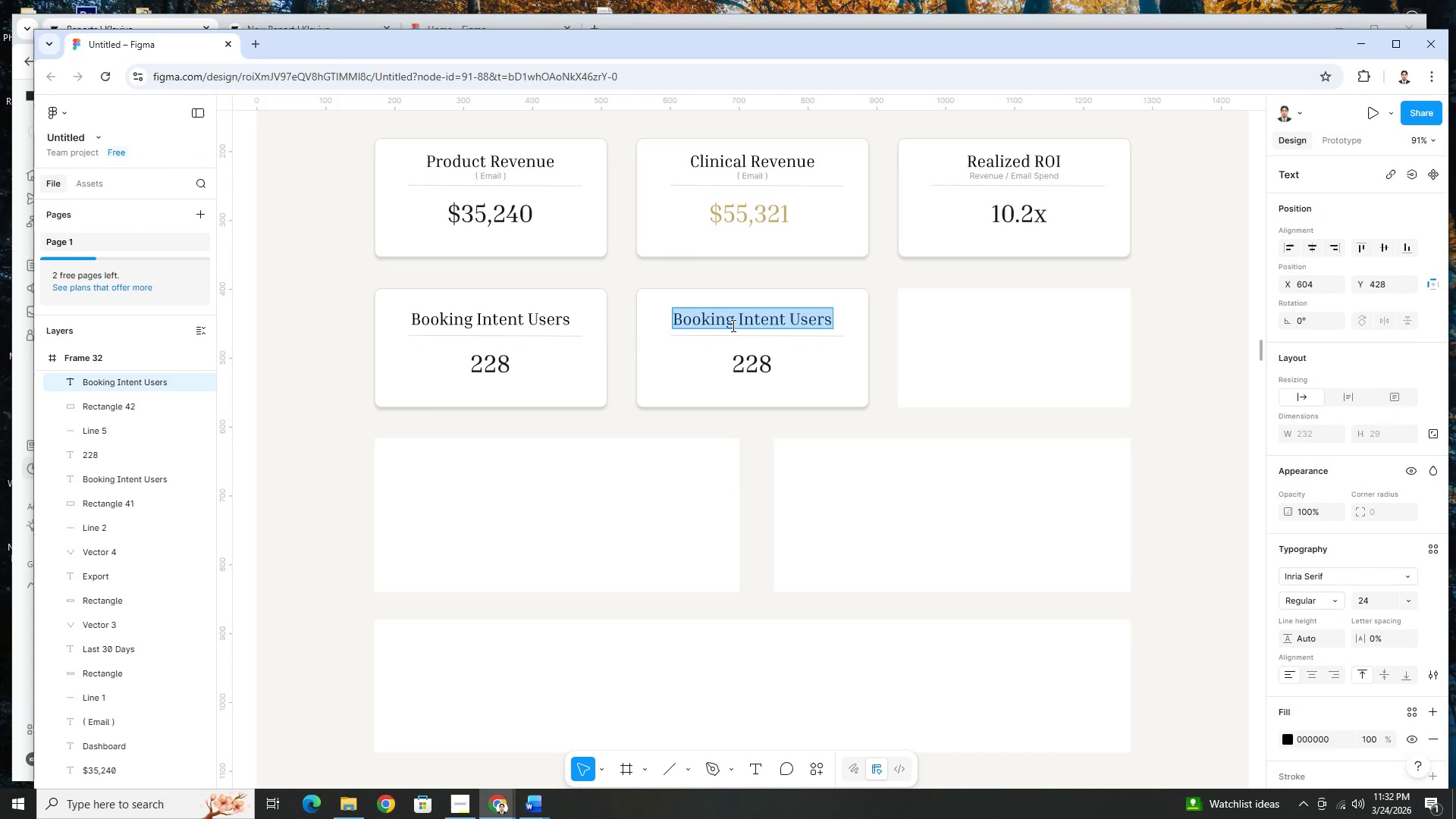 
left_click([739, 323])
 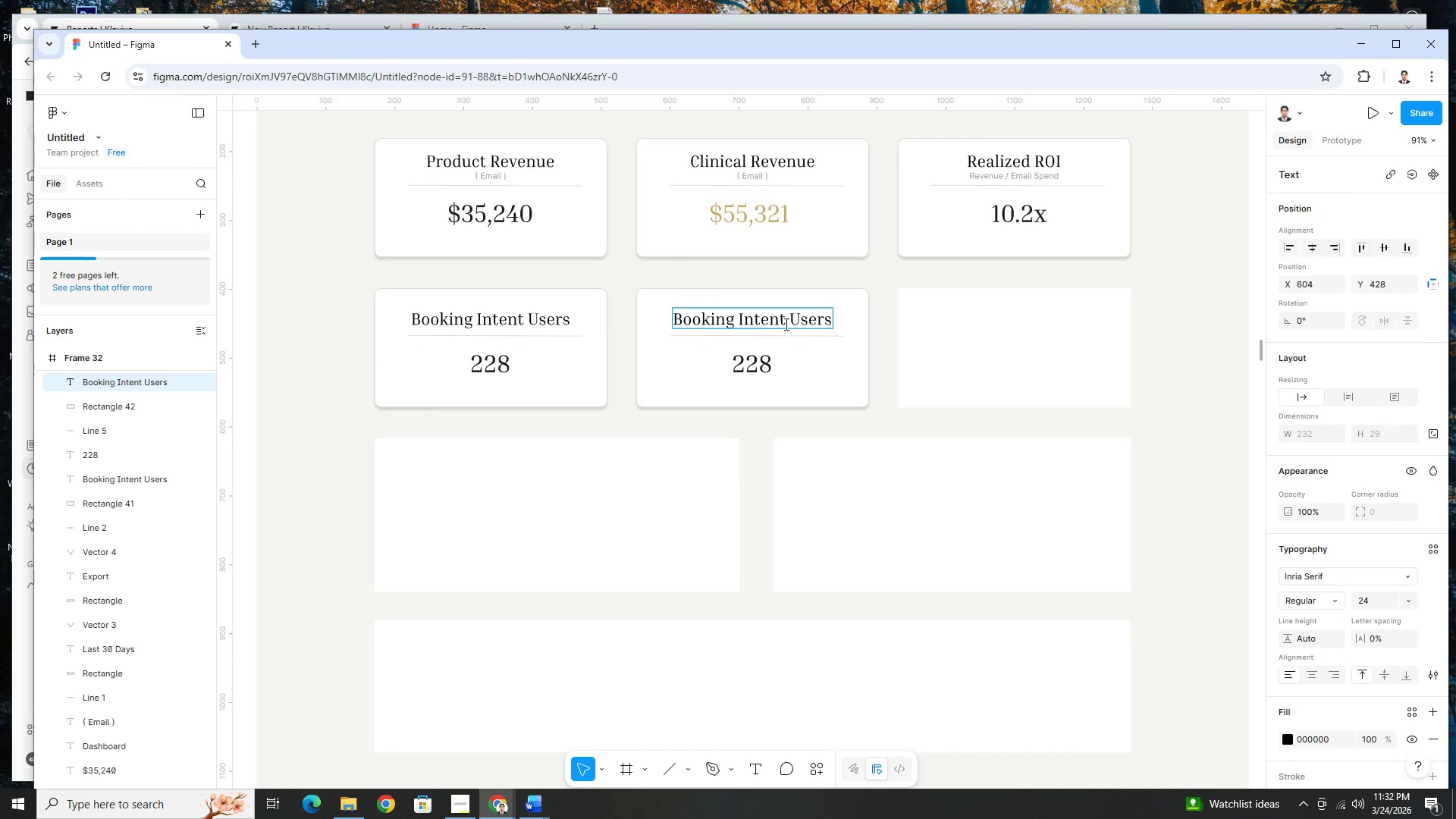 
left_click_drag(start_coordinate=[784, 324], to_coordinate=[670, 322])
 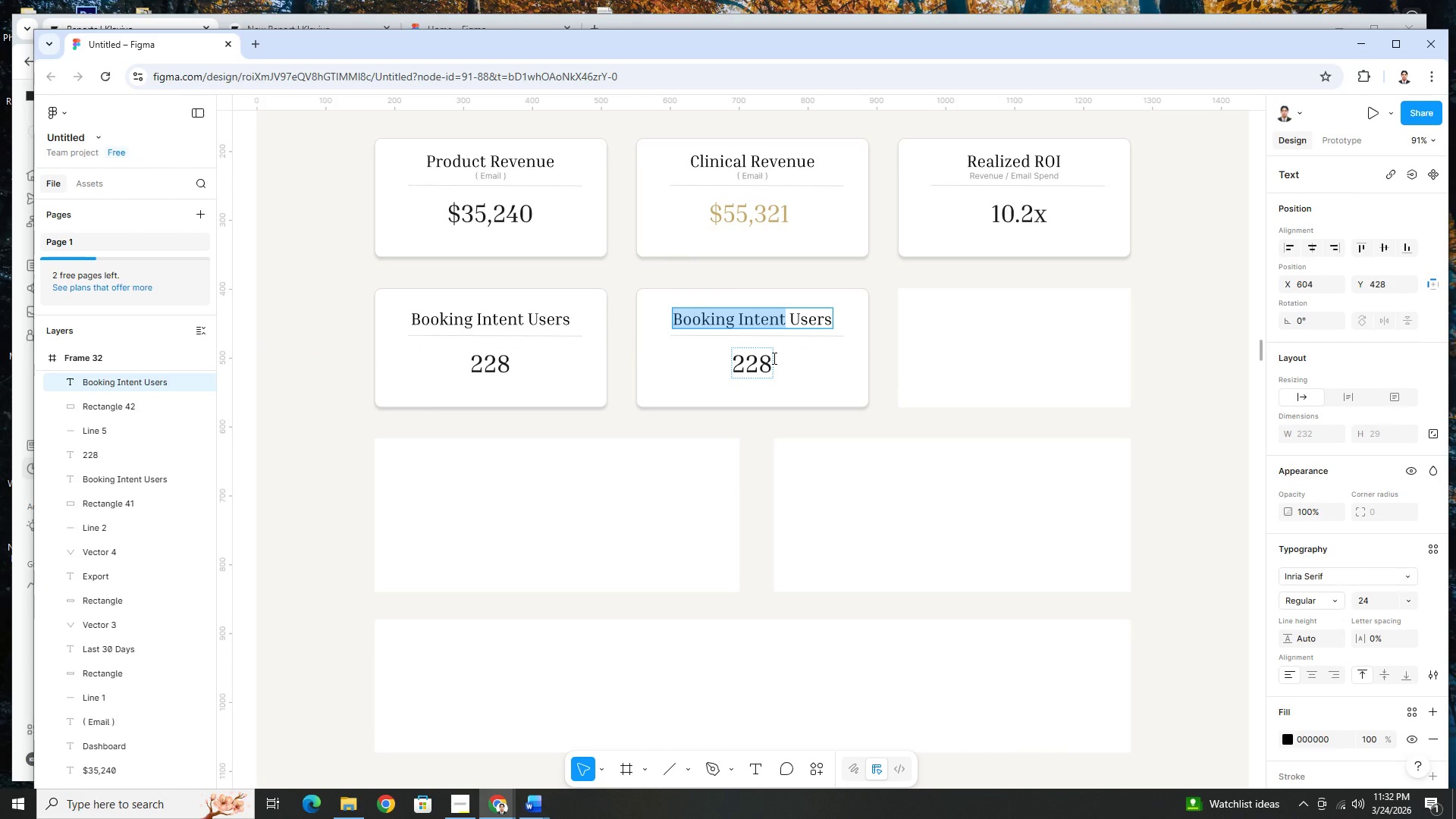 
hold_key(key=ShiftLeft, duration=0.45)
 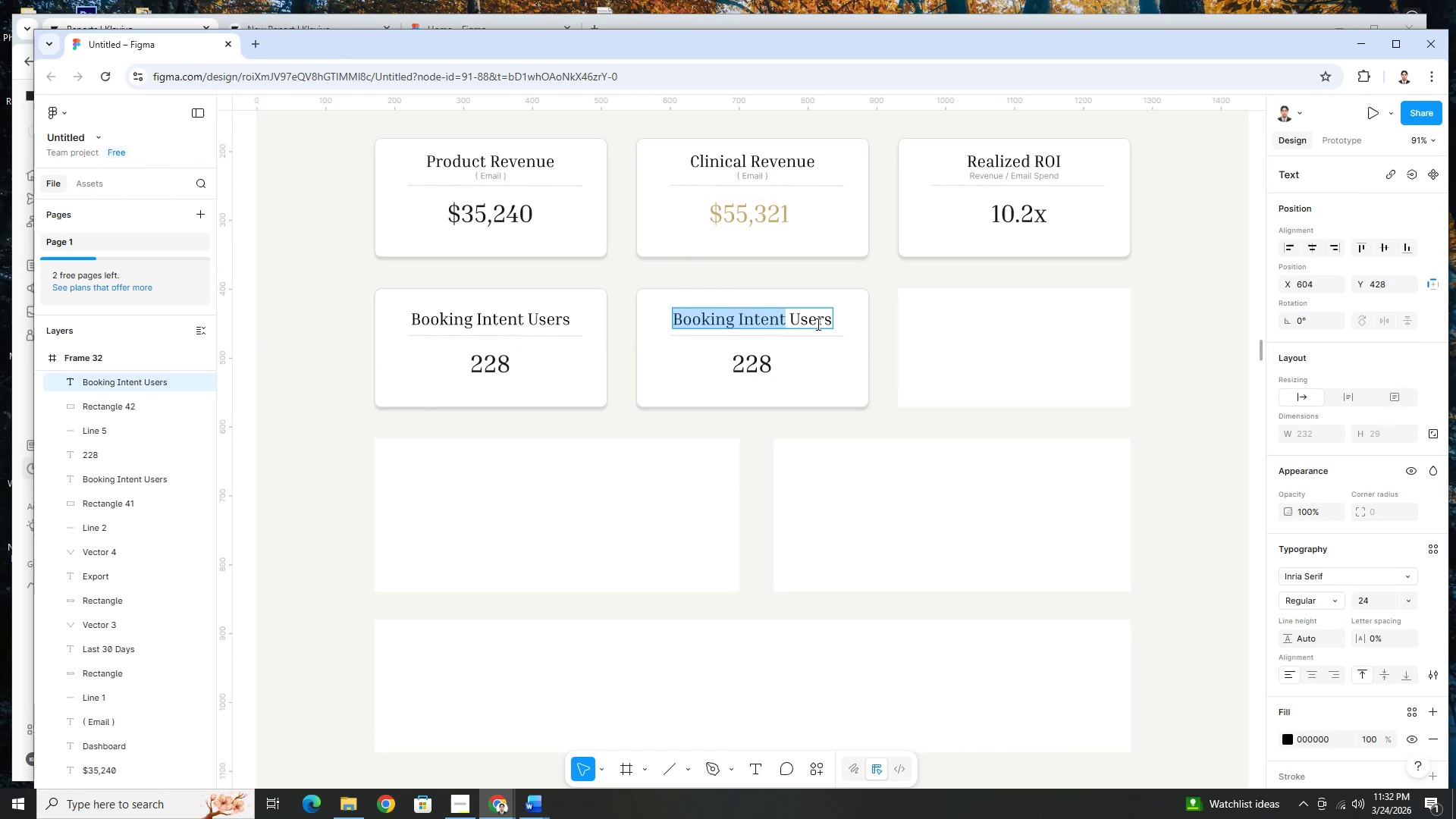 
double_click([817, 324])
 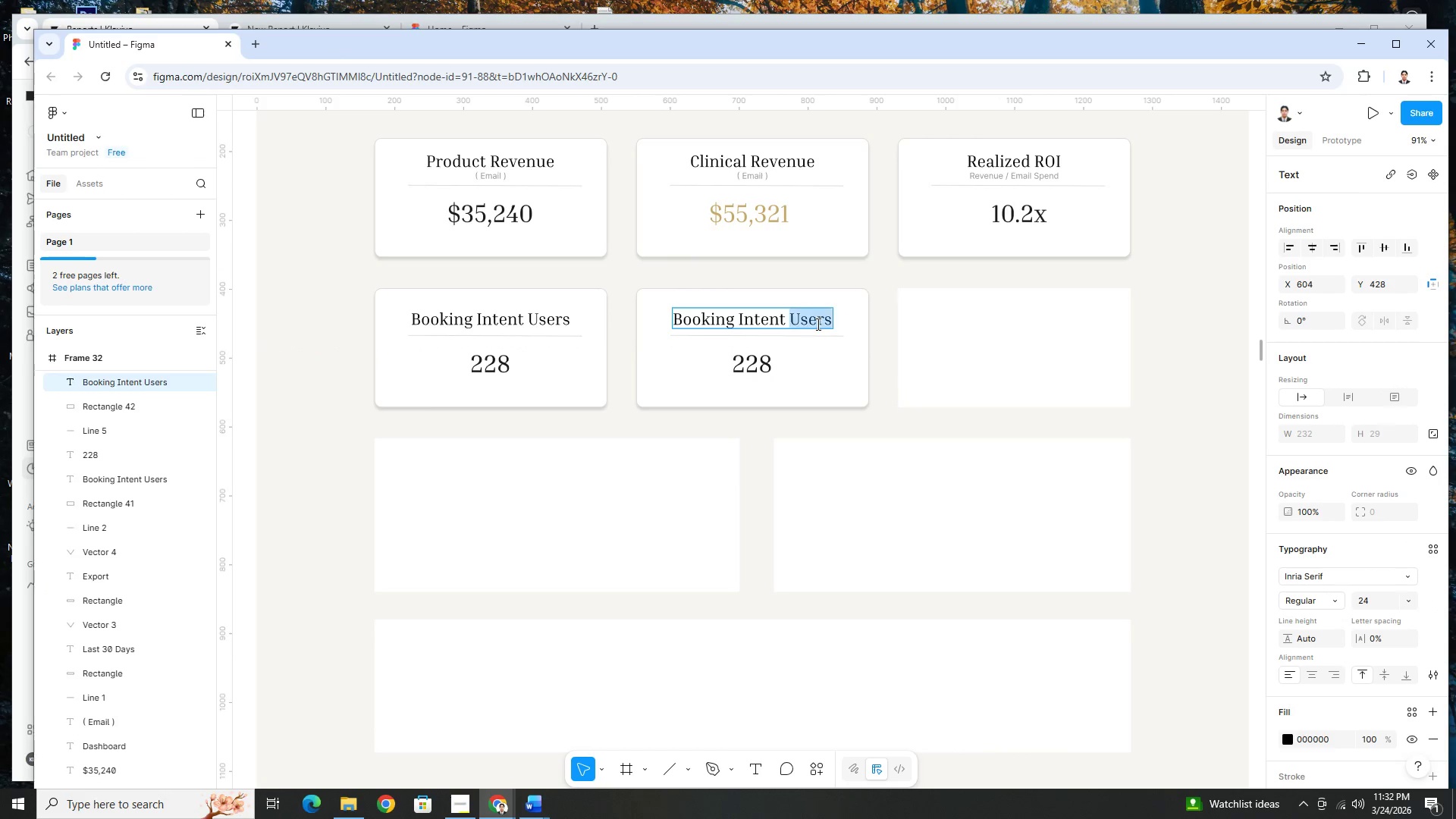 
triple_click([817, 324])
 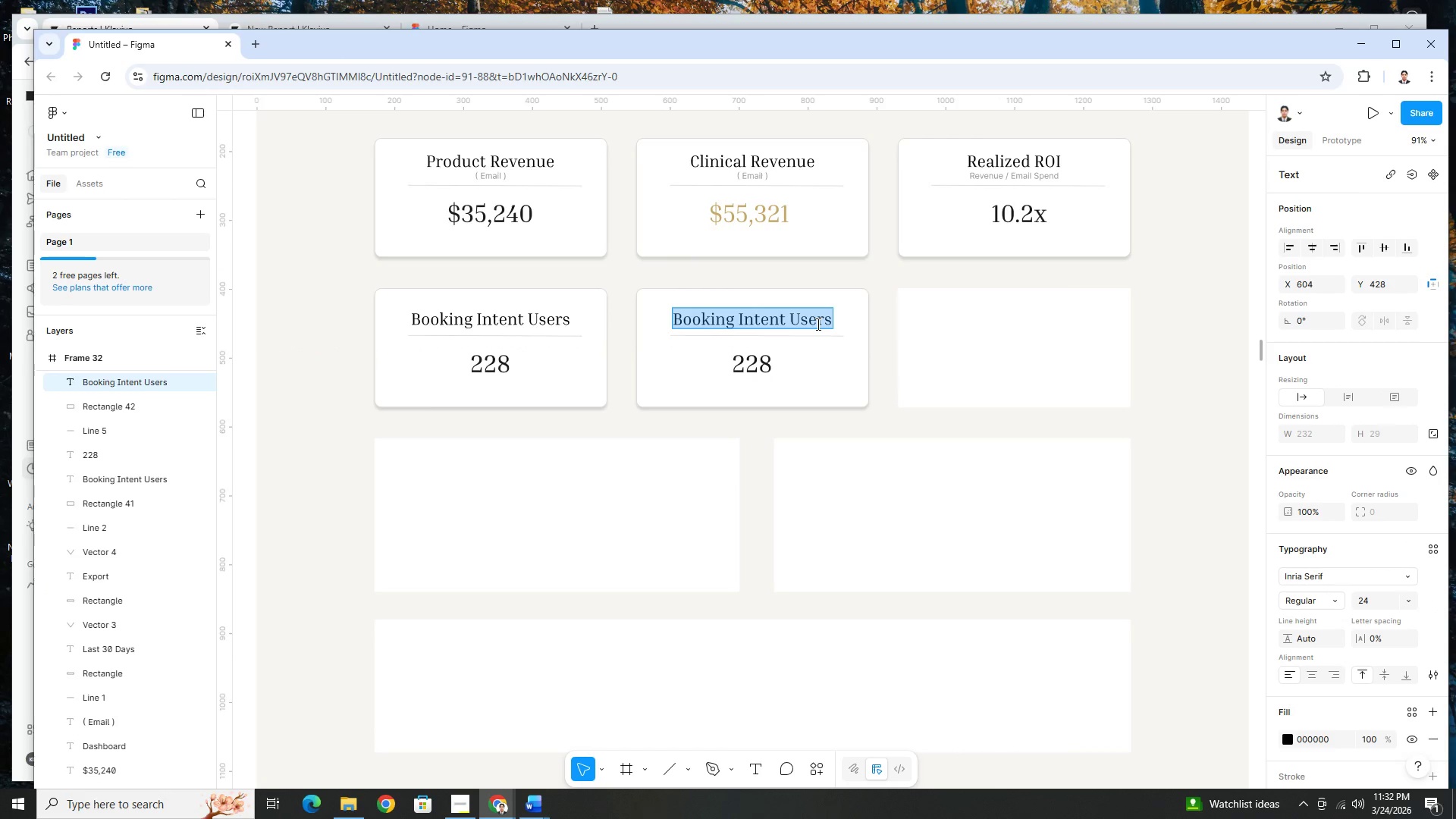 
type(Click)
 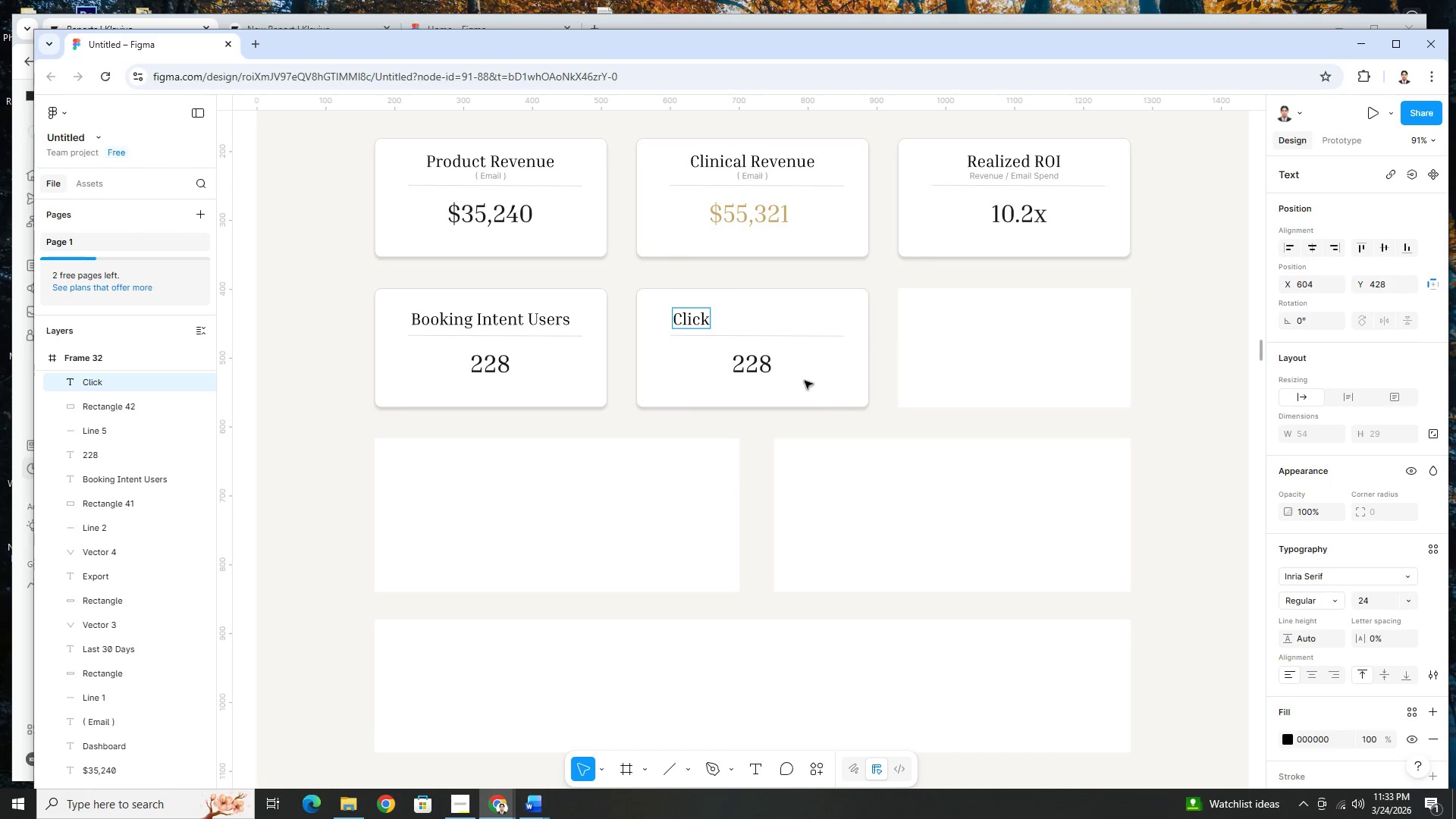 
left_click([731, 314])
 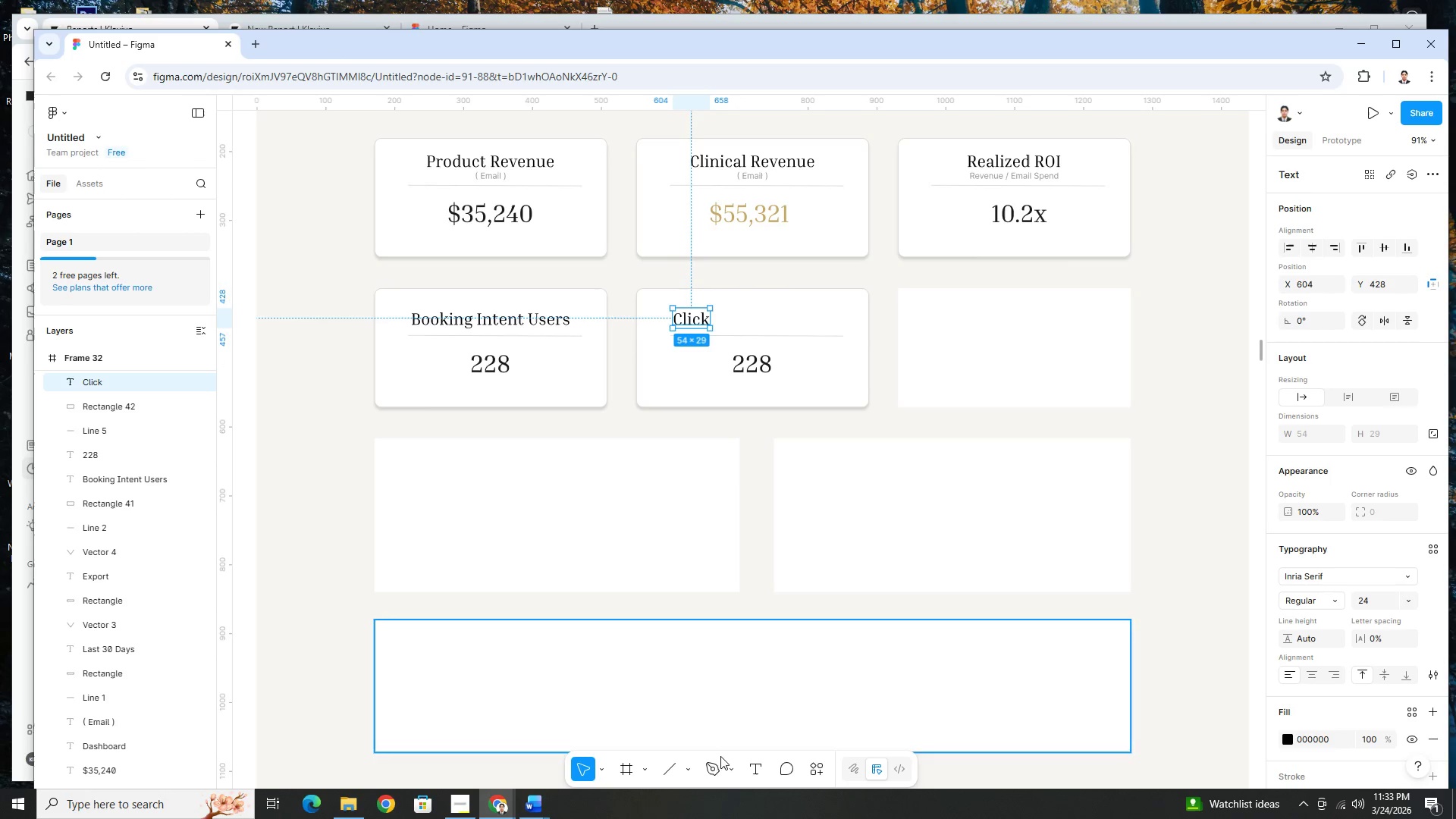 
left_click([686, 770])
 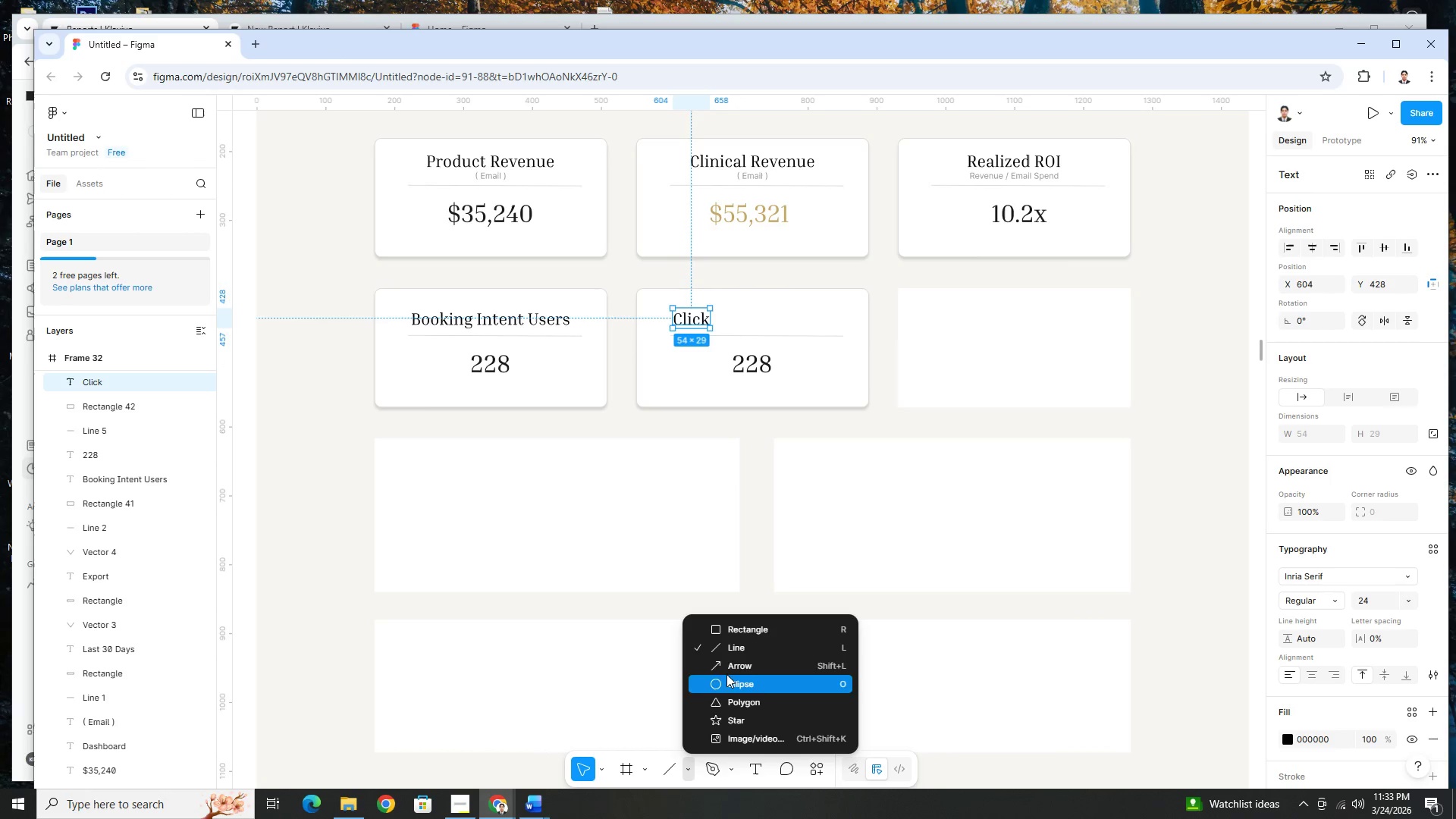 
left_click([728, 664])
 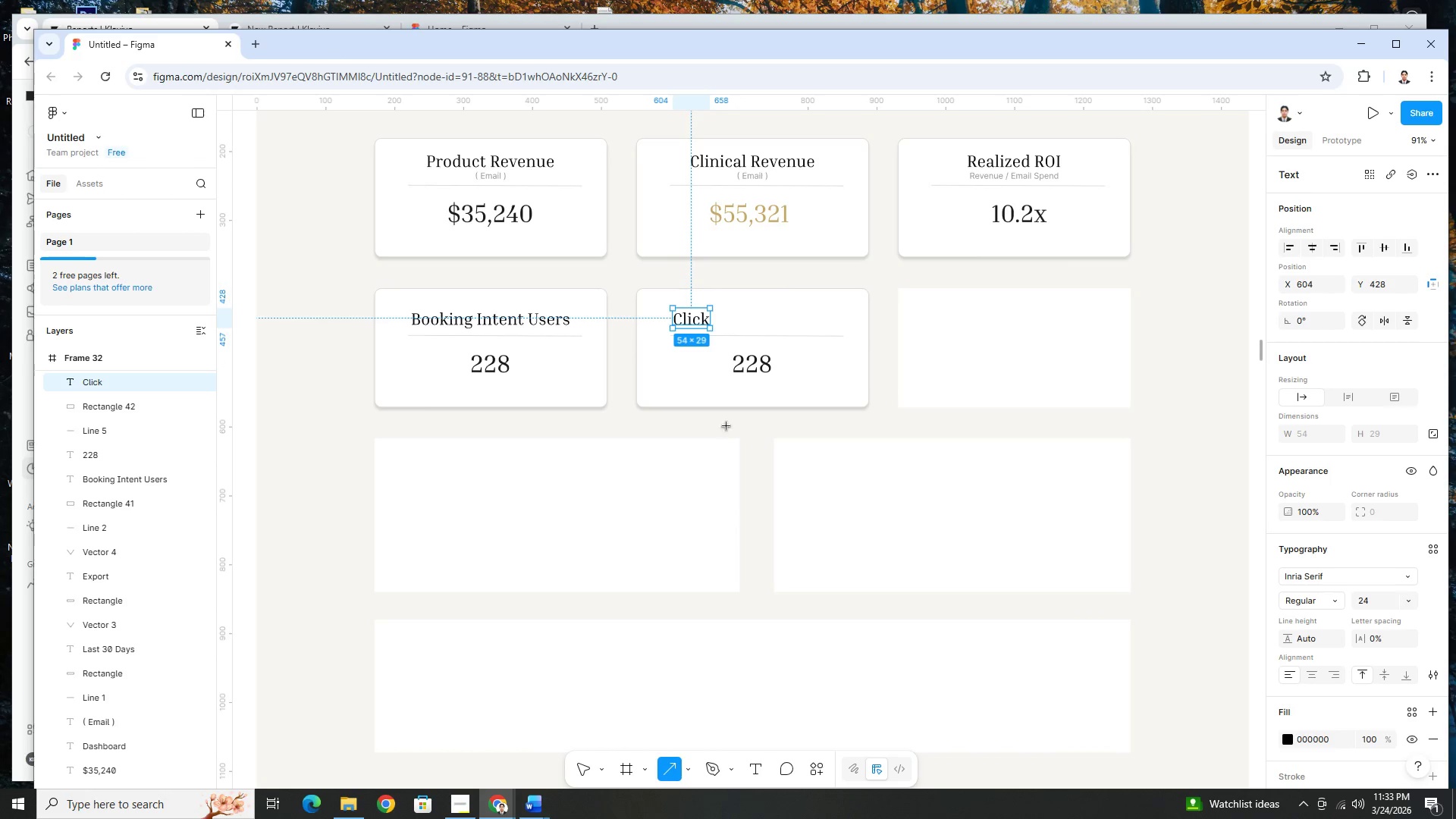 
hold_key(key=ControlLeft, duration=0.84)
 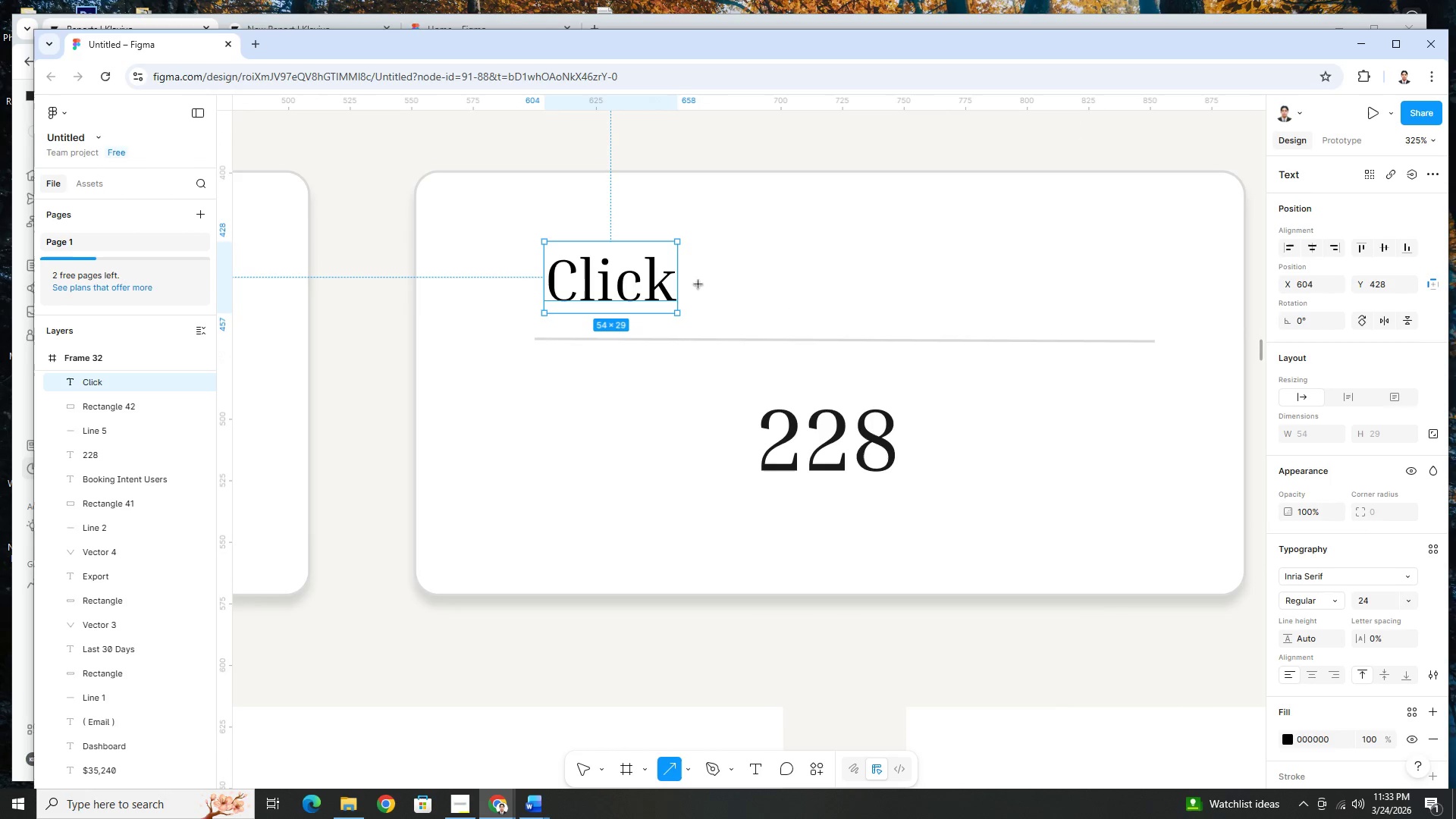 
hold_key(key=ControlLeft, duration=3.47)
 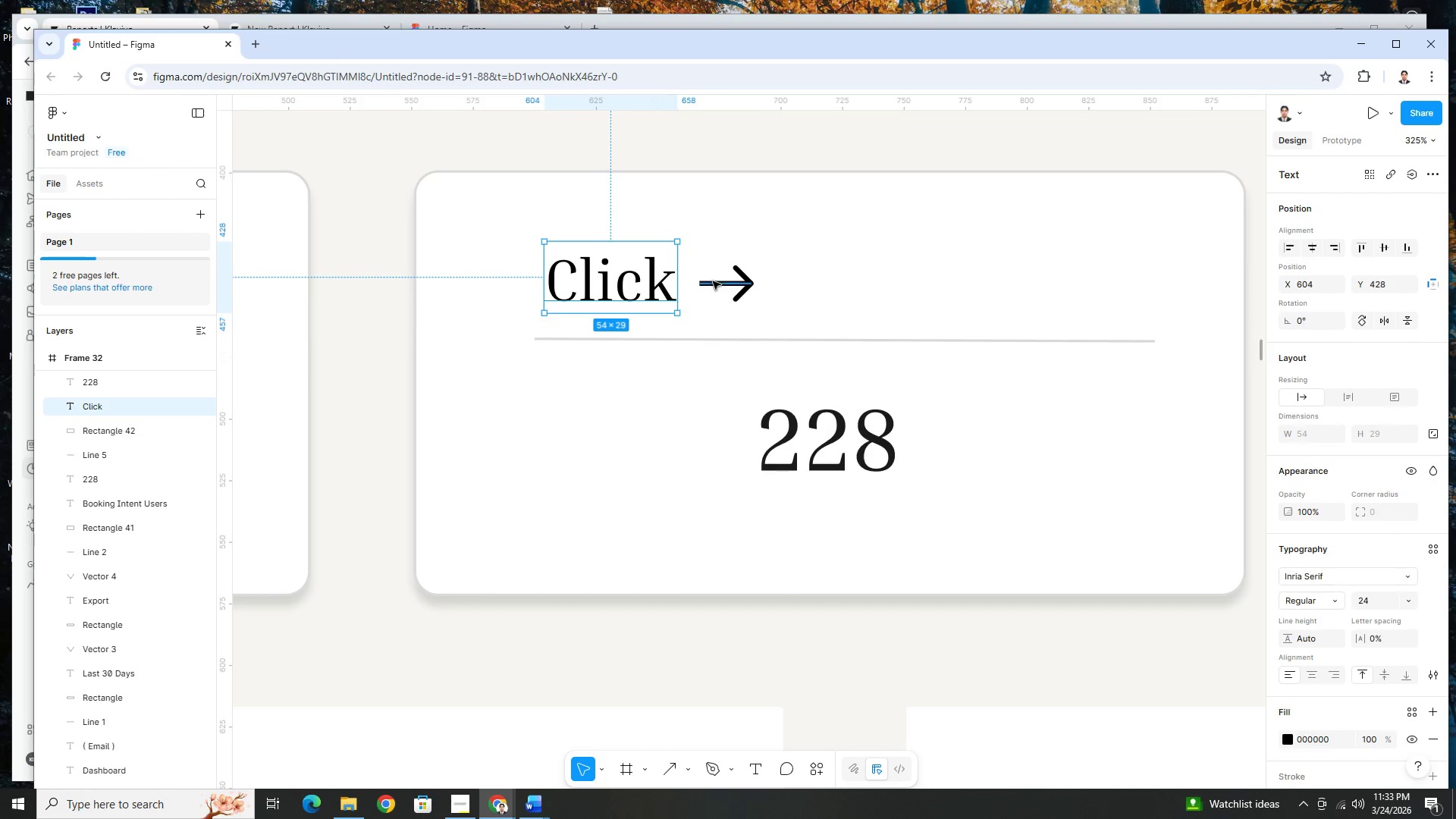 
scroll: coordinate [794, 309], scroll_direction: up, amount: 10.0
 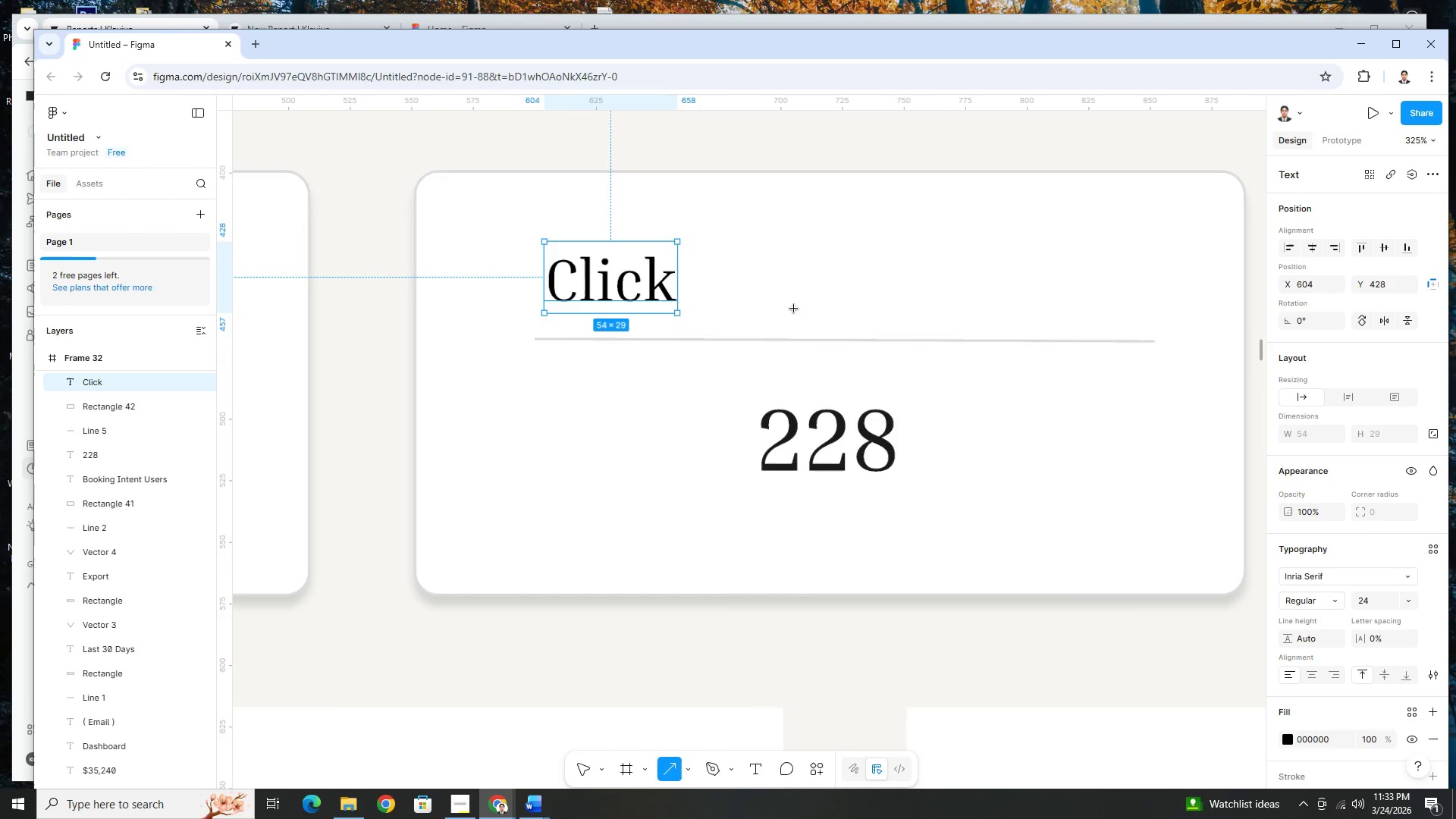 
left_click_drag(start_coordinate=[698, 284], to_coordinate=[750, 283])
 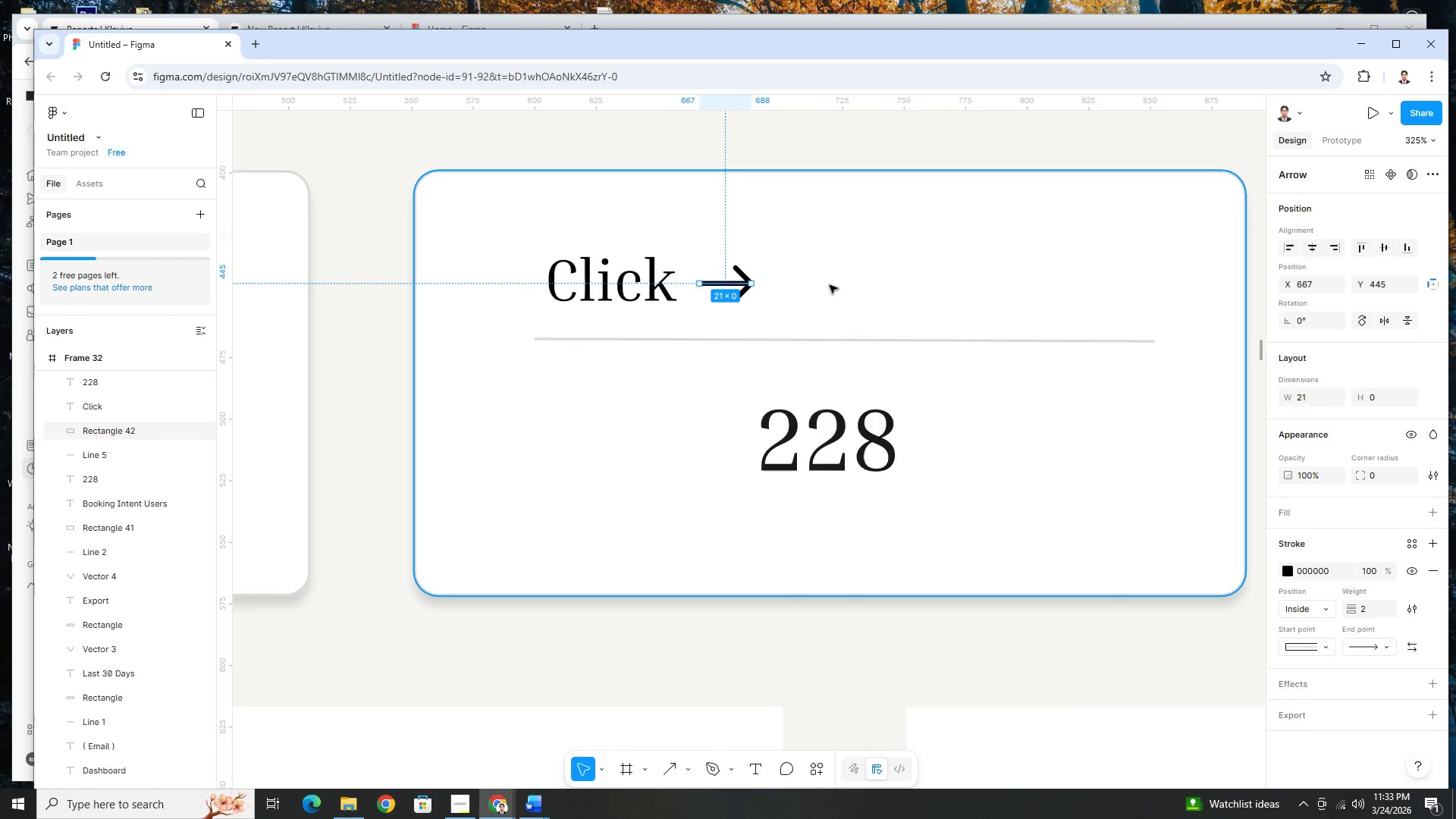 
left_click([830, 285])
 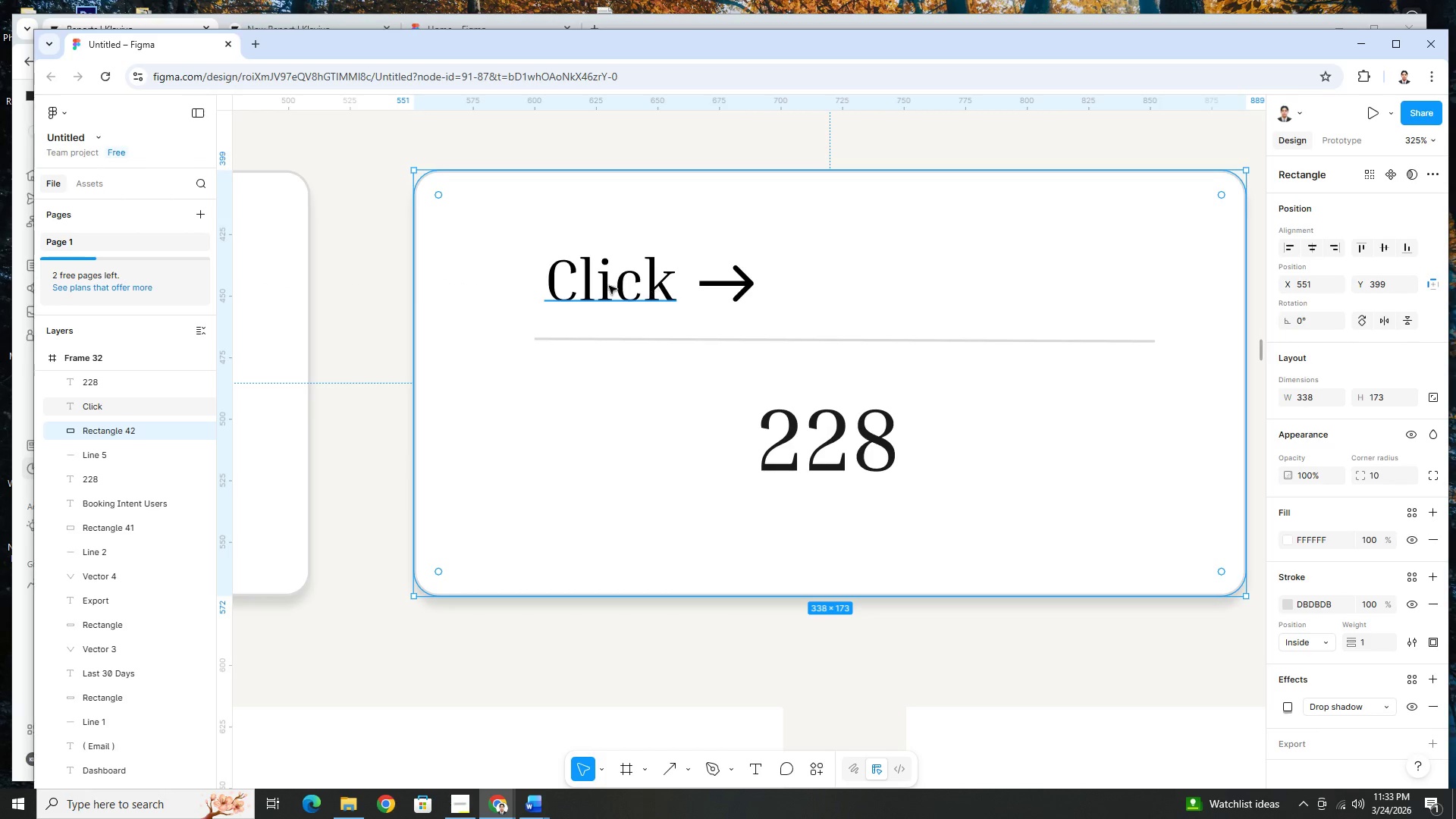 
left_click([609, 286])
 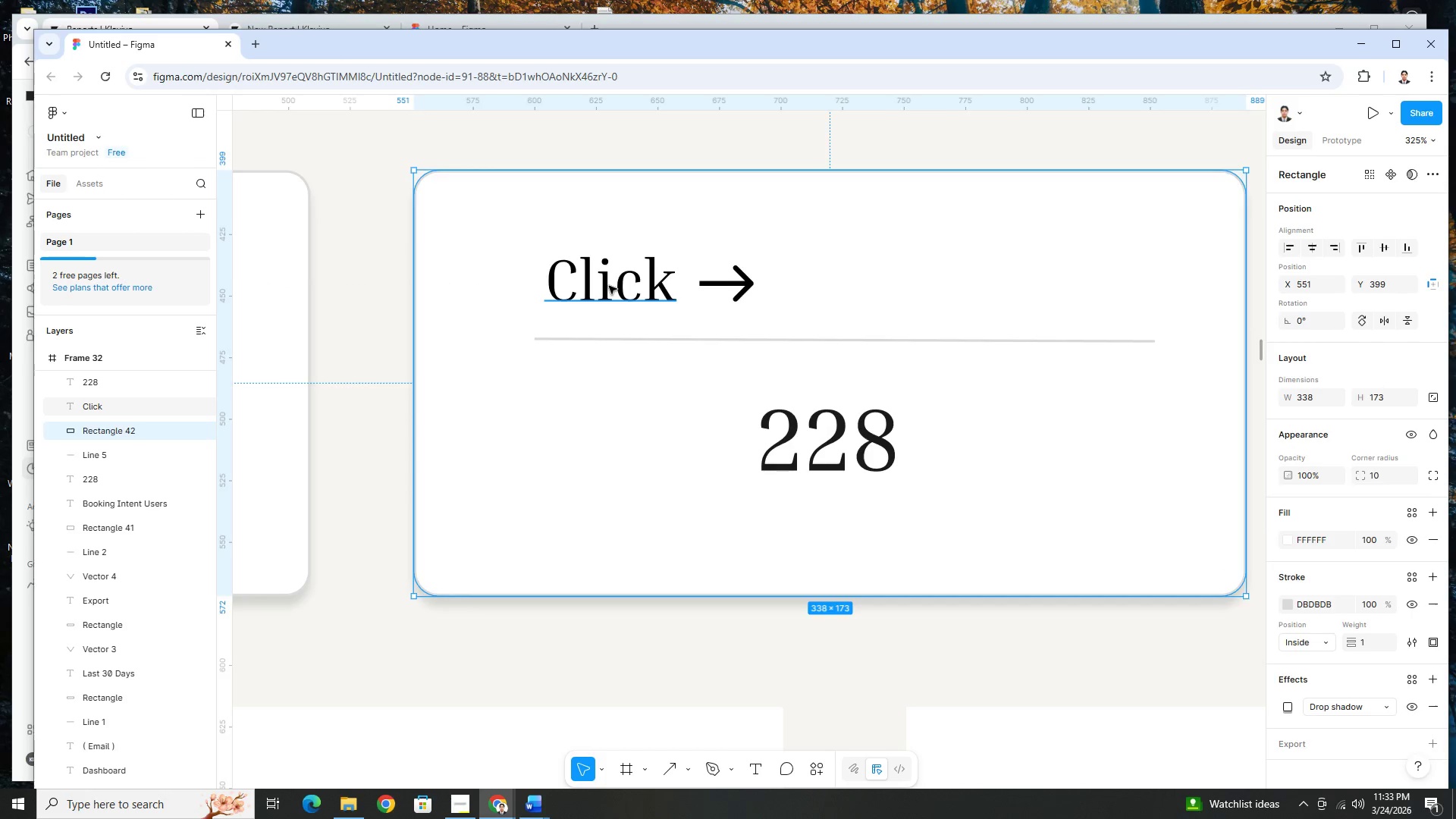 
hold_key(key=ControlLeft, duration=0.39)
 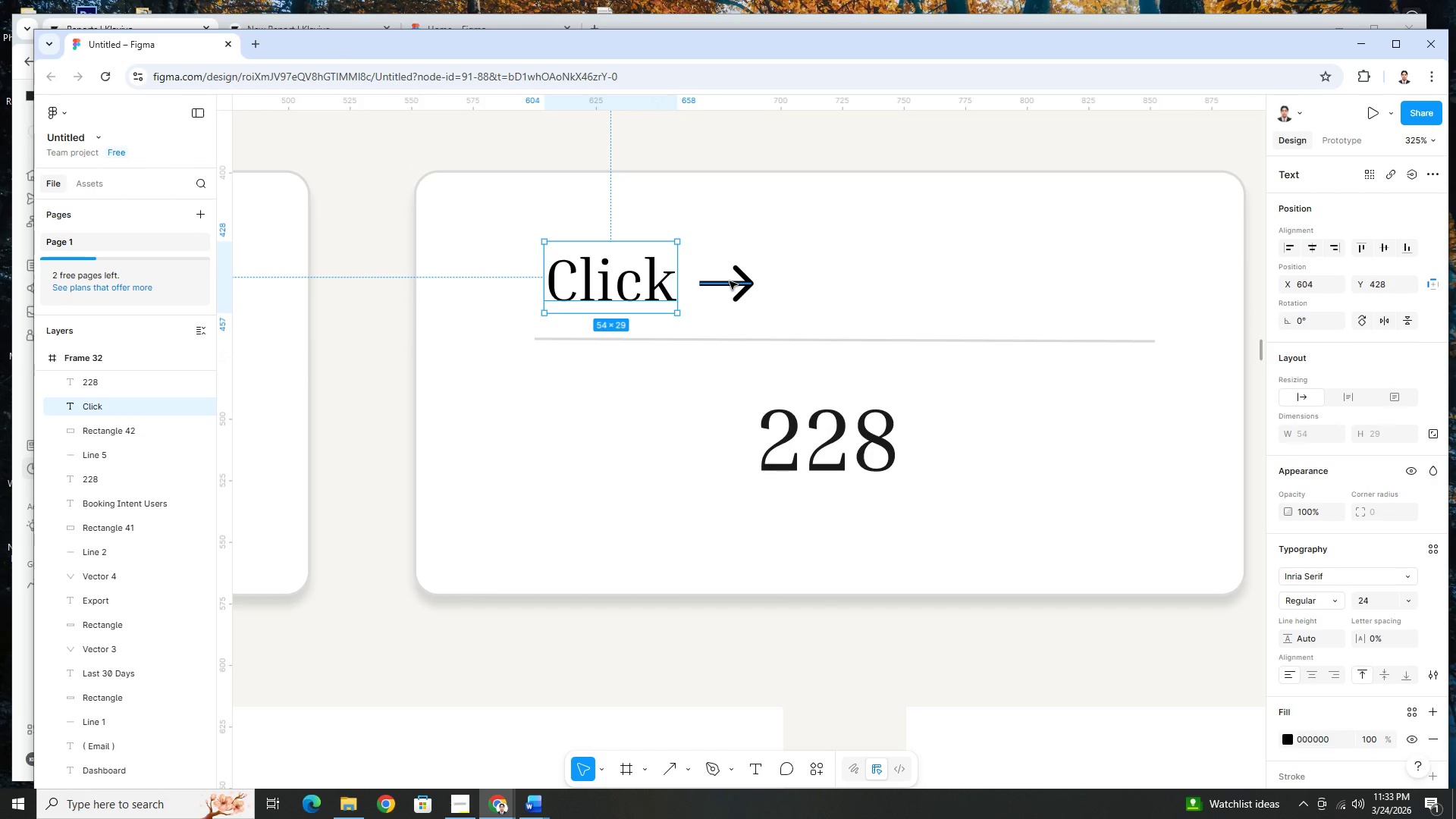 
left_click([730, 281])
 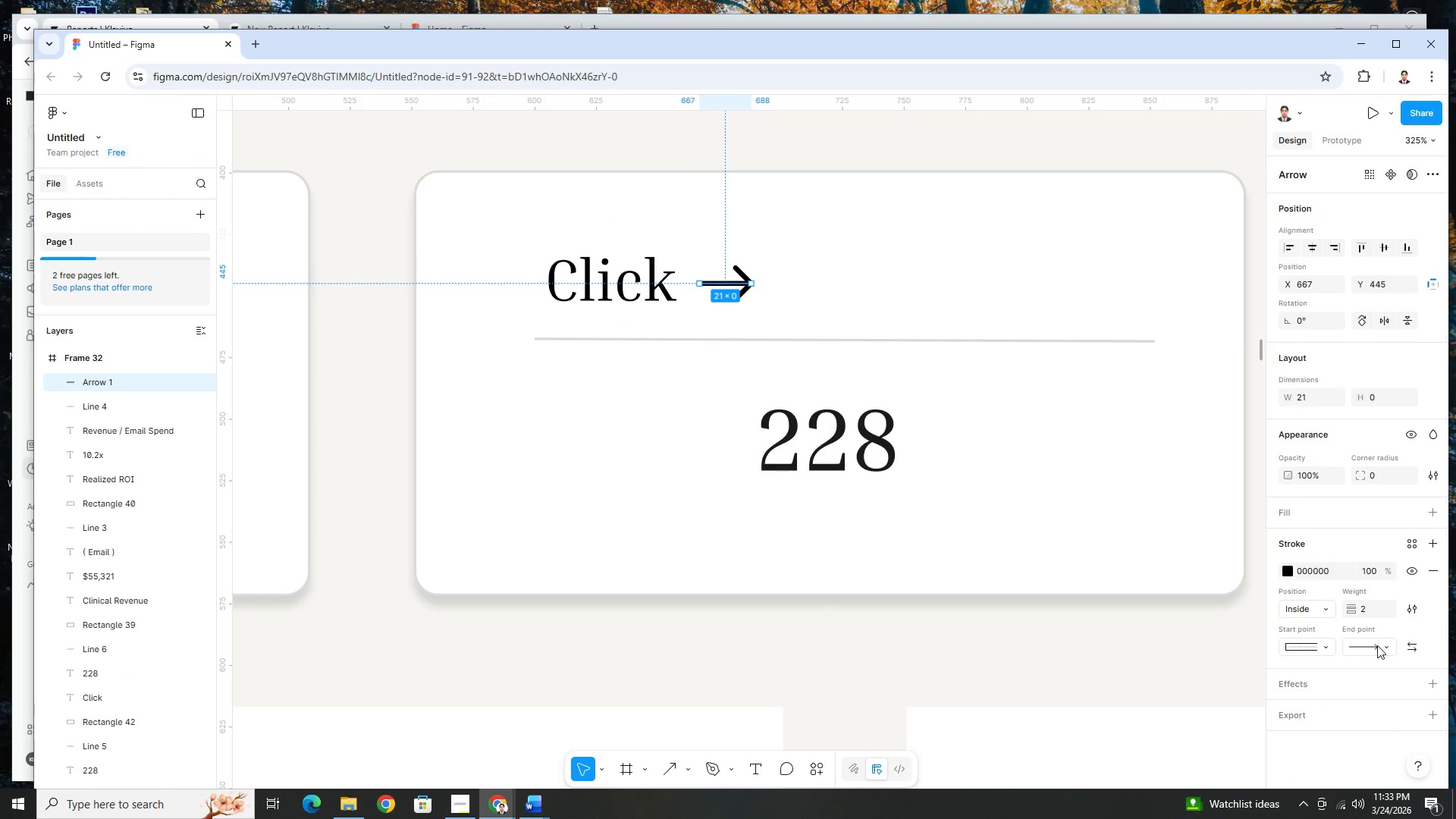 
left_click([1387, 646])
 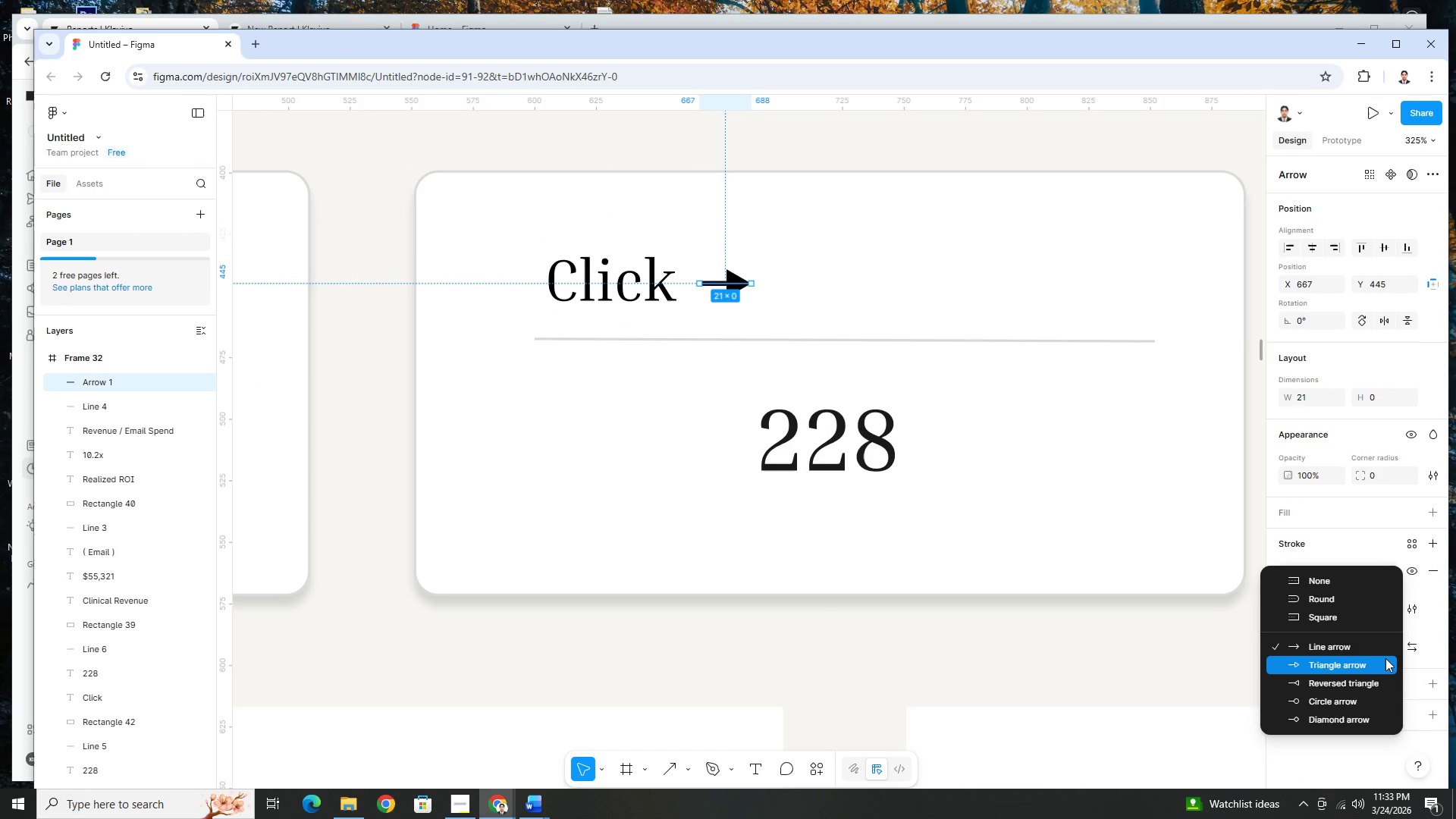 
wait(5.81)
 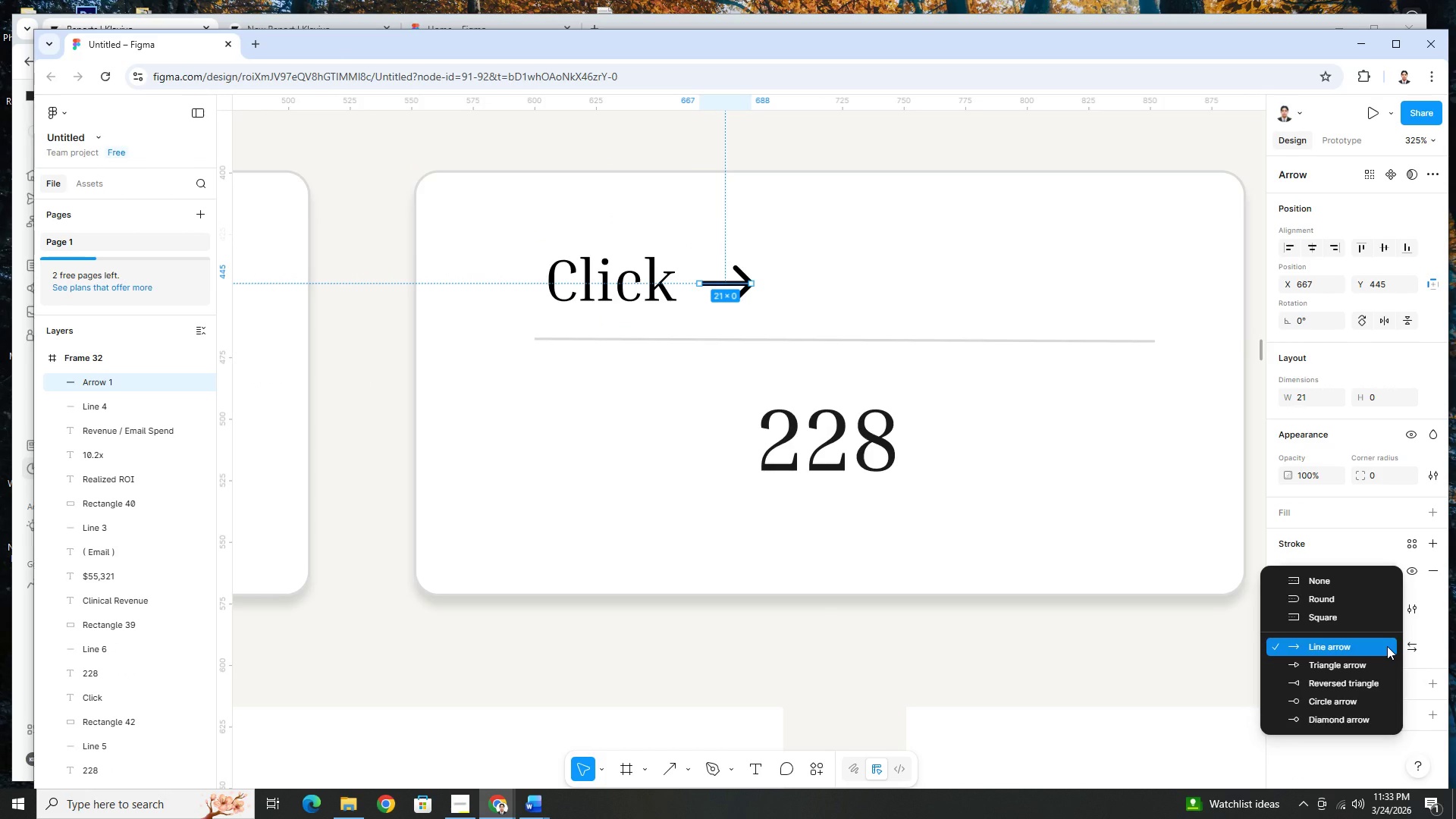 
left_click([1385, 658])
 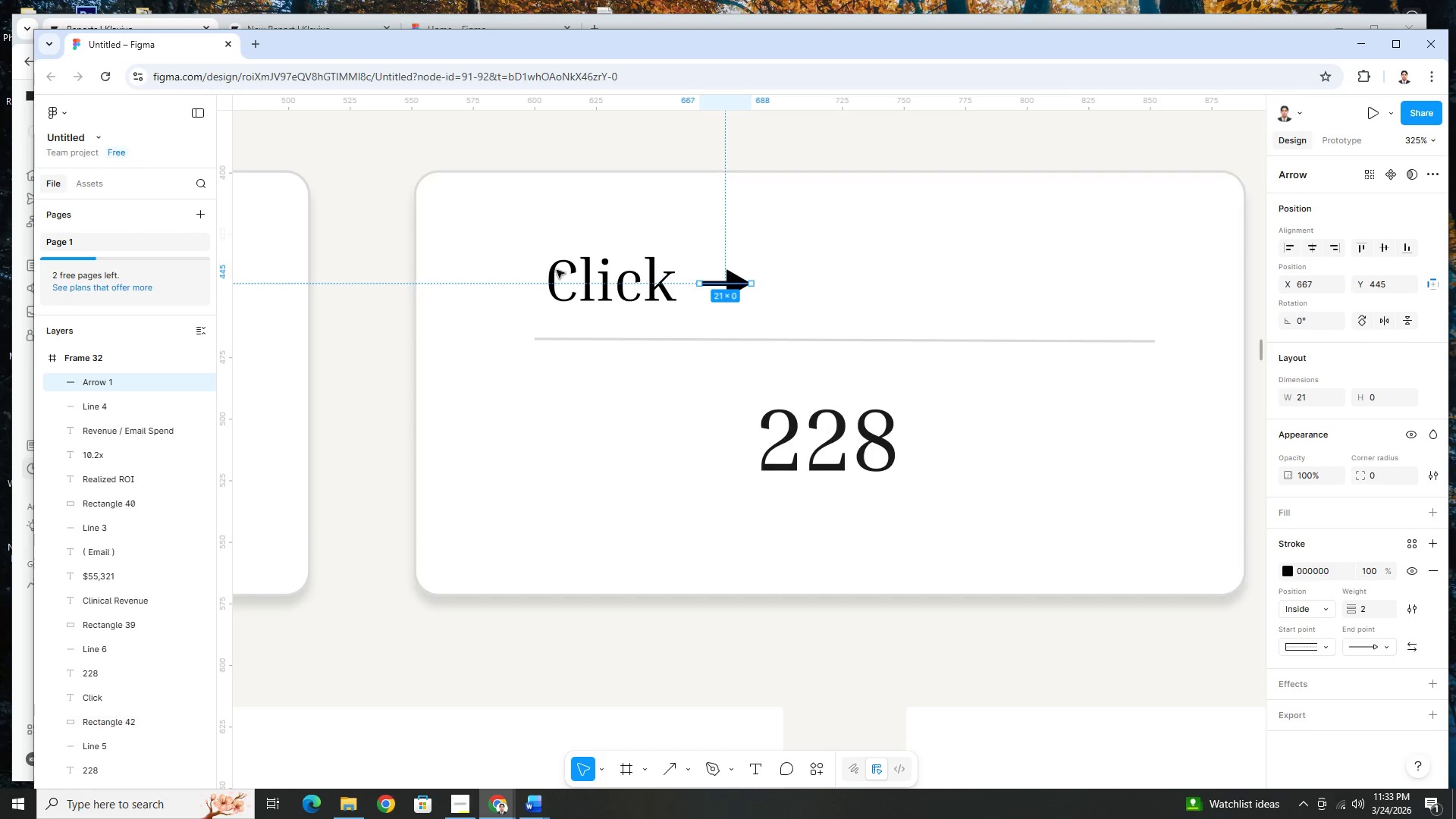 
left_click([575, 268])
 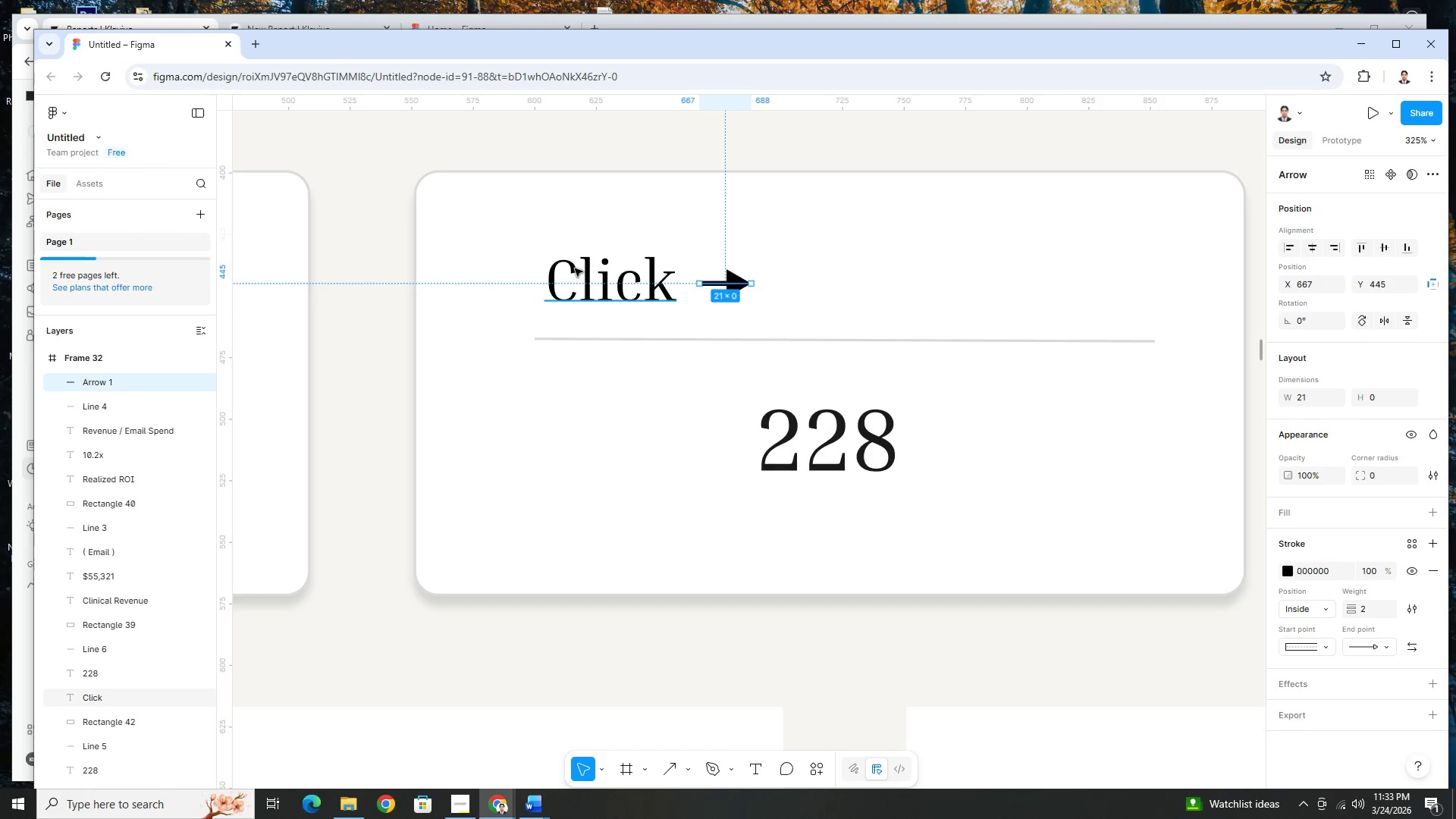 
key(Control+C)
 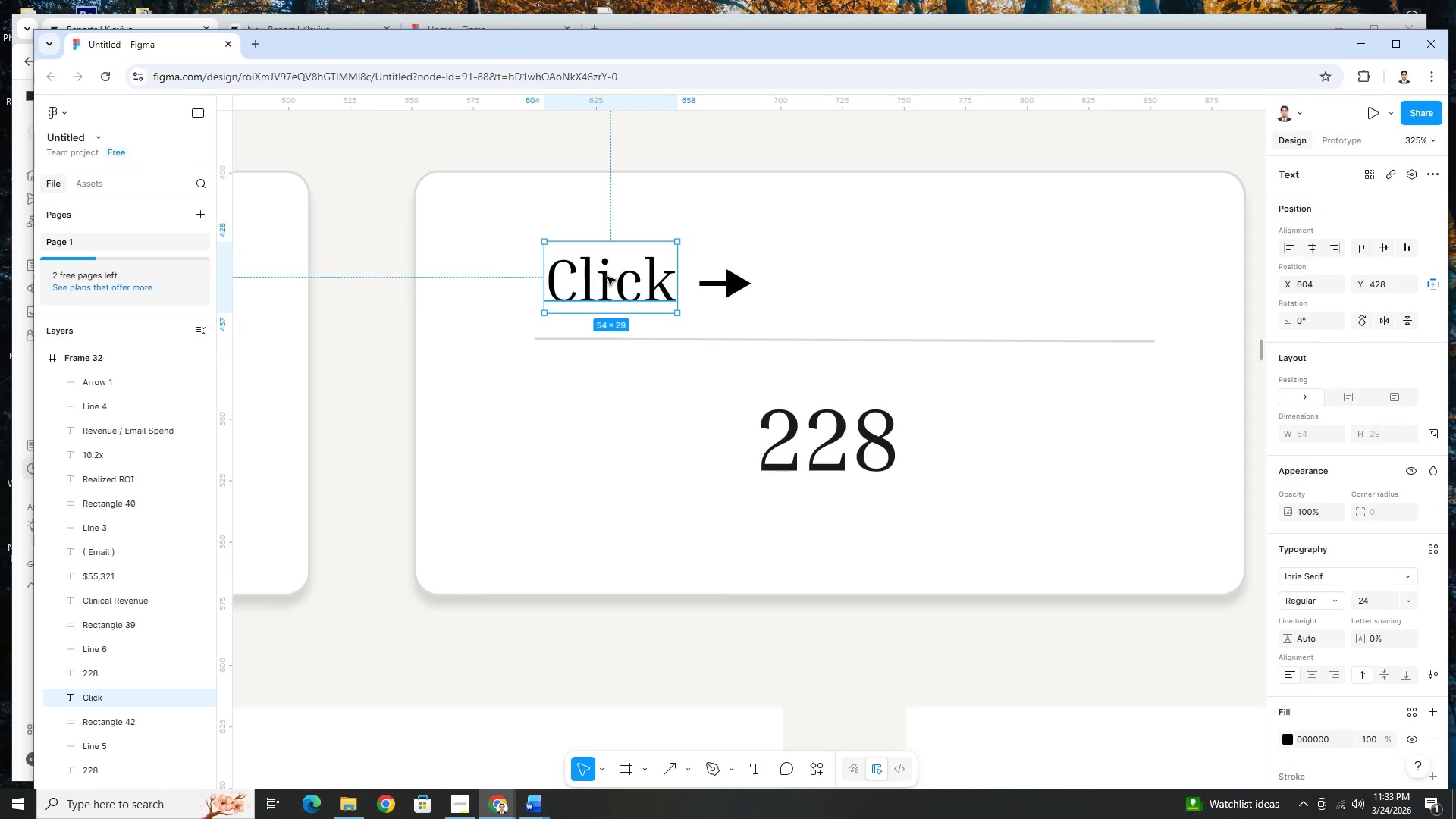 
key(Control+V)
 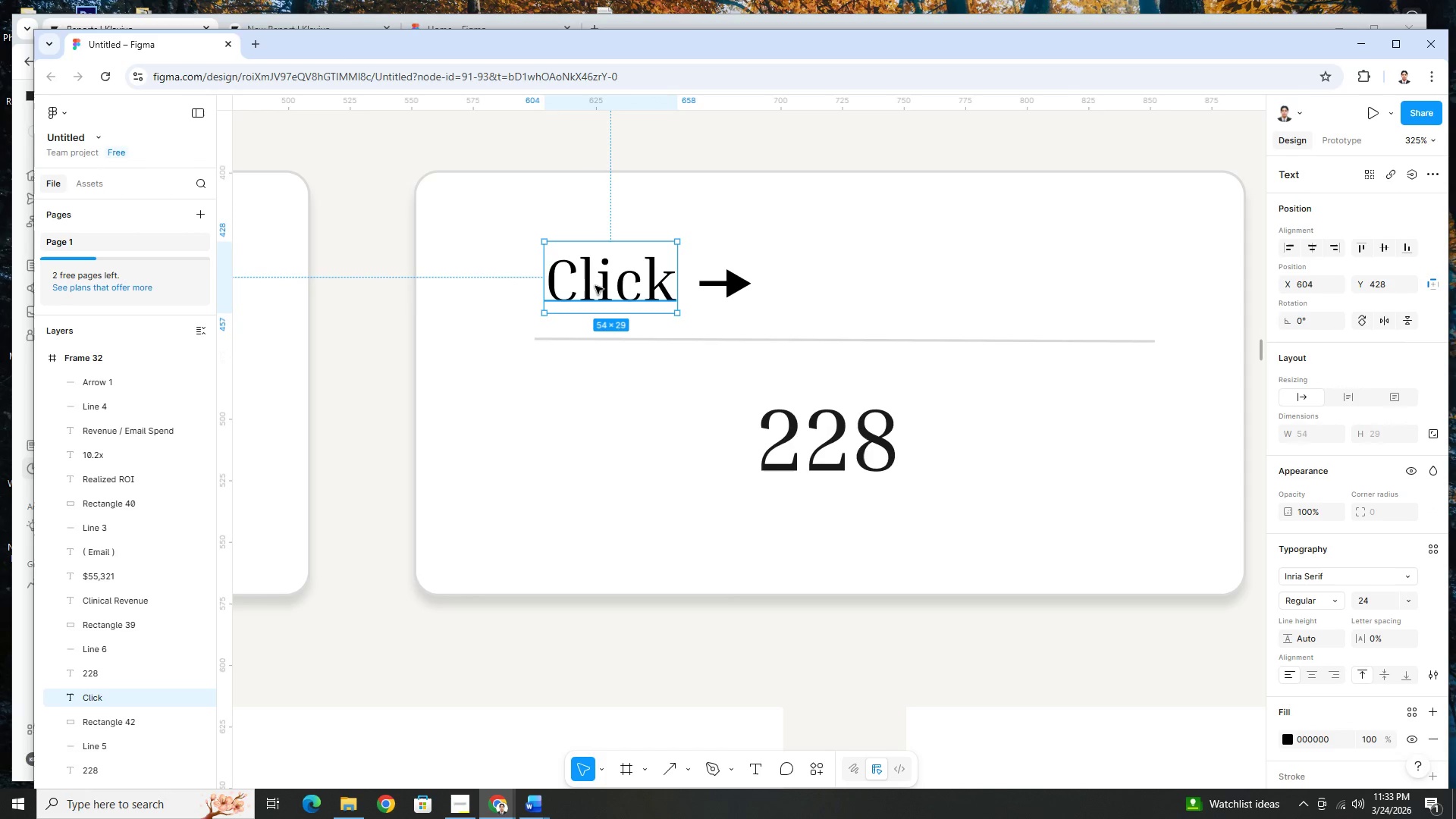 
left_click_drag(start_coordinate=[595, 286], to_coordinate=[830, 288])
 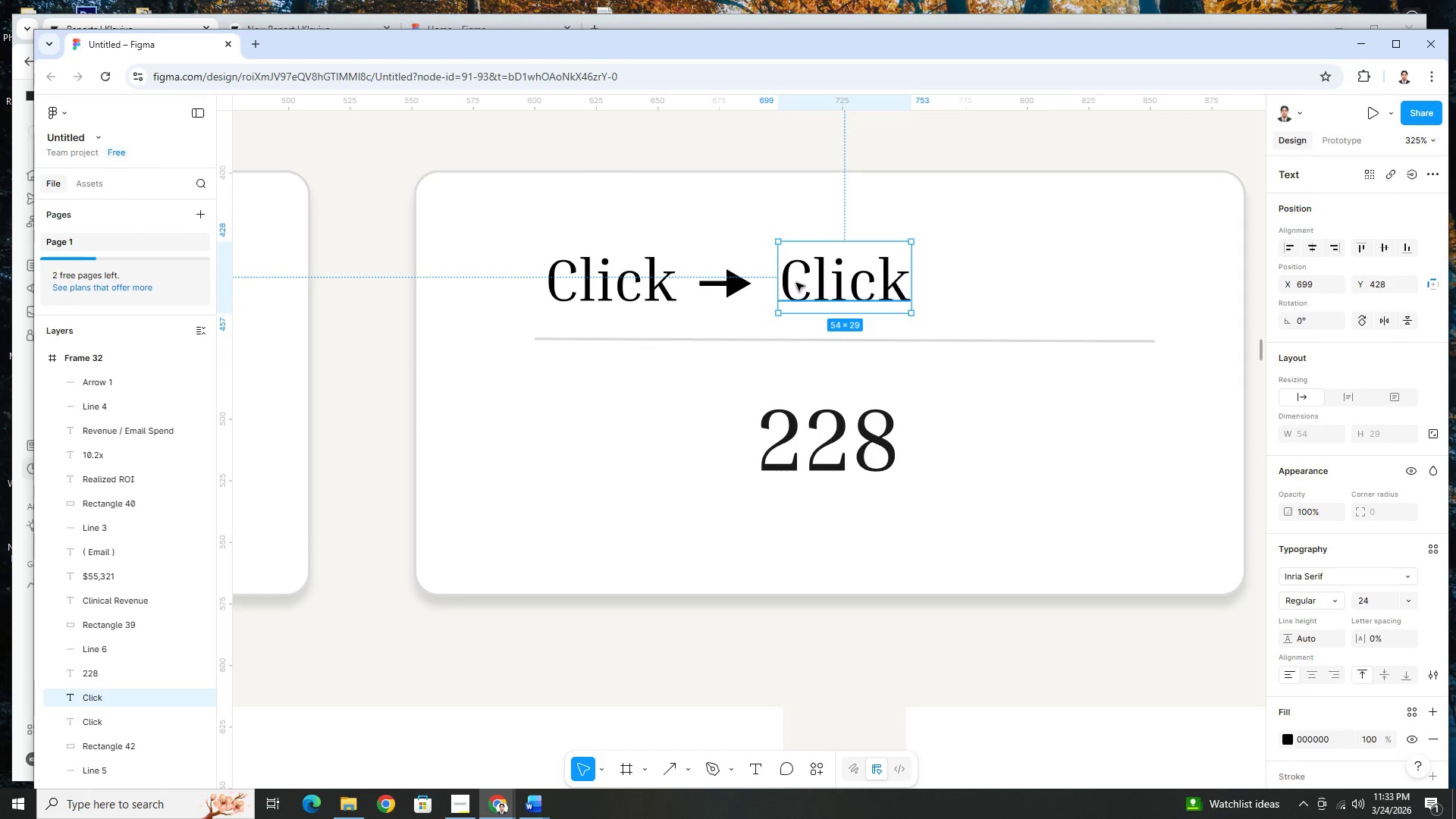 
left_click([796, 283])
 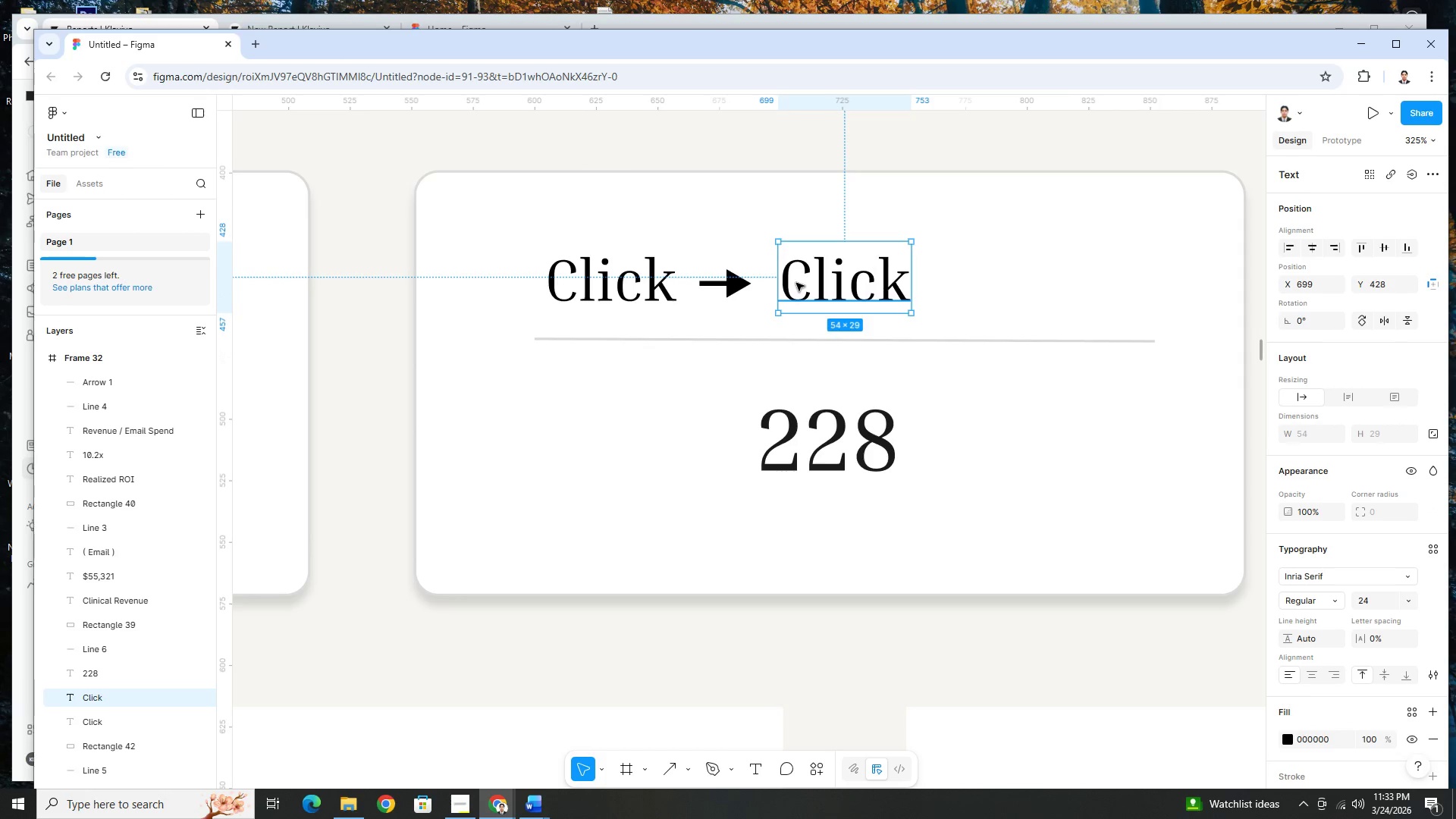 
double_click([796, 283])
 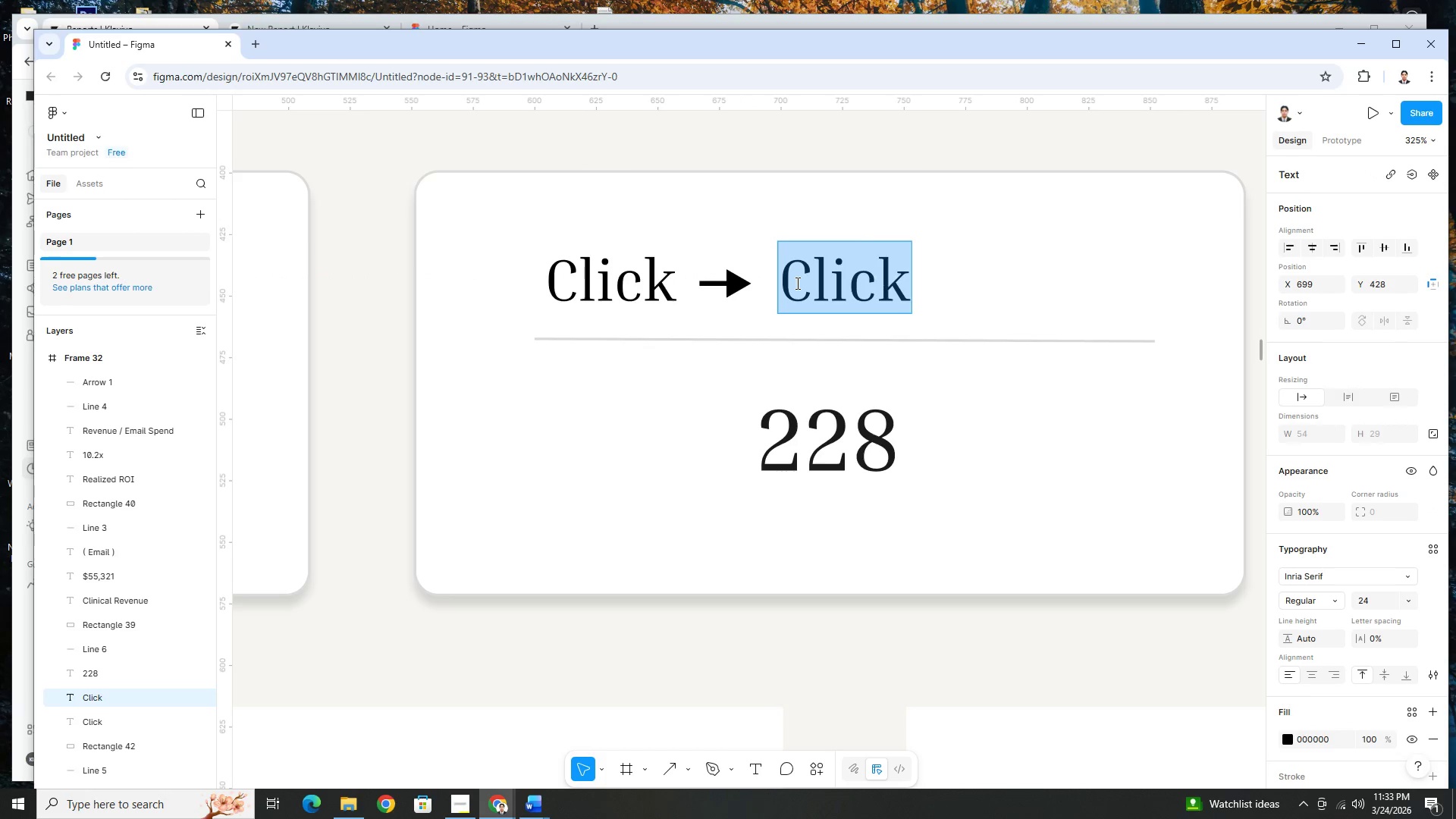 
type(Treatment CVR)
 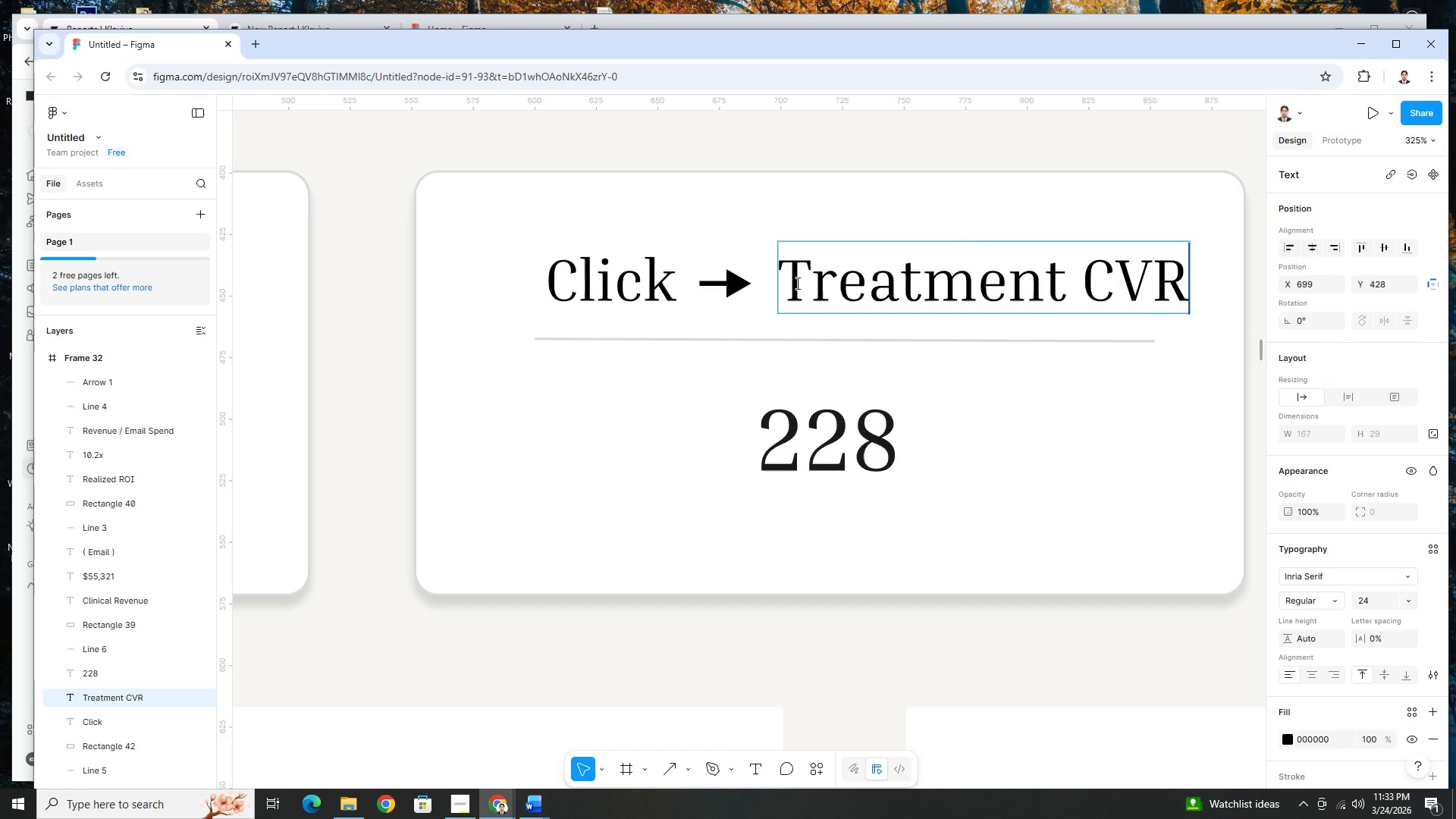 
left_click([1120, 432])
 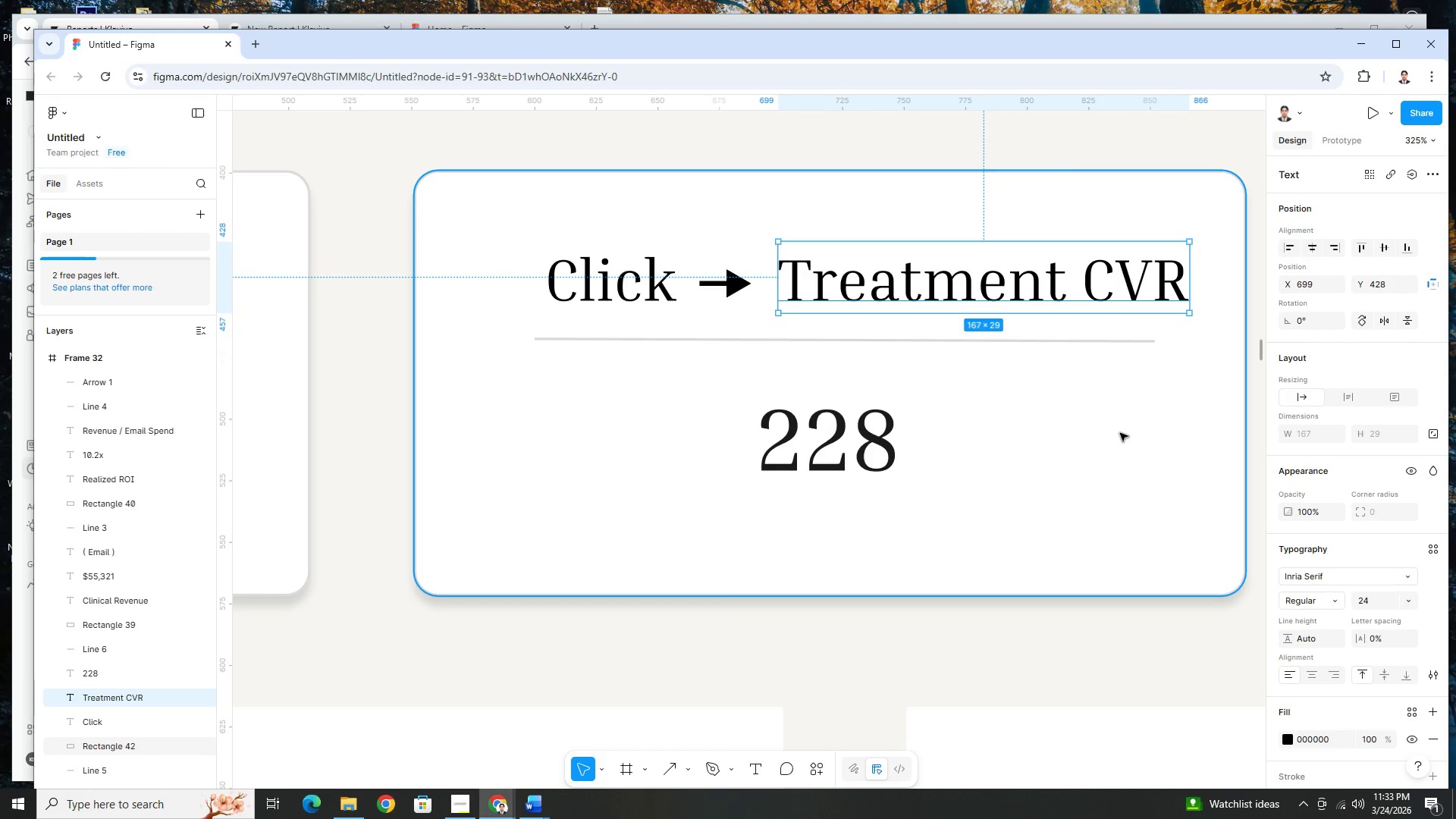 
hold_key(key=ControlLeft, duration=0.72)
 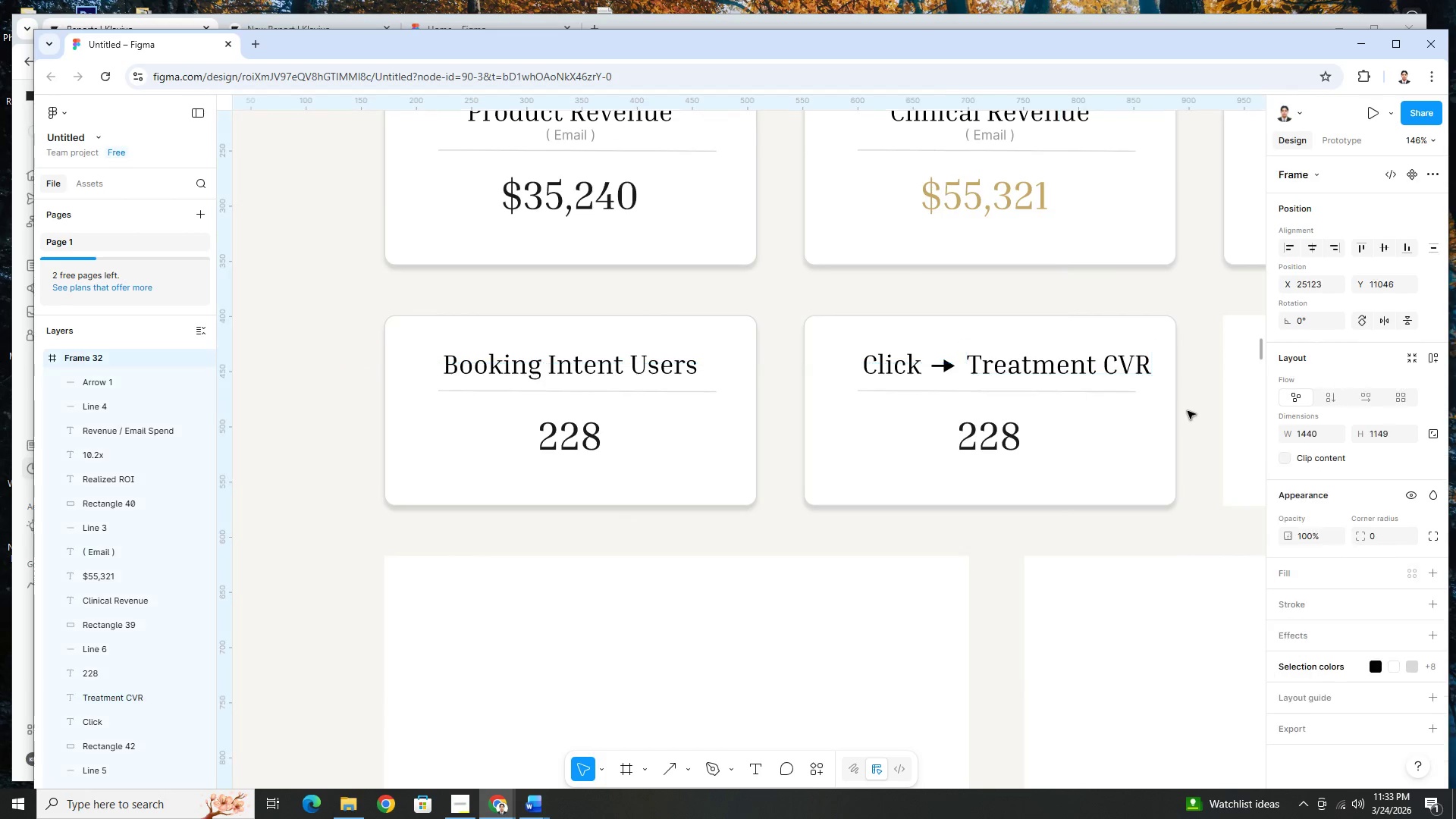 
left_click([1185, 415])
 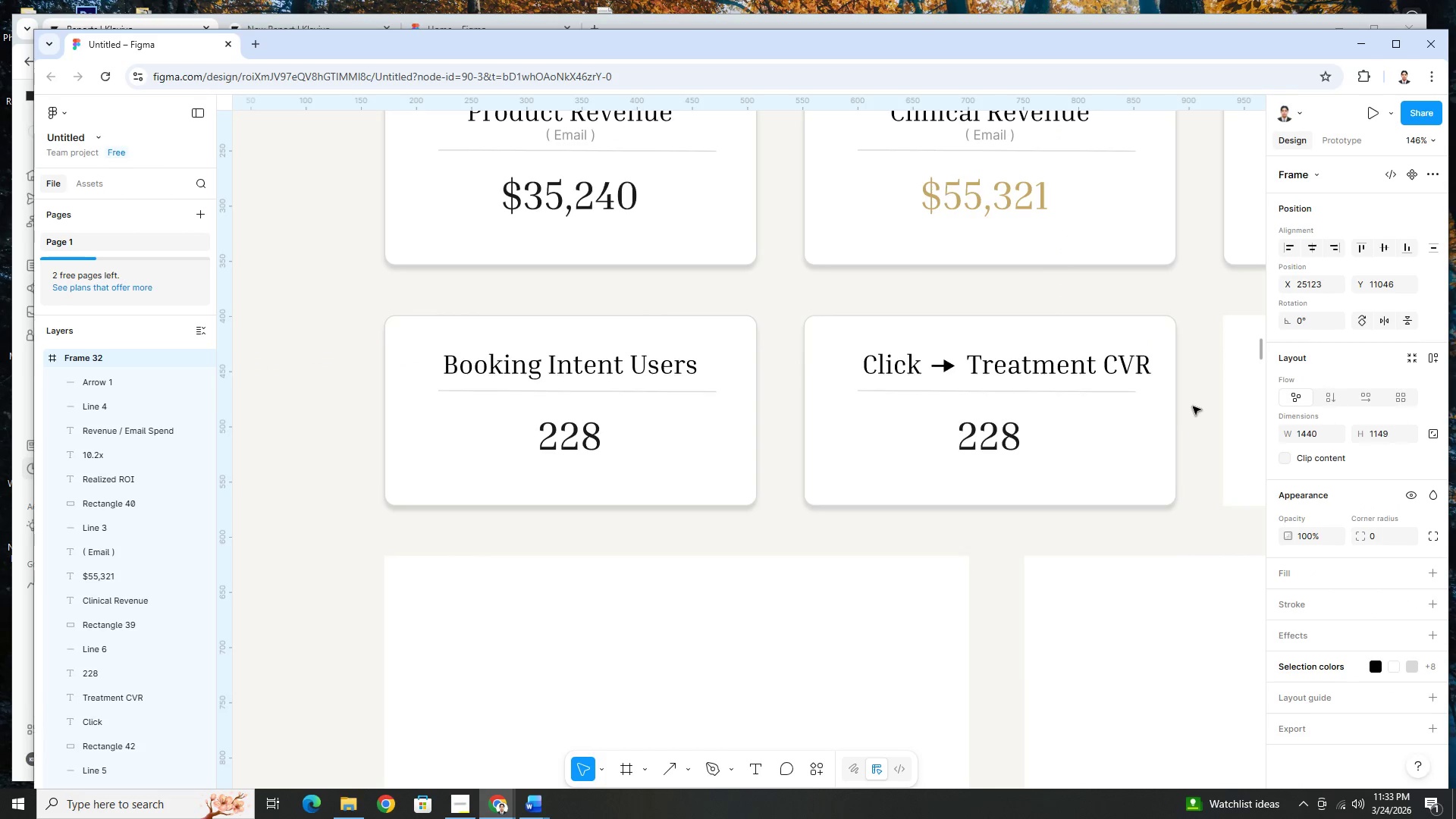 
scroll: coordinate [1120, 433], scroll_direction: down, amount: 6.0
 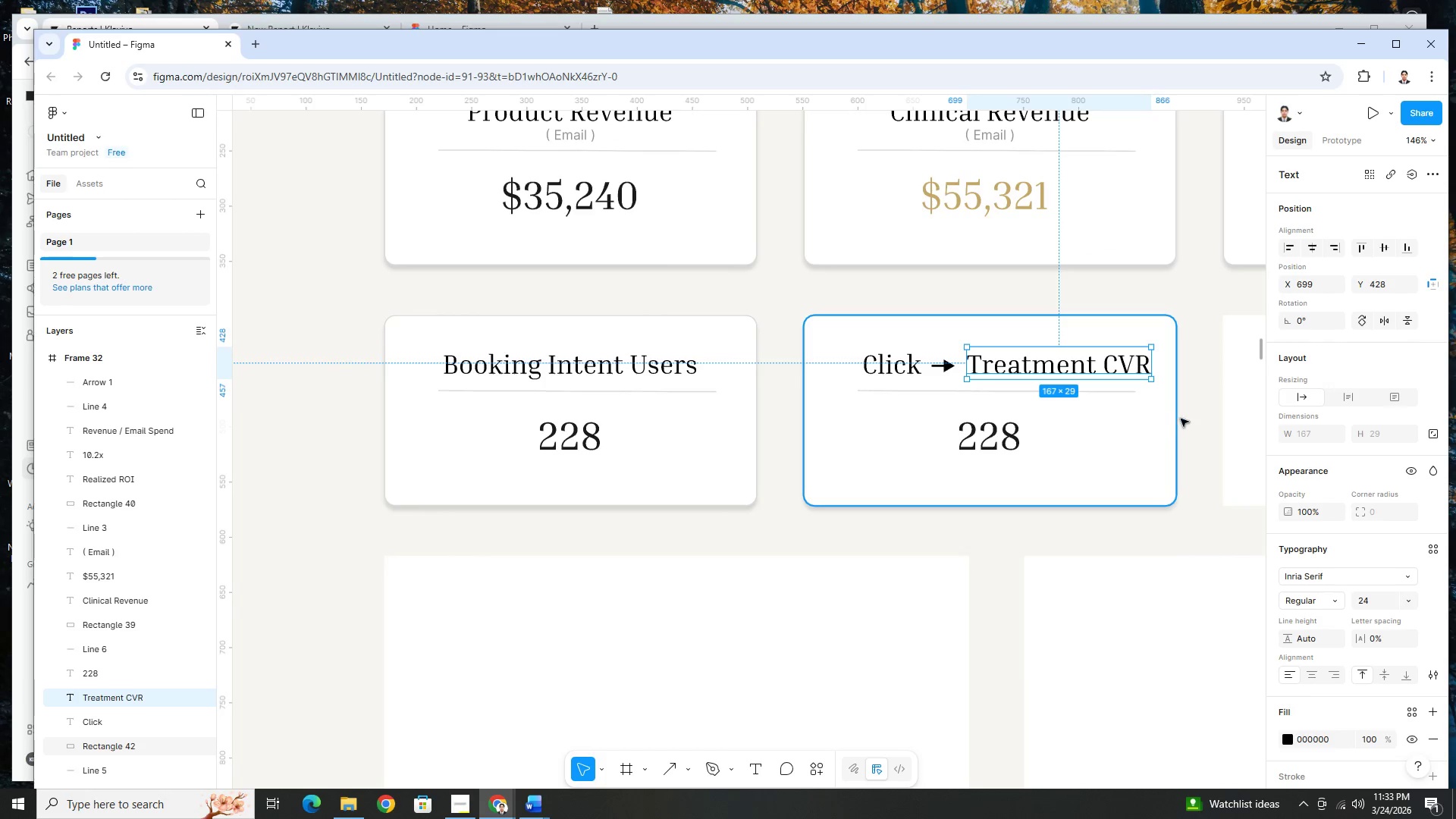 
hold_key(key=ControlLeft, duration=0.39)
 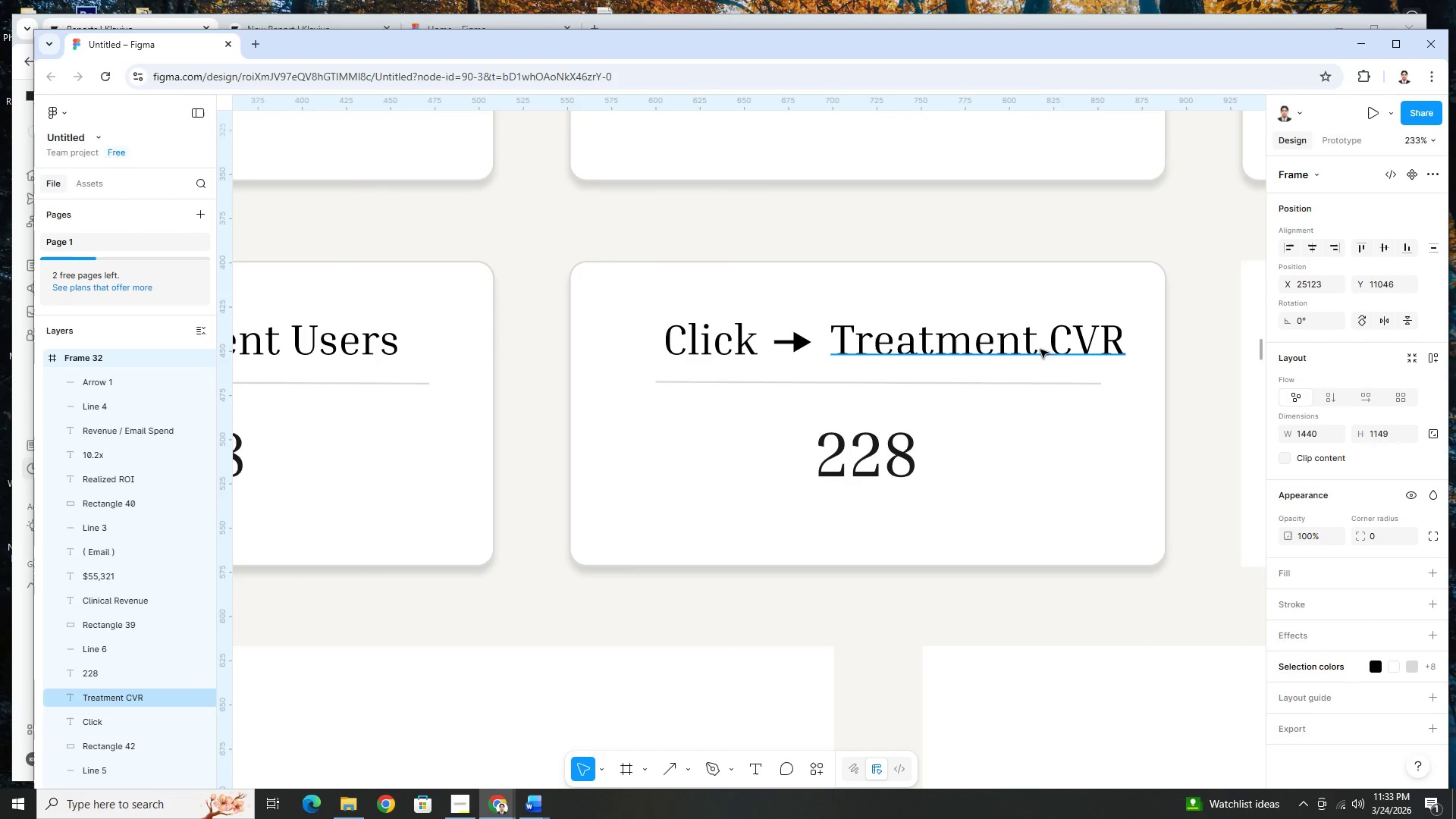 
left_click([1040, 350])
 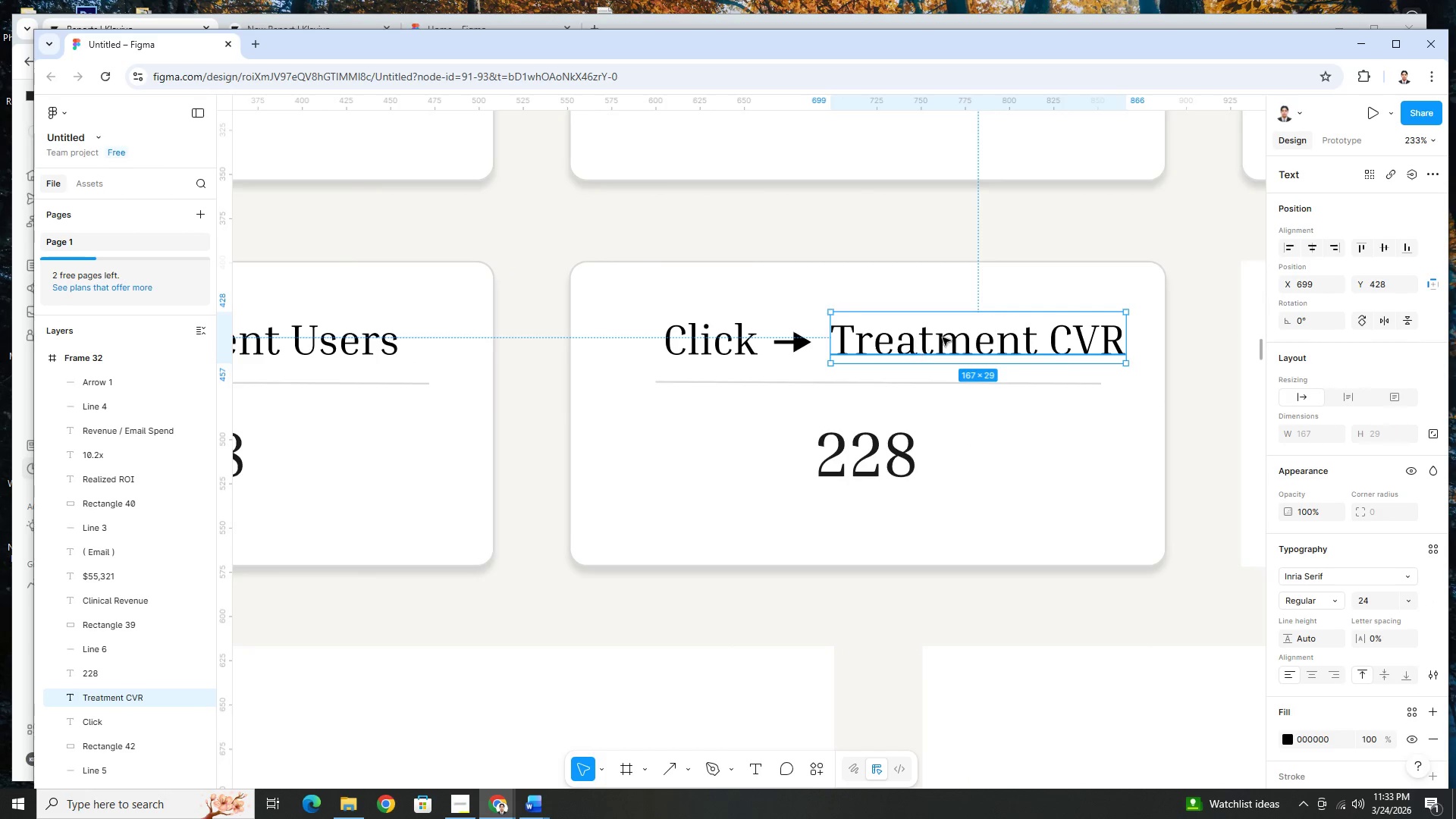 
scroll: coordinate [1194, 406], scroll_direction: up, amount: 4.0
 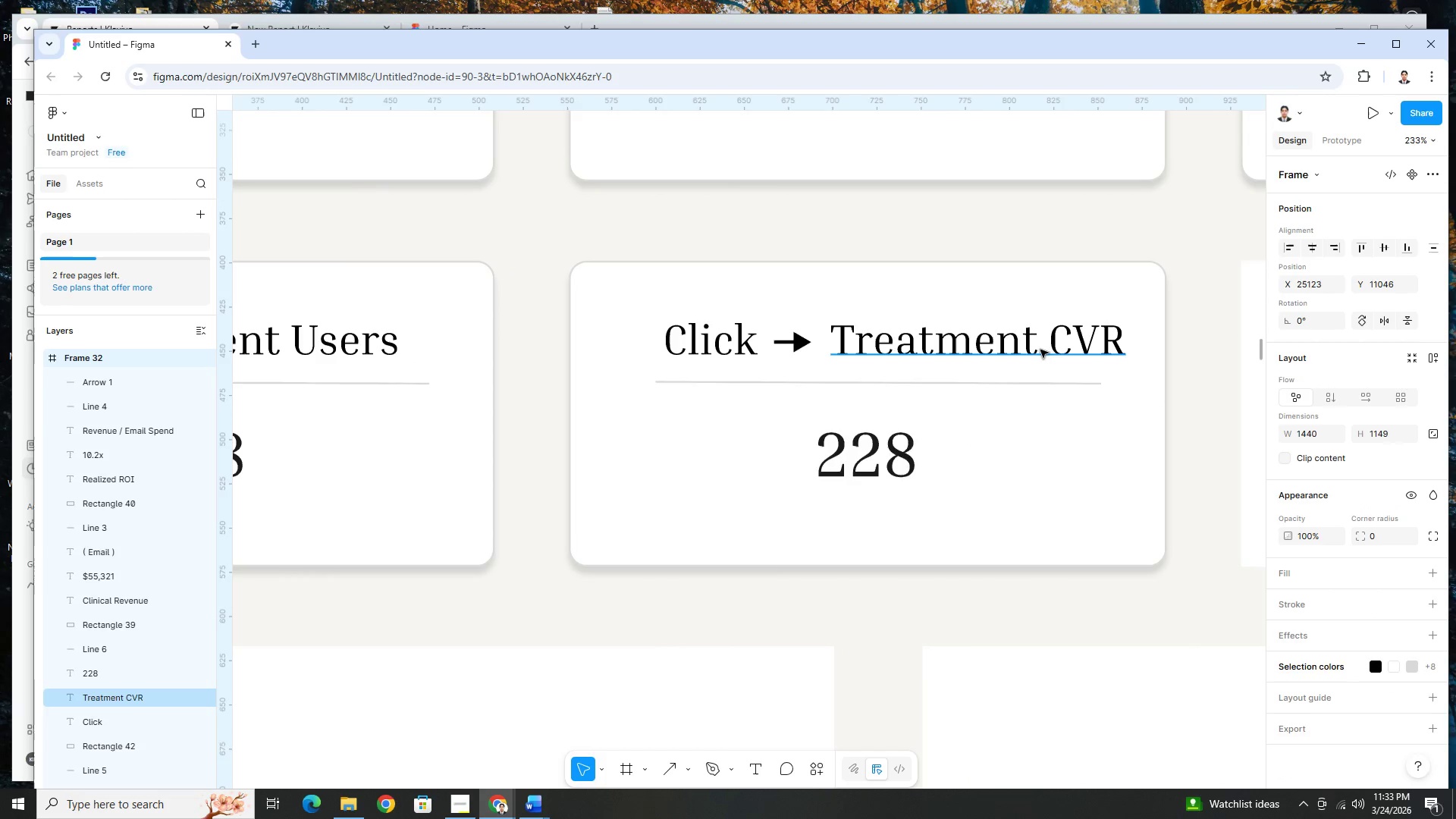 
left_click_drag(start_coordinate=[943, 337], to_coordinate=[941, 344])
 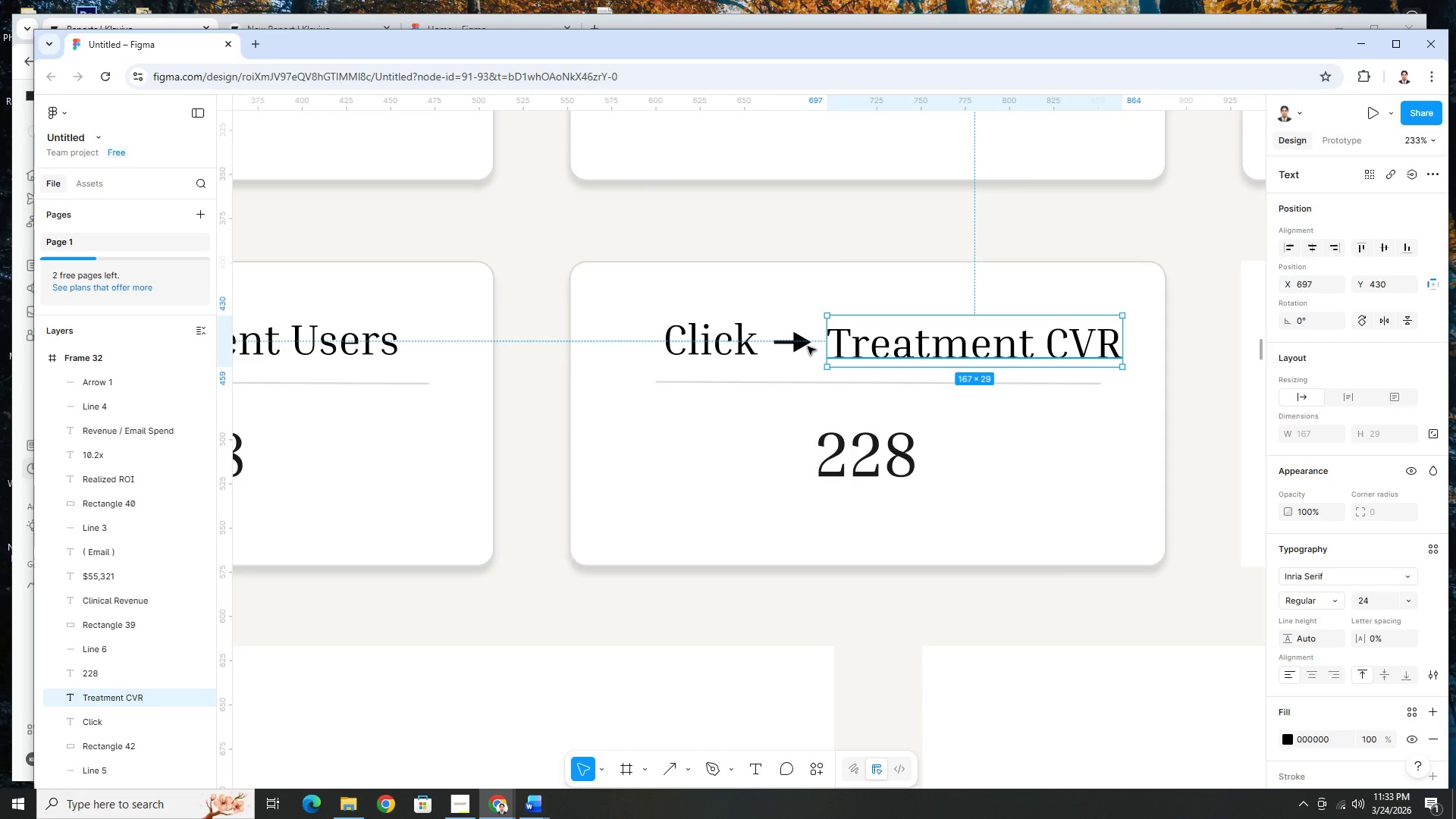 
hold_key(key=ShiftLeft, duration=0.95)
left_click([801, 344])
 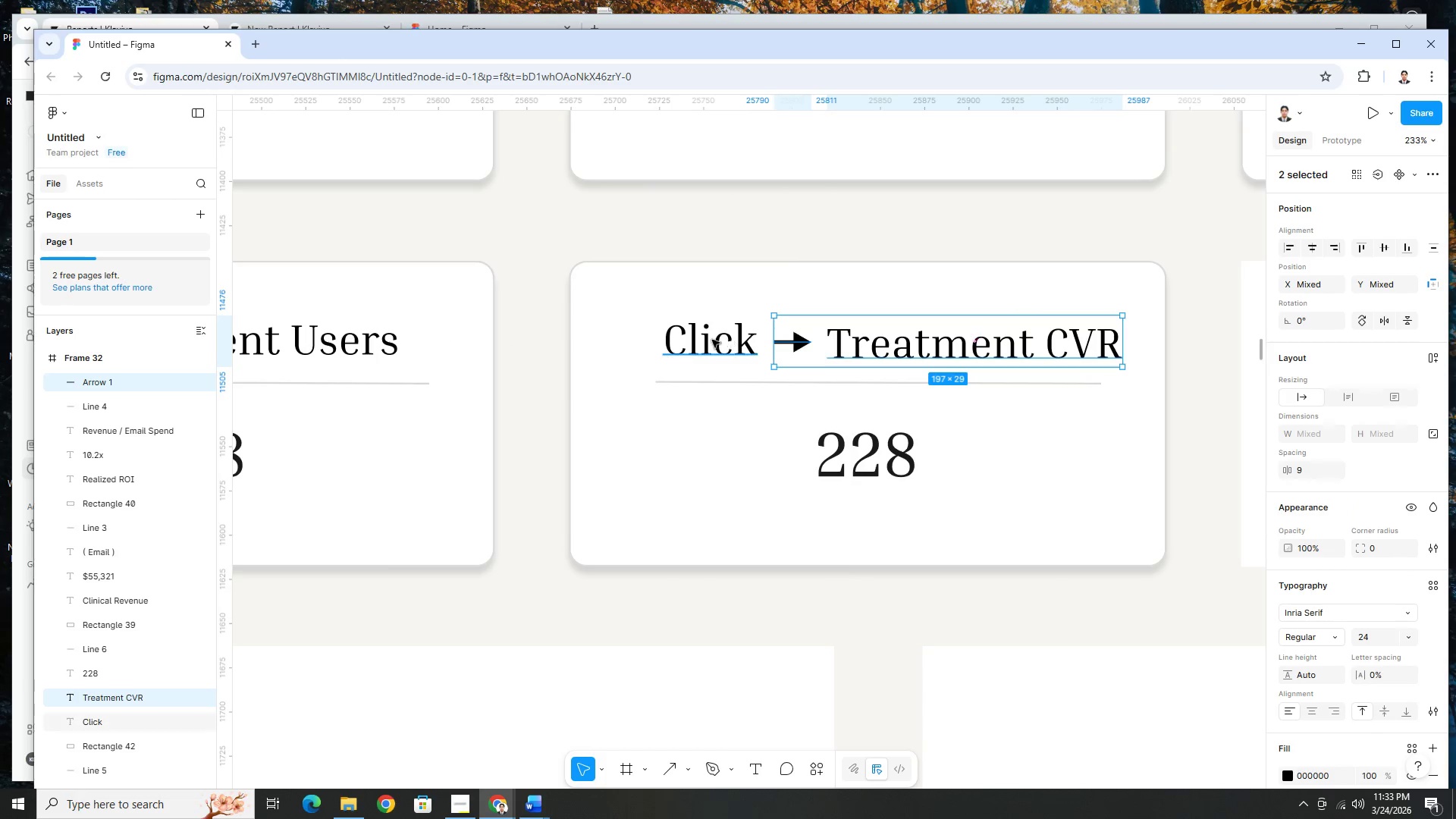 
double_click([699, 340])
 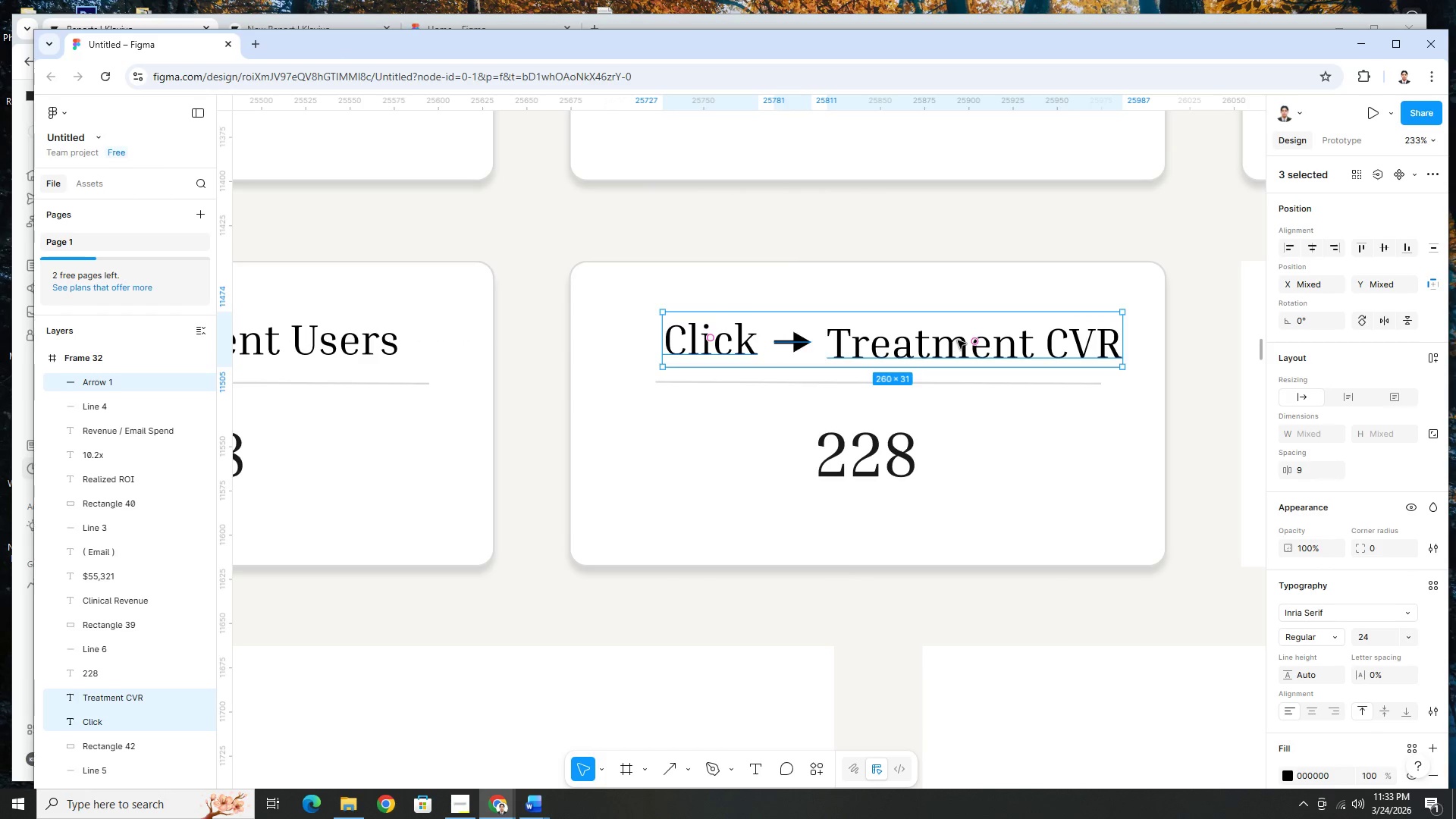 
left_click_drag(start_coordinate=[959, 341], to_coordinate=[945, 343])
 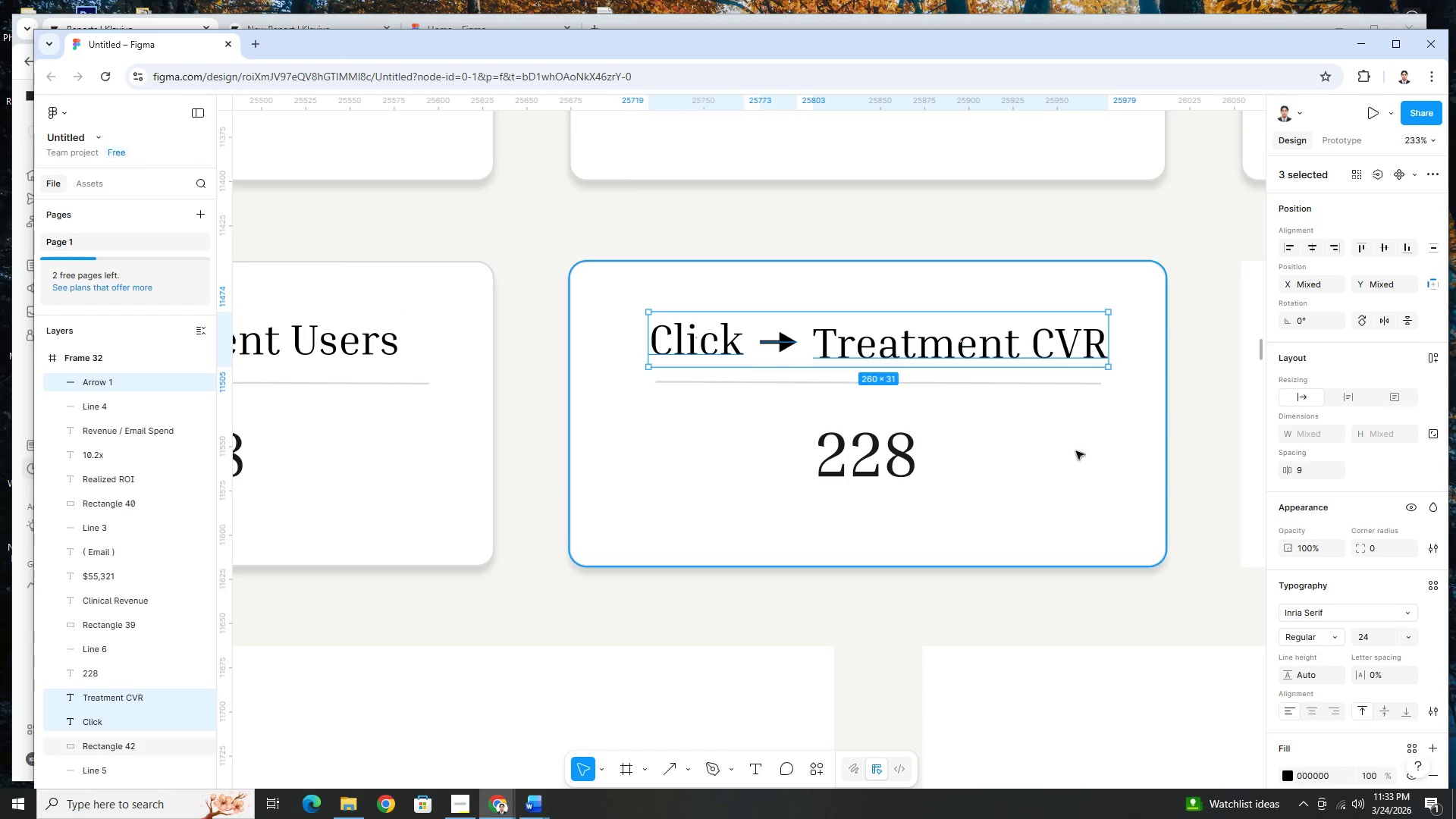 
left_click([1082, 454])
 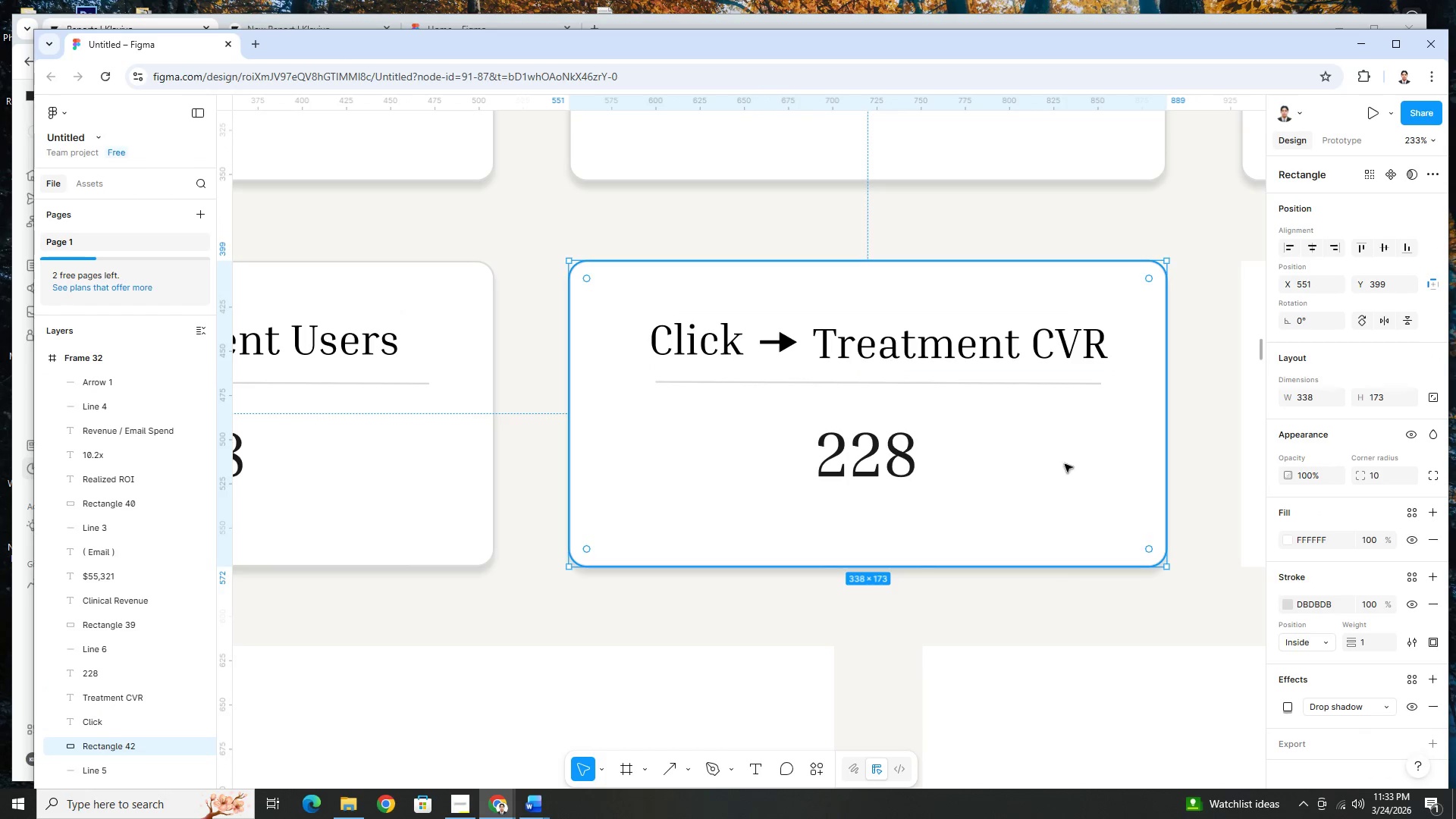 
hold_key(key=ControlLeft, duration=1.52)
 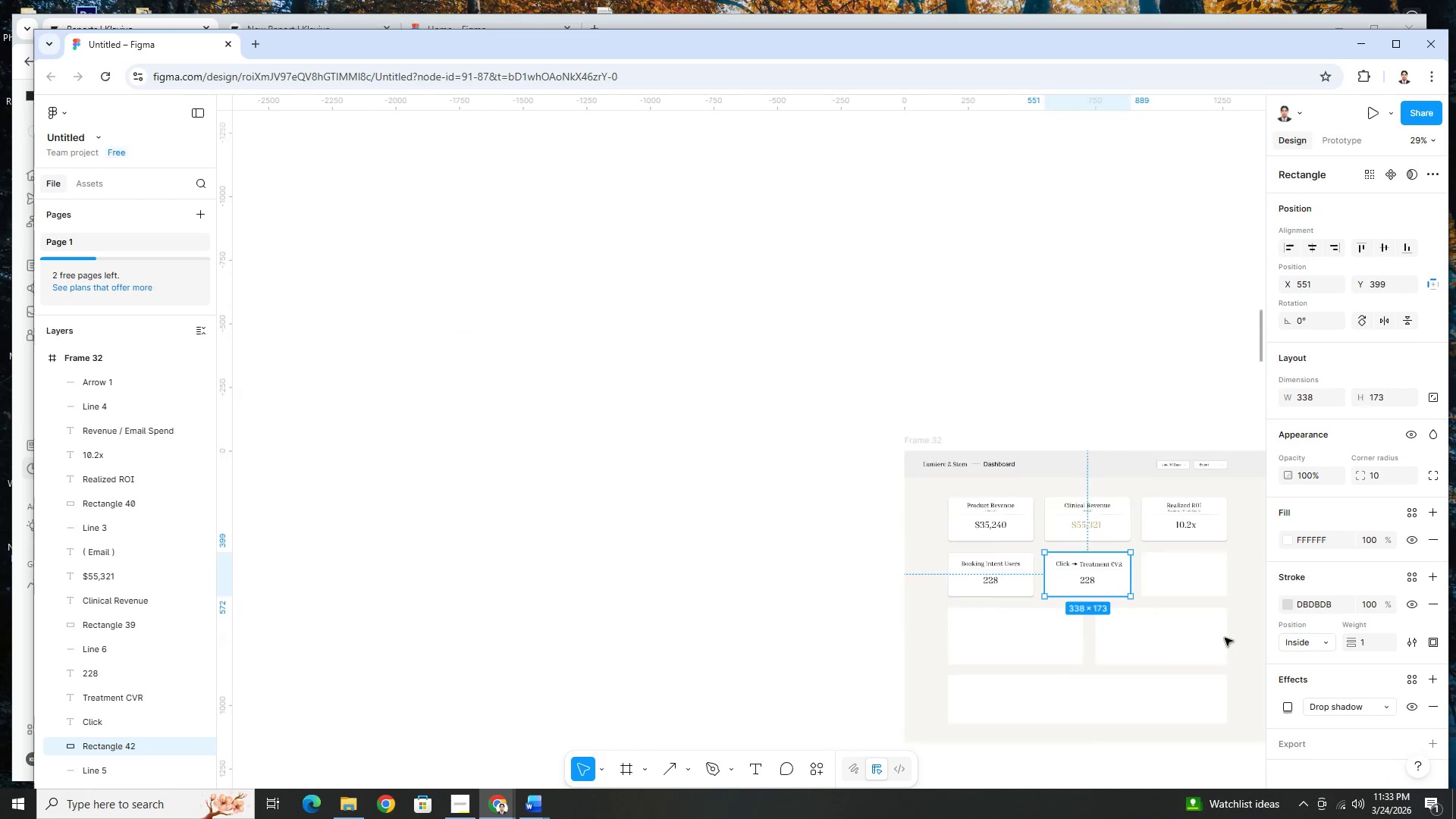 
hold_key(key=ControlLeft, duration=1.44)
 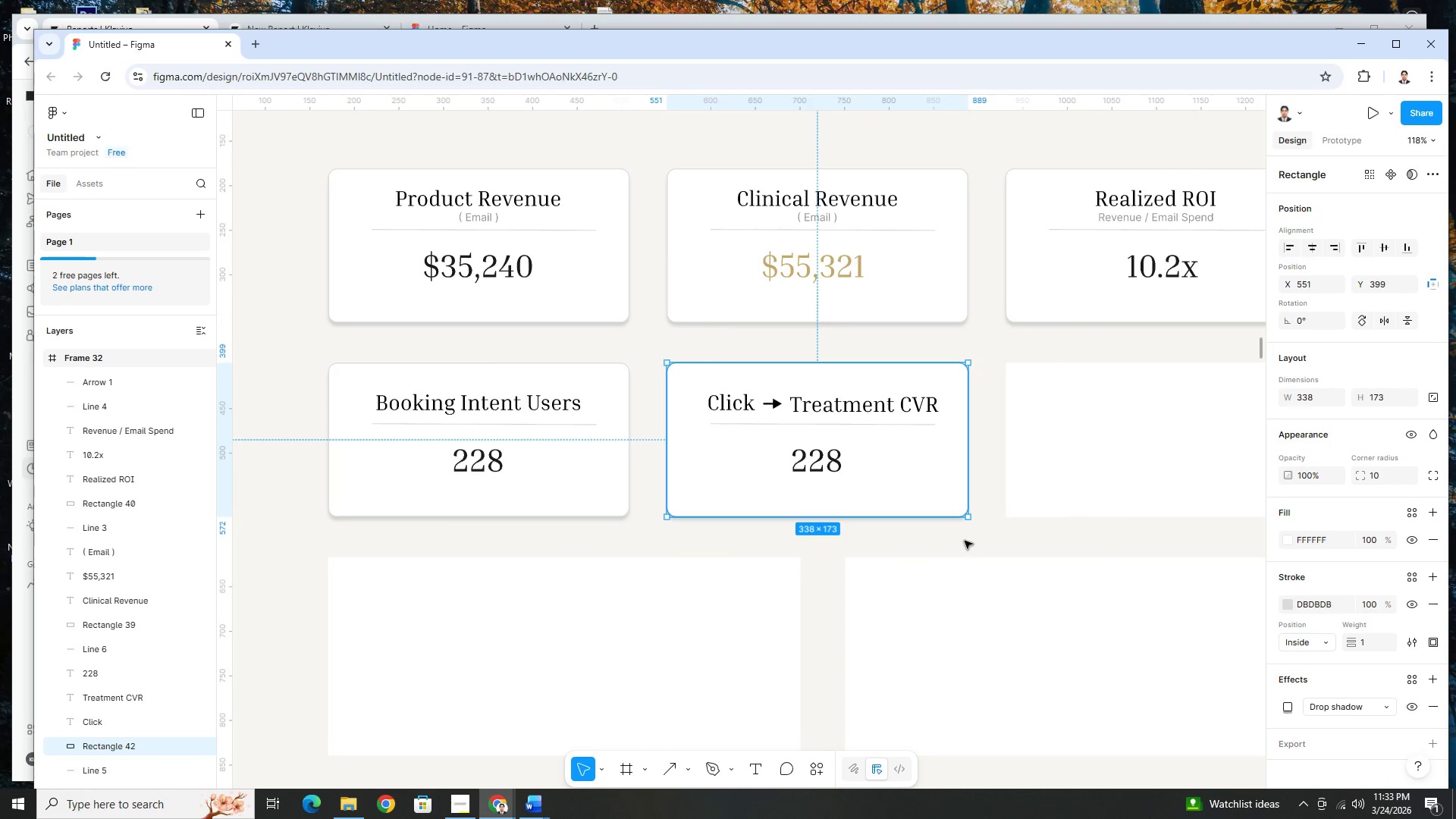 
left_click([965, 541])
 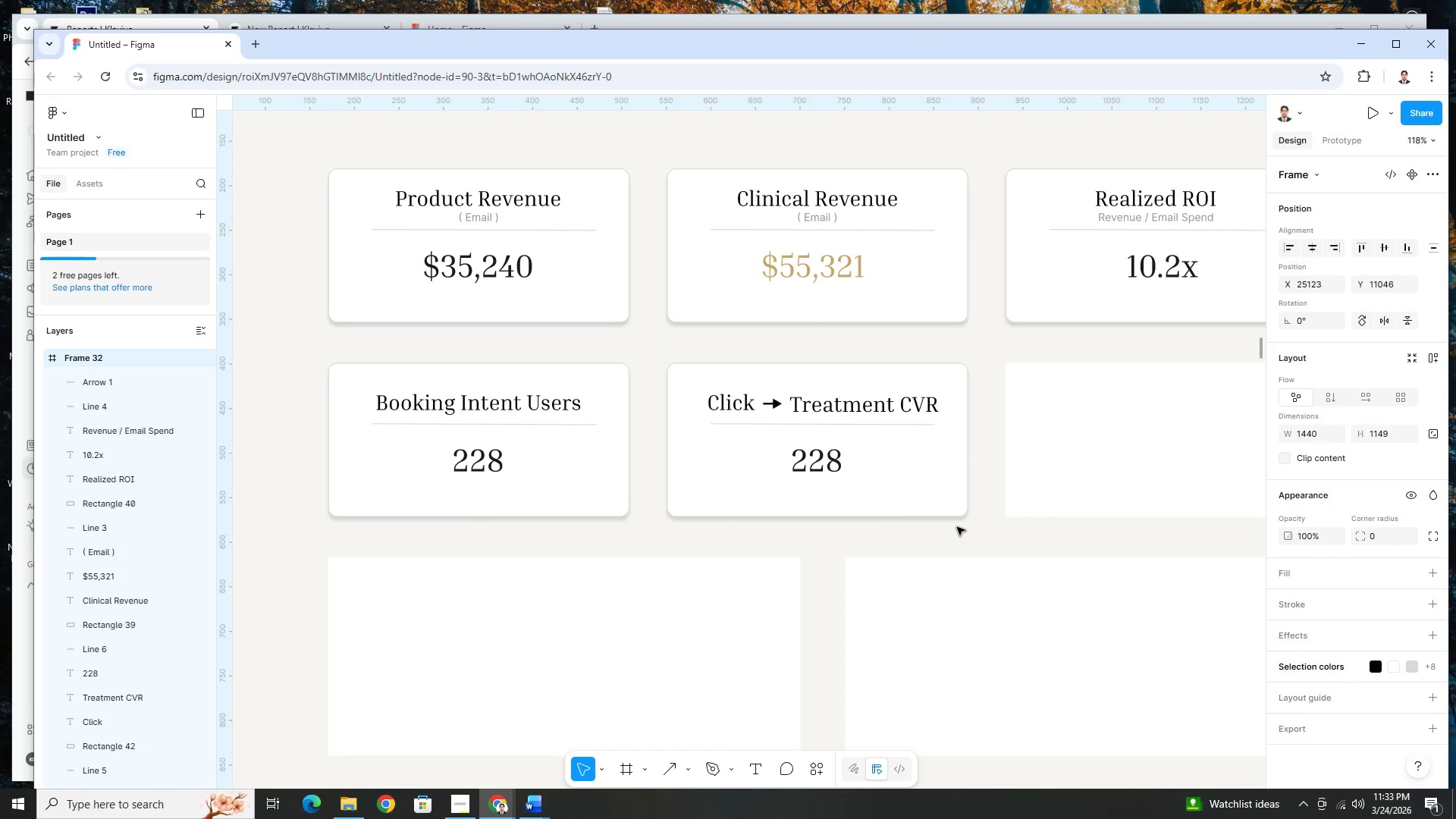 
scroll: coordinate [1199, 623], scroll_direction: down, amount: 13.0
 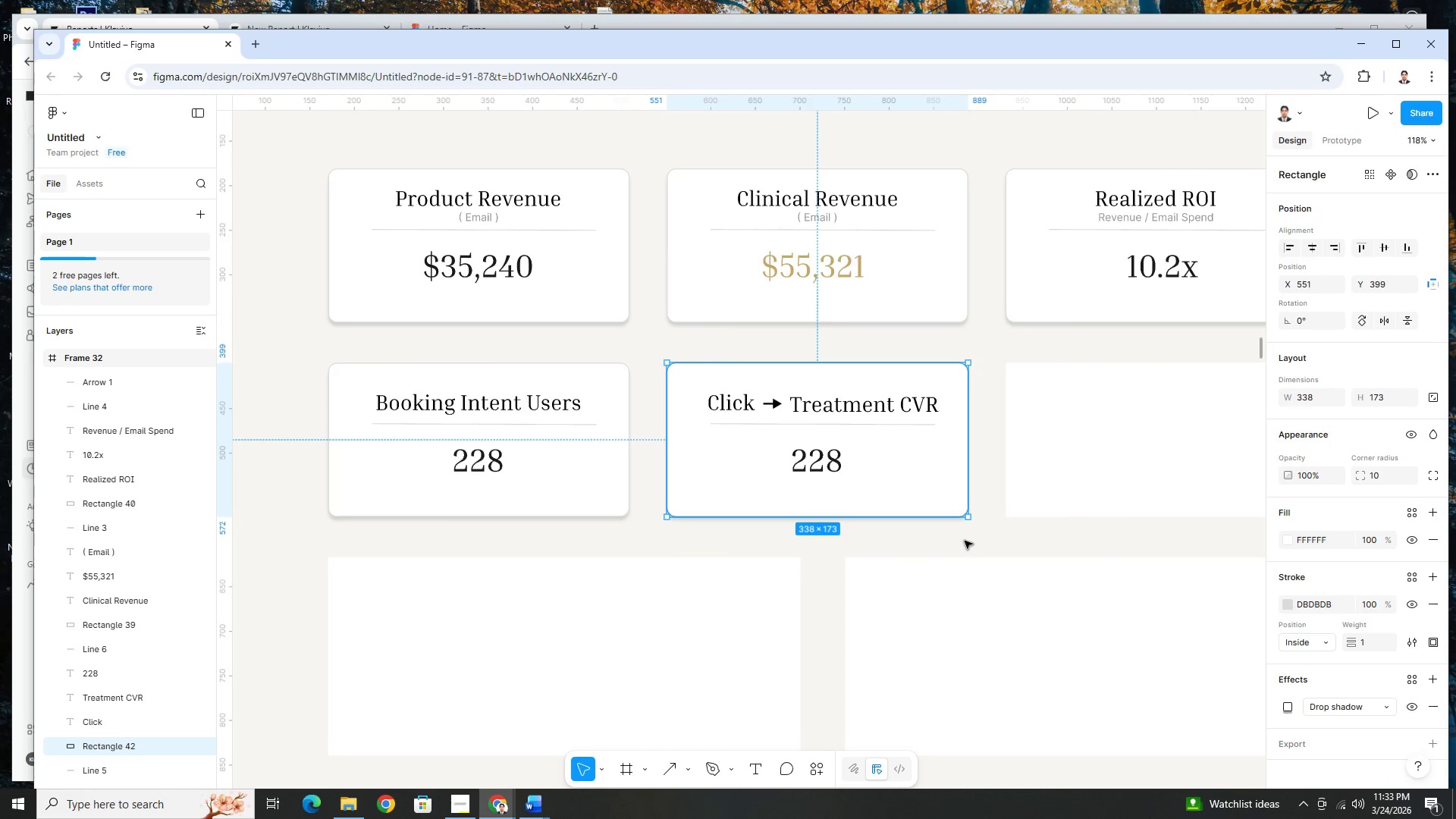 
hold_key(key=ControlLeft, duration=0.61)
scroll: coordinate [965, 522], scroll_direction: up, amount: 1.0
 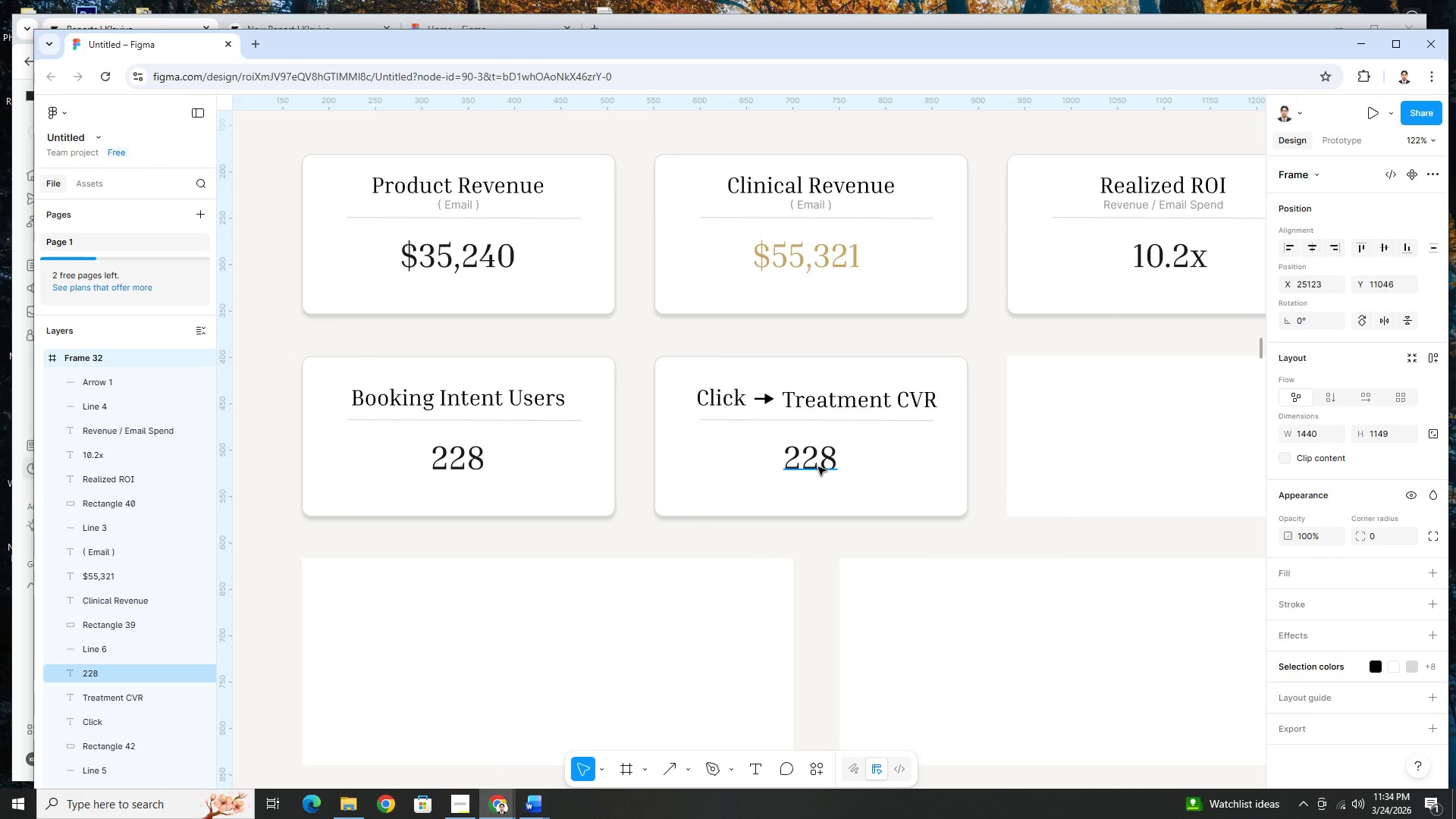 
double_click([818, 467])
 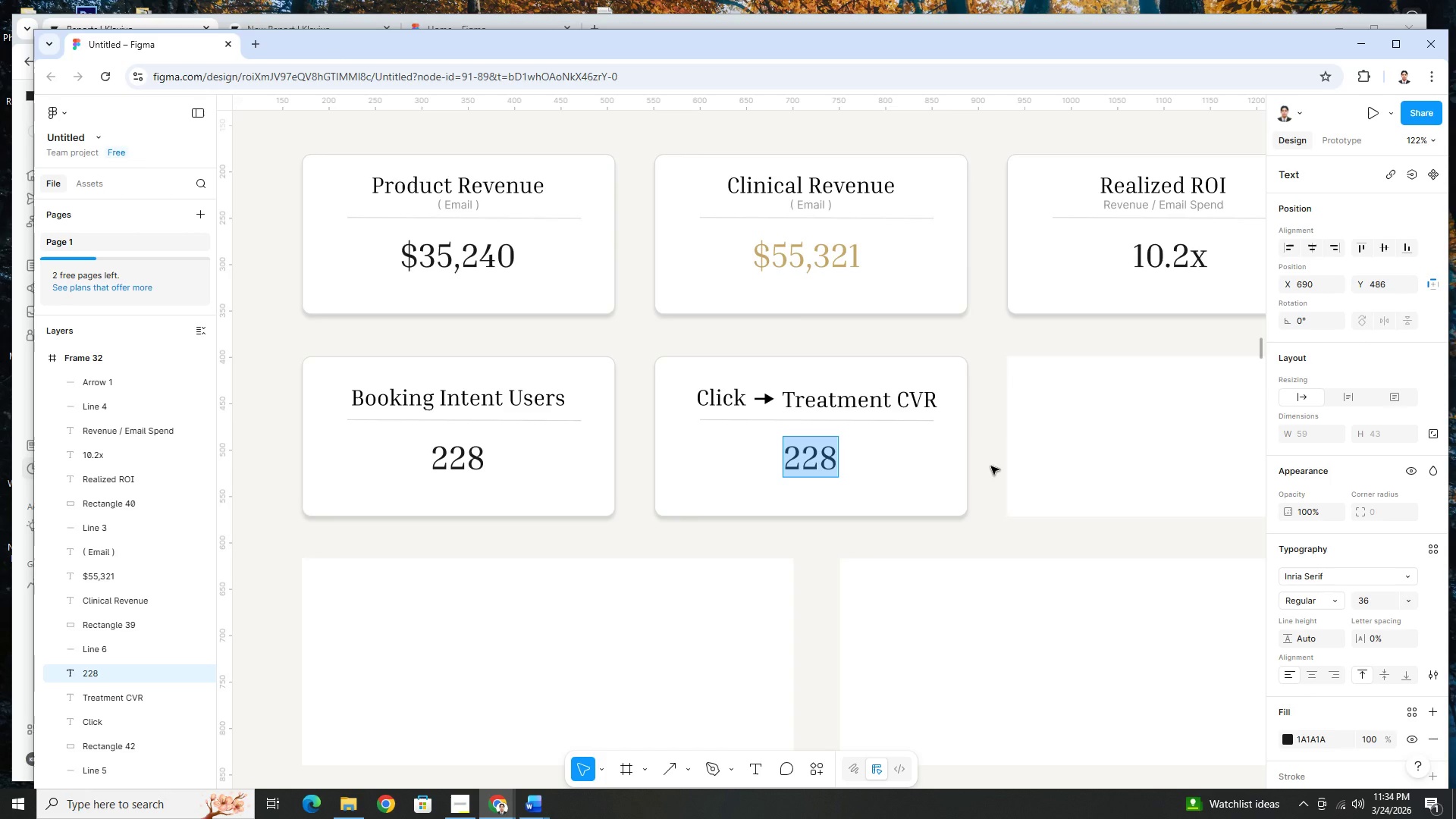 
wait(22.58)
 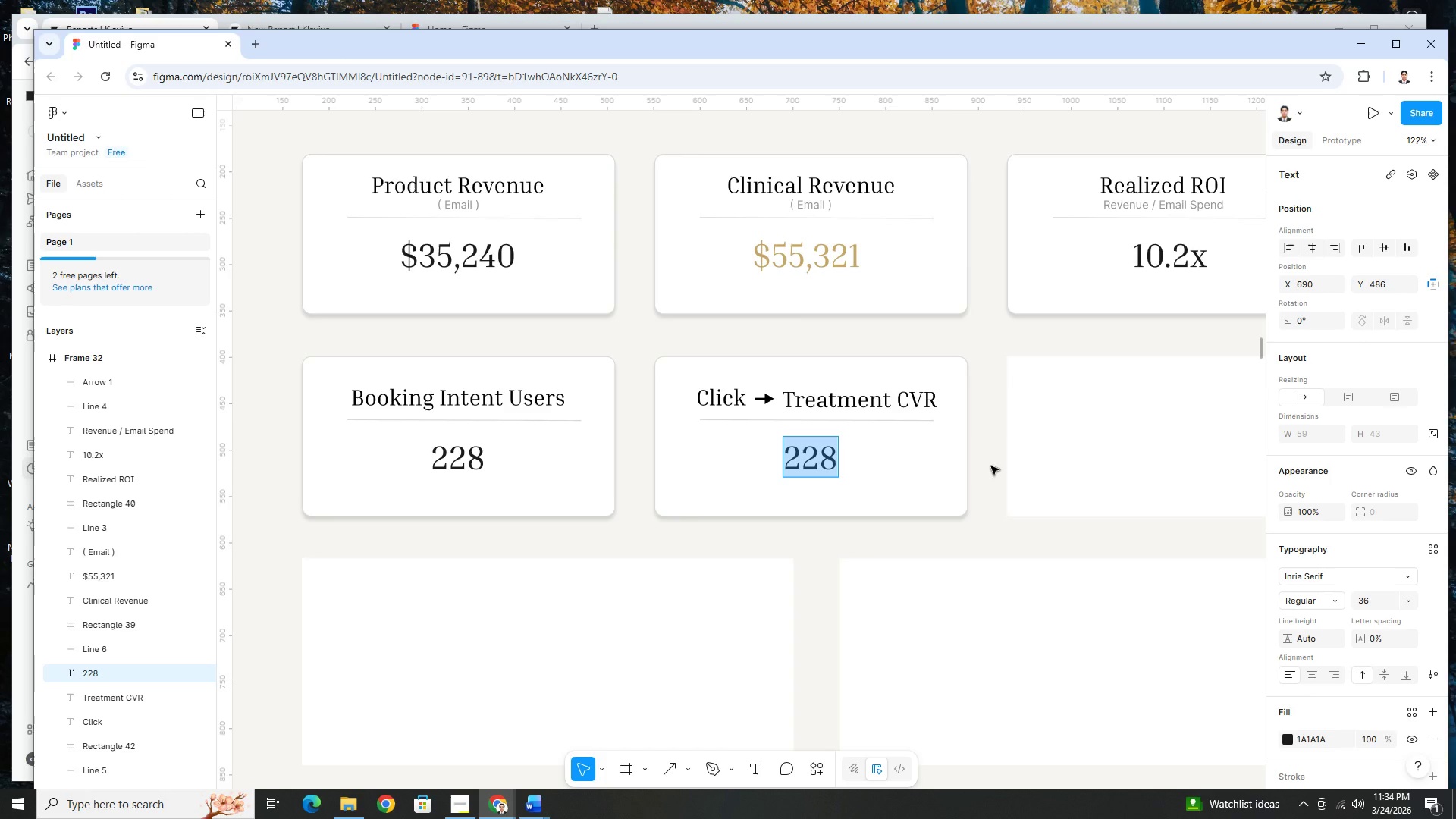 
left_click([916, 472])
 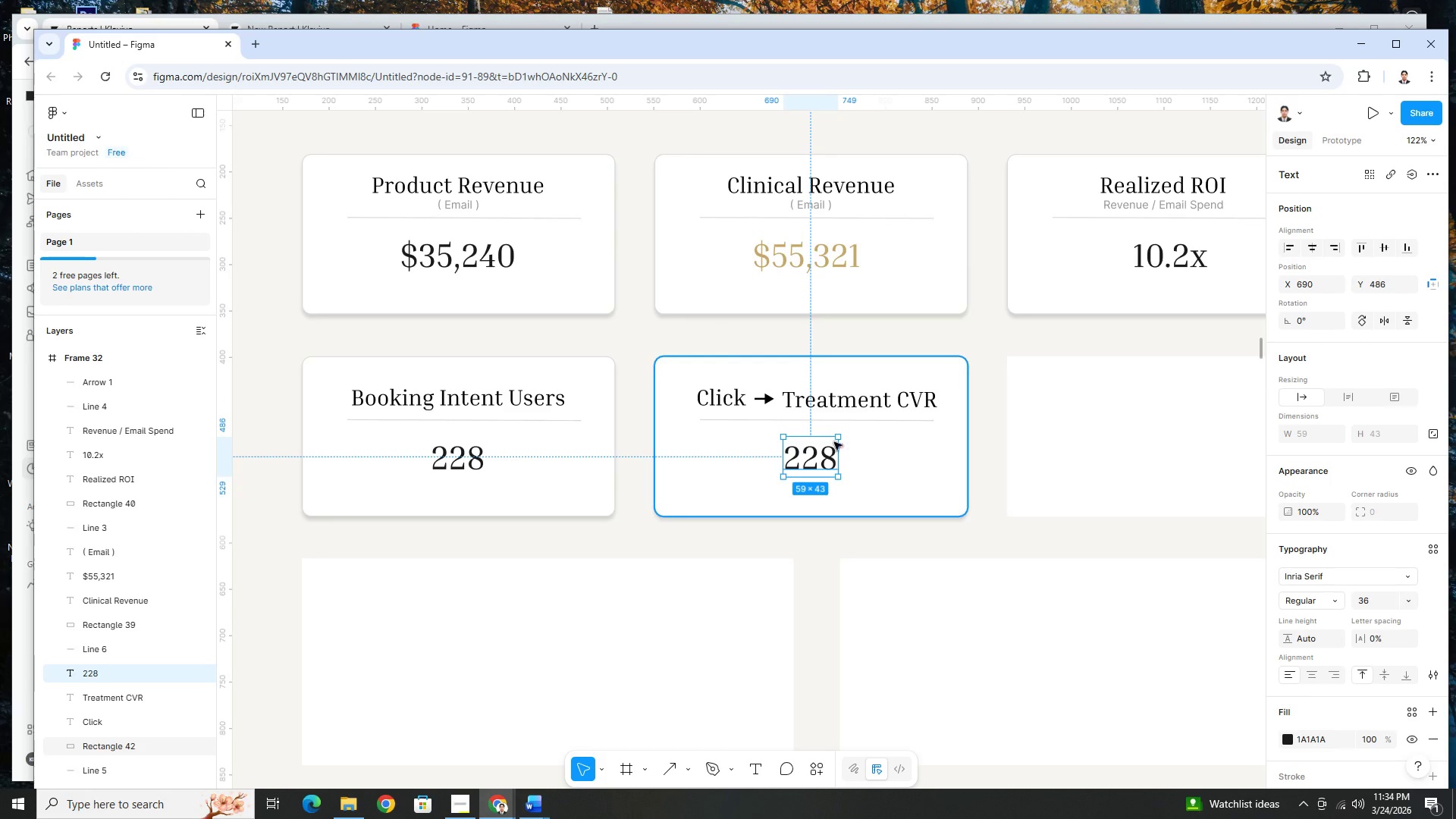 
hold_key(key=ControlLeft, duration=0.48)
 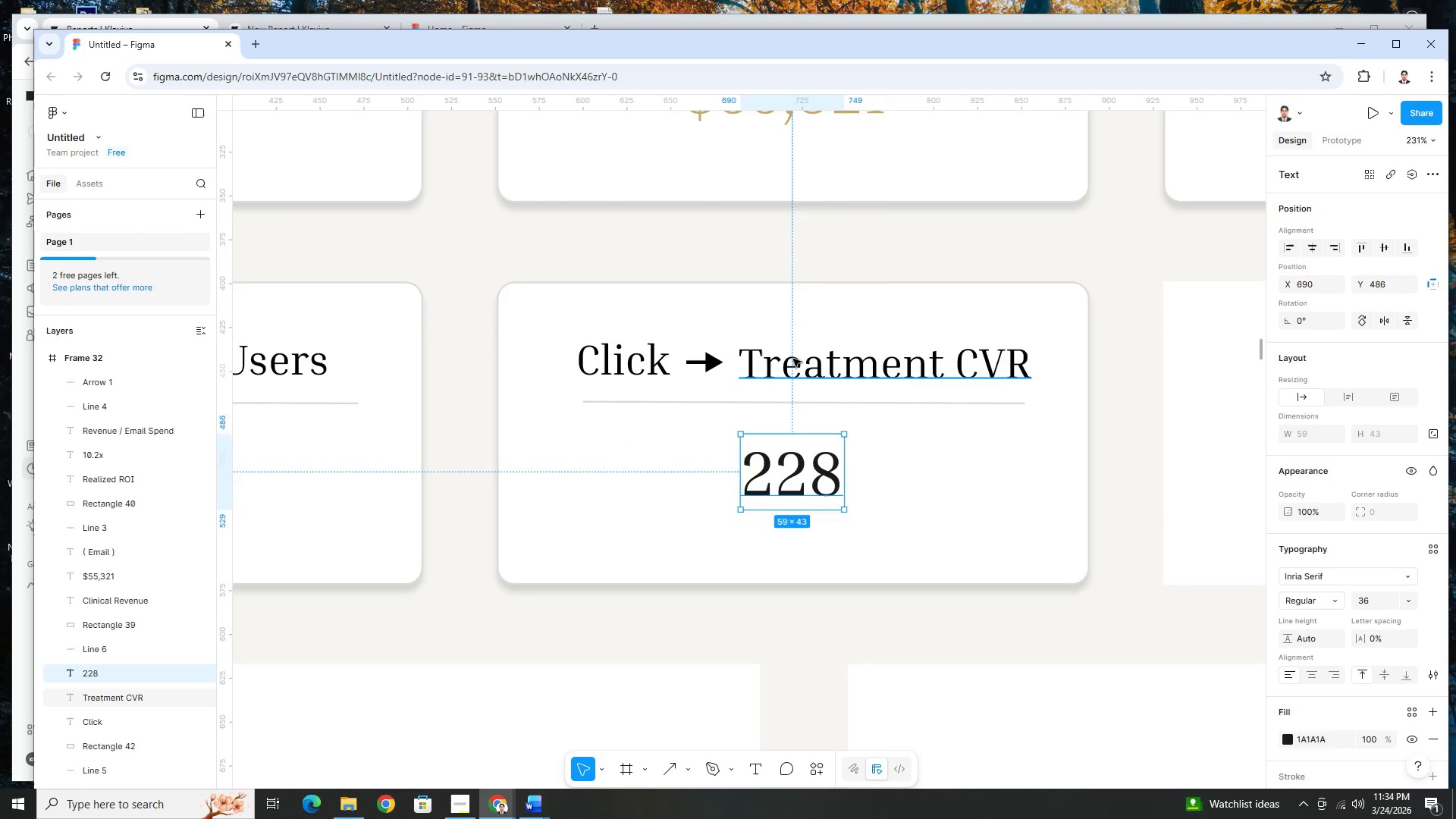 
left_click([793, 359])
 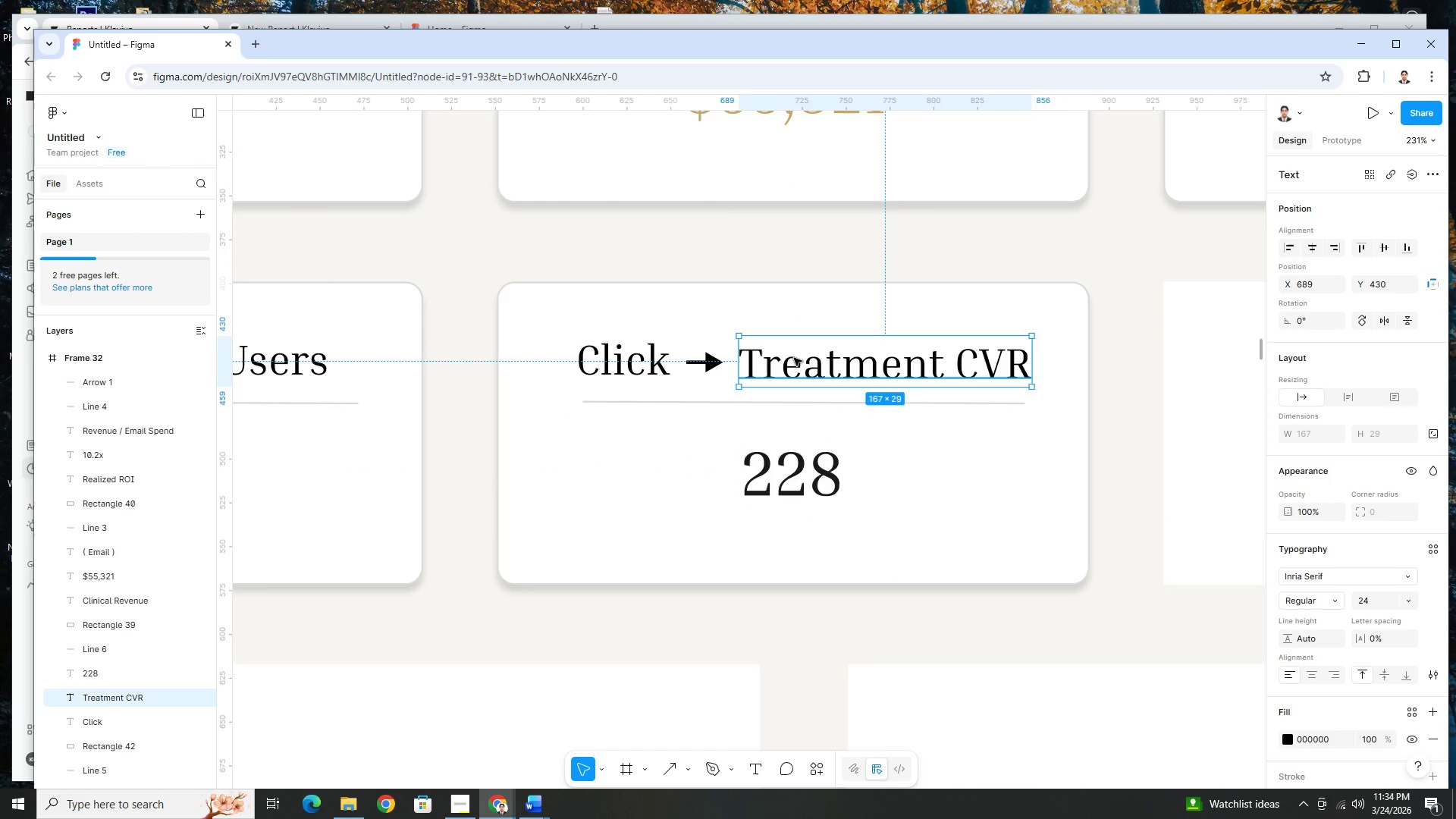 
scroll: coordinate [826, 439], scroll_direction: up, amount: 5.0
 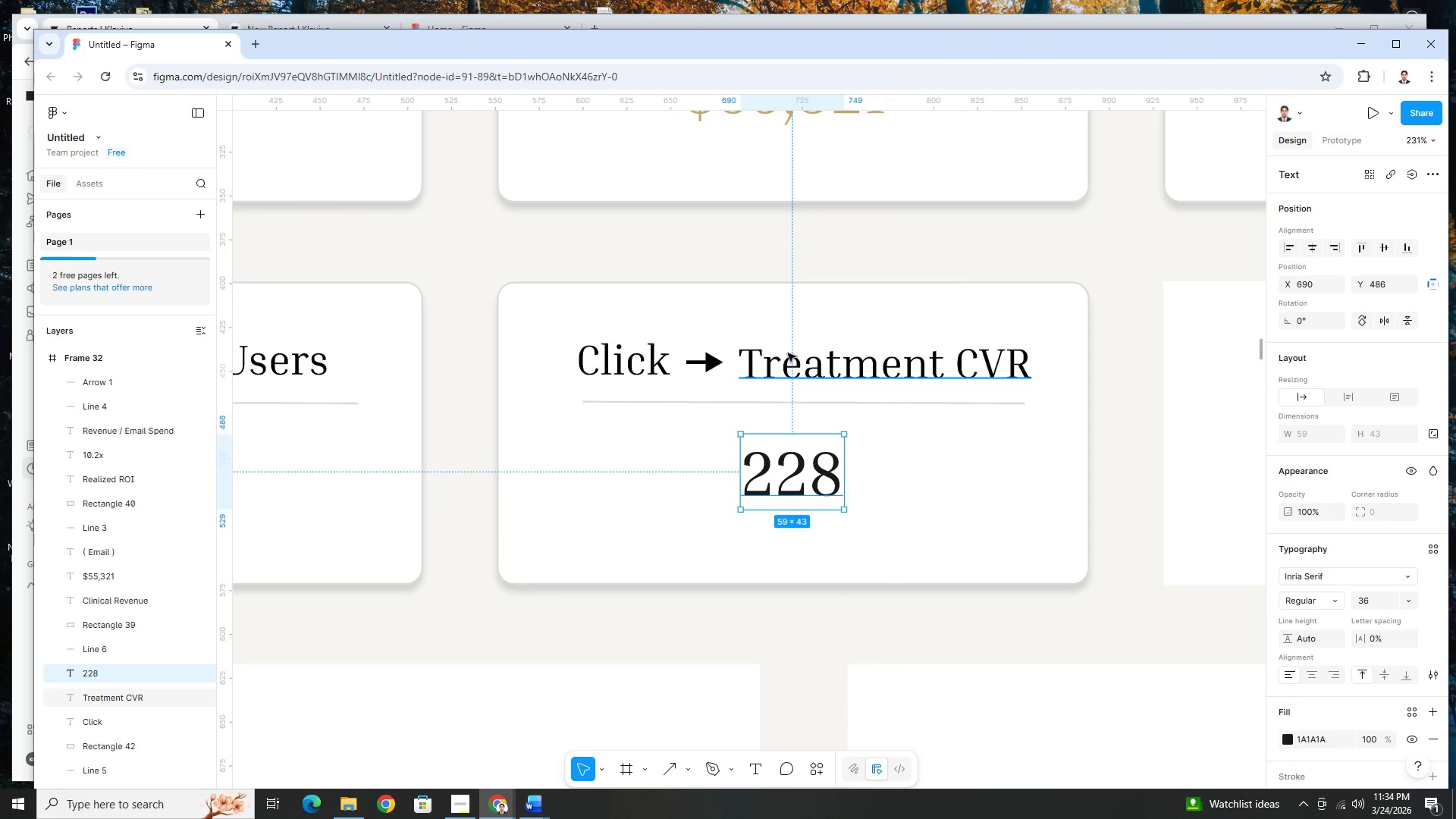 
key(ArrowUp)
 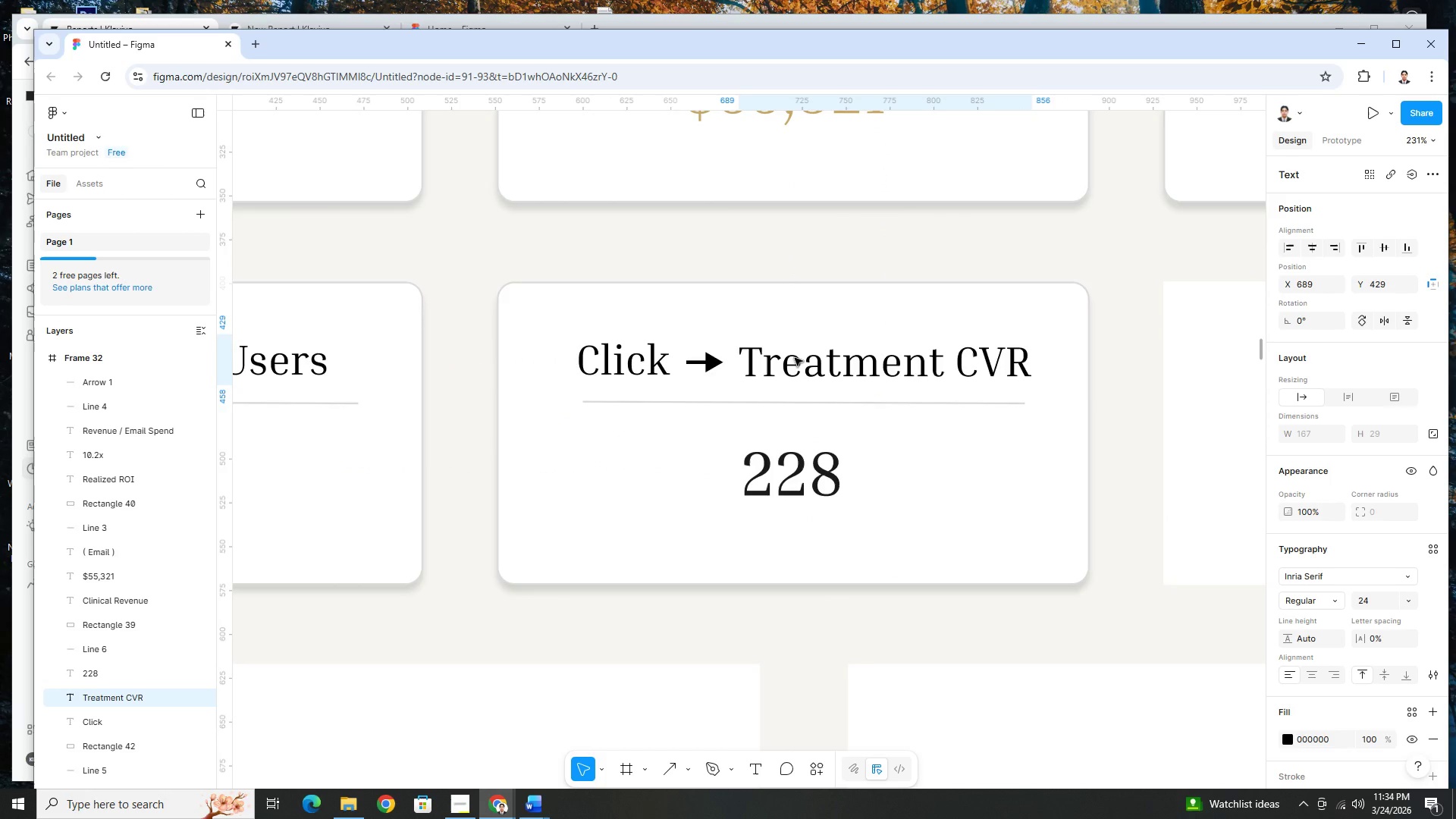 
key(ArrowUp)
 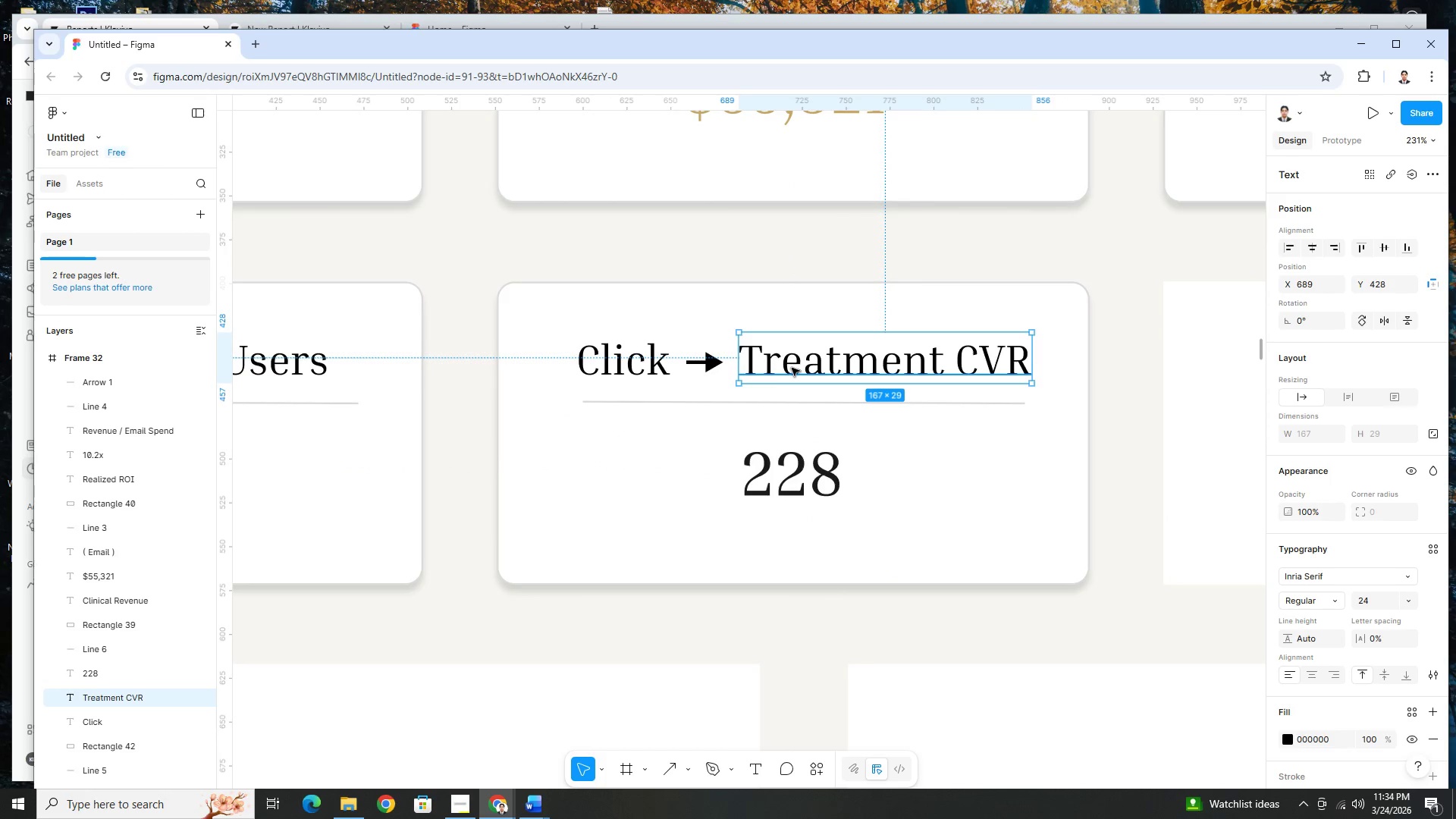 
hold_key(key=ControlLeft, duration=1.12)
 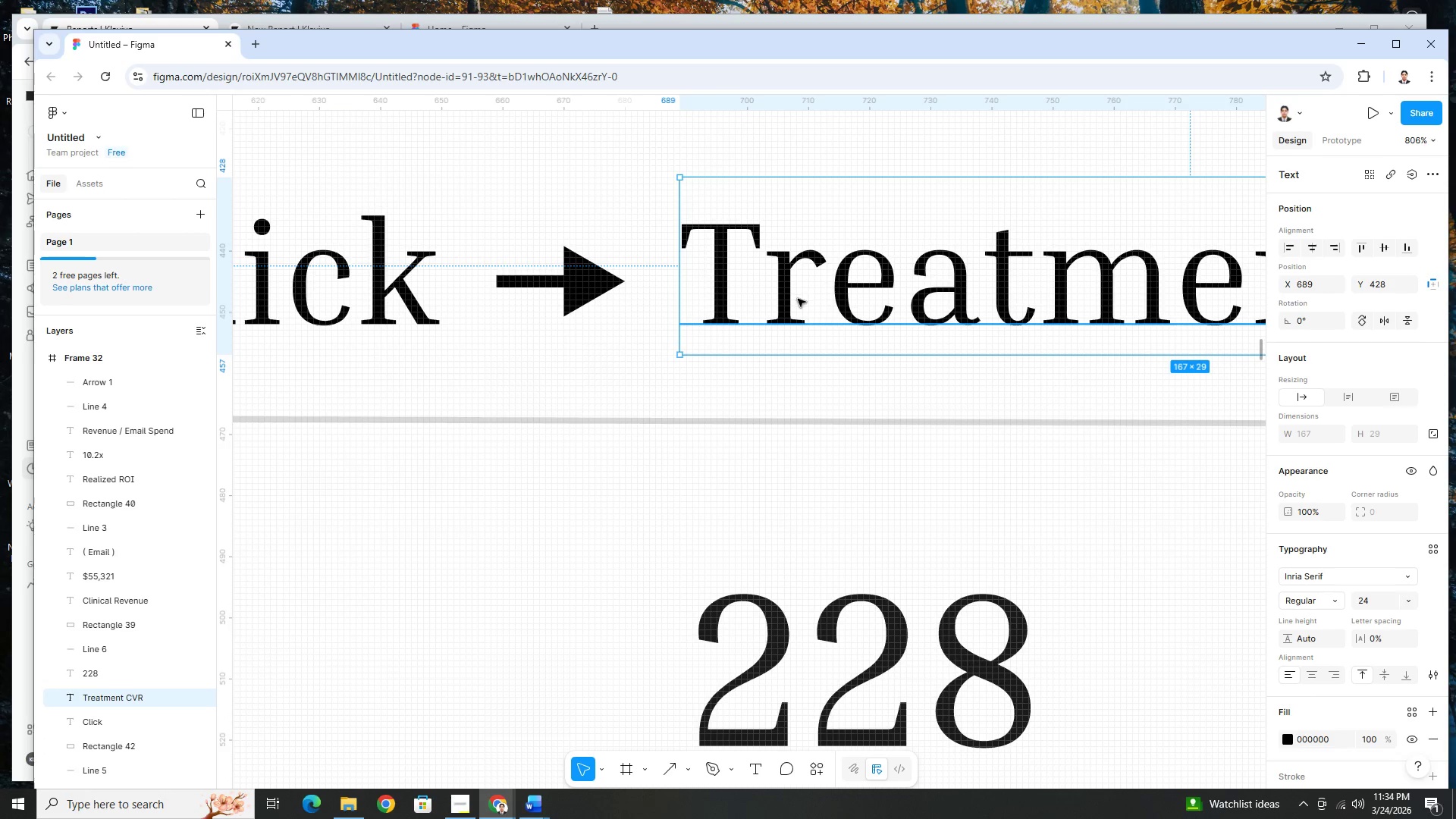 
left_click_drag(start_coordinate=[798, 298], to_coordinate=[798, 306])
 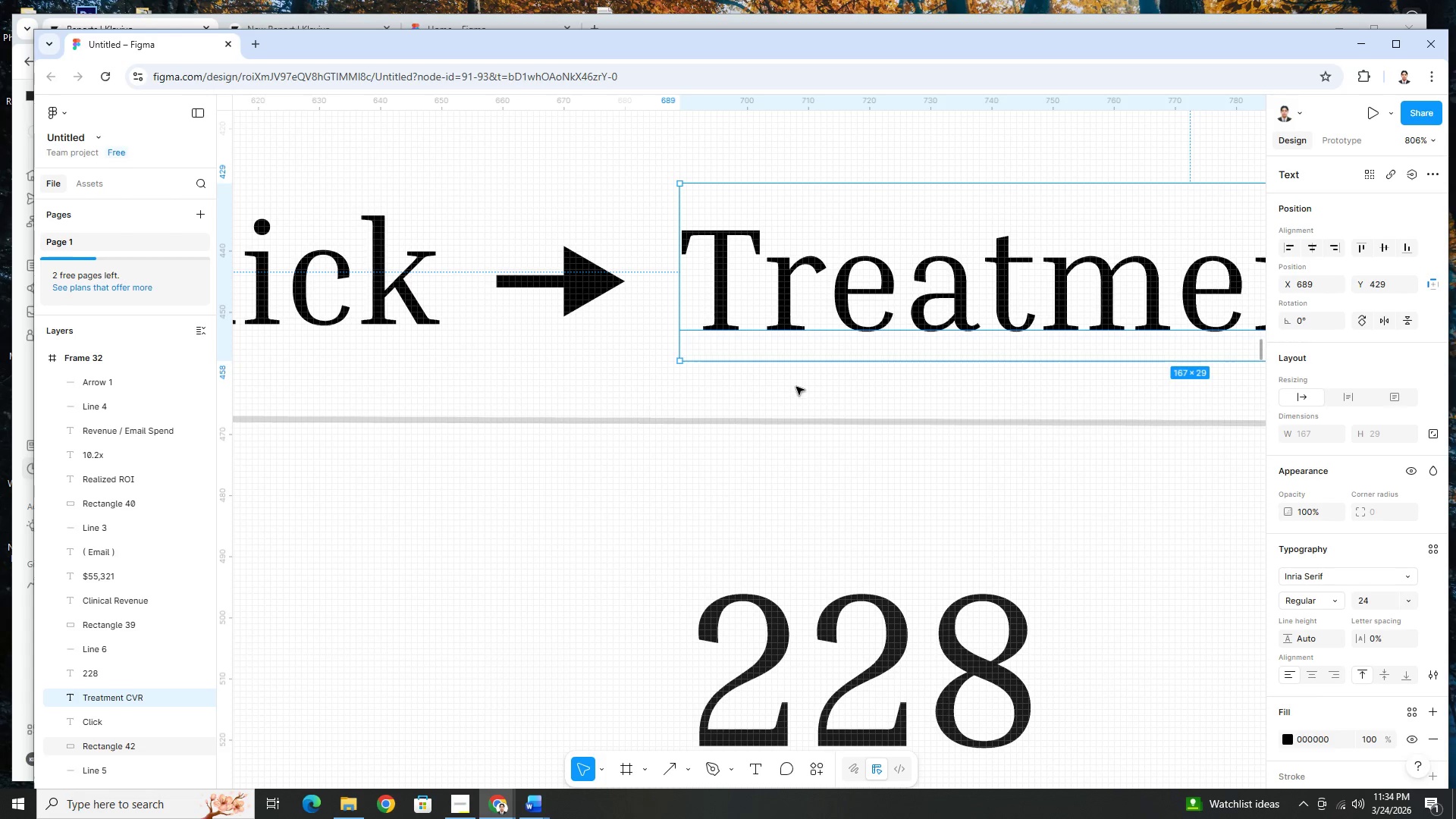 
scroll: coordinate [761, 384], scroll_direction: up, amount: 16.0
 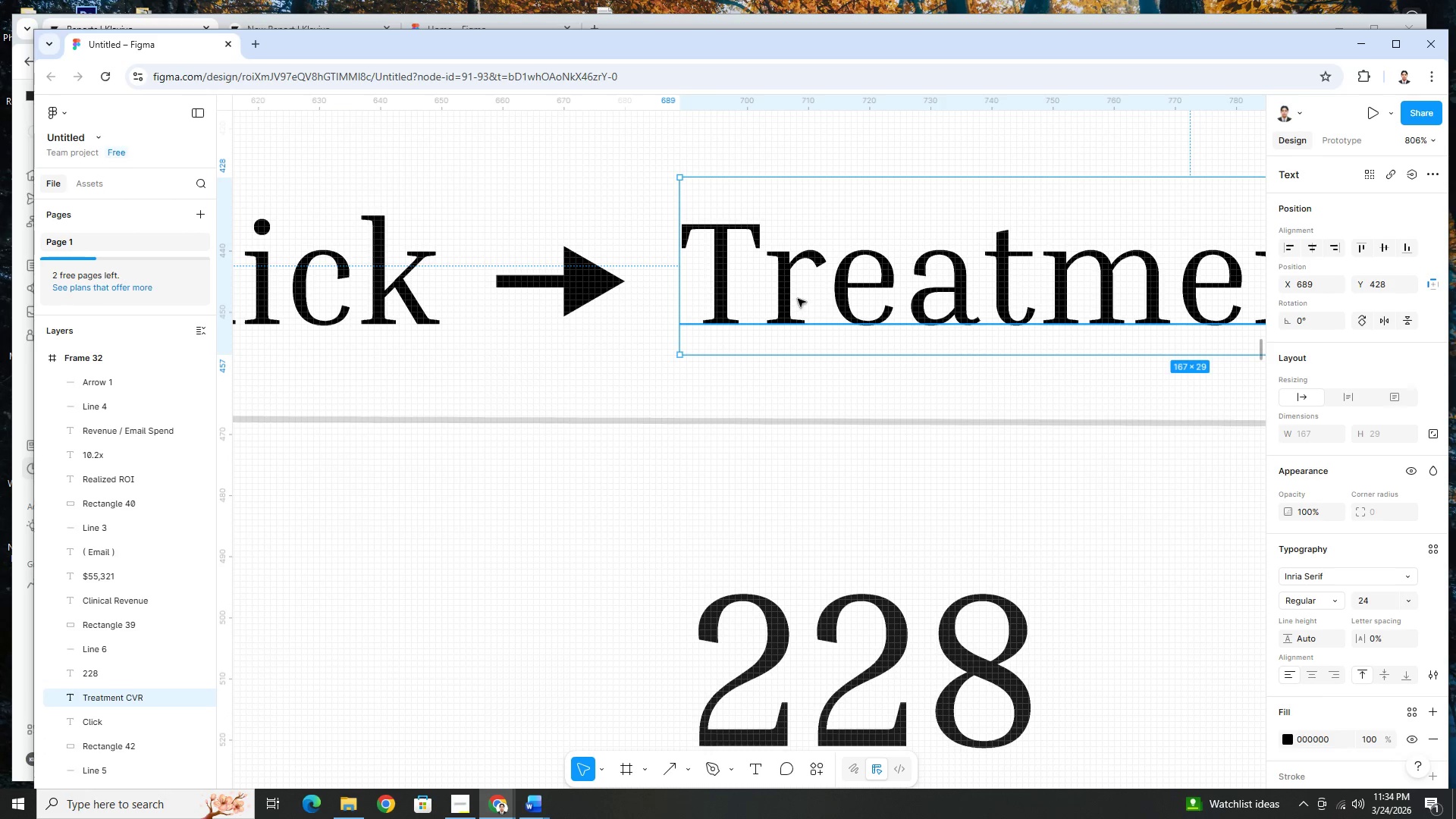 
left_click([796, 387])
 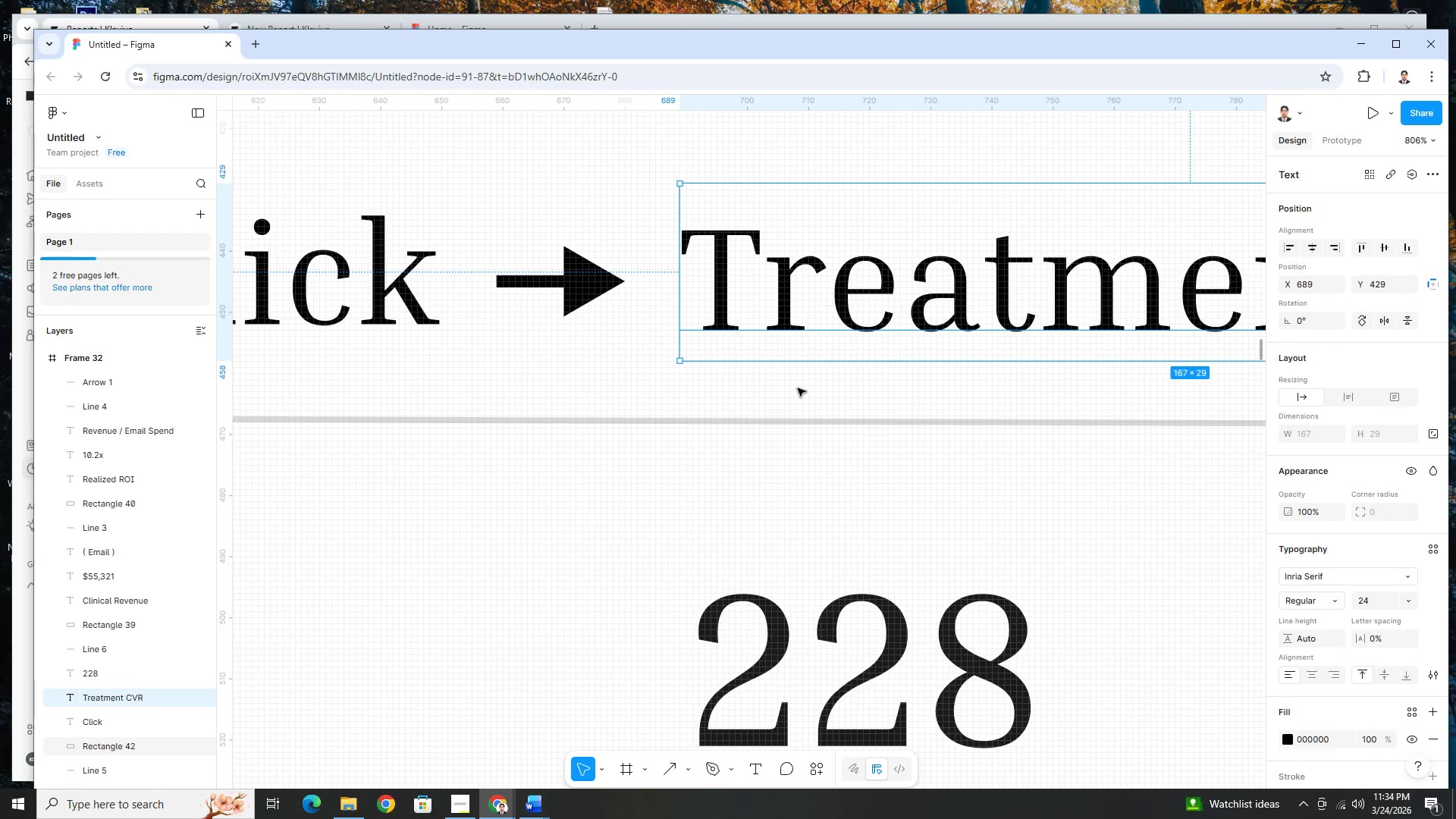 
hold_key(key=ControlLeft, duration=1.5)
 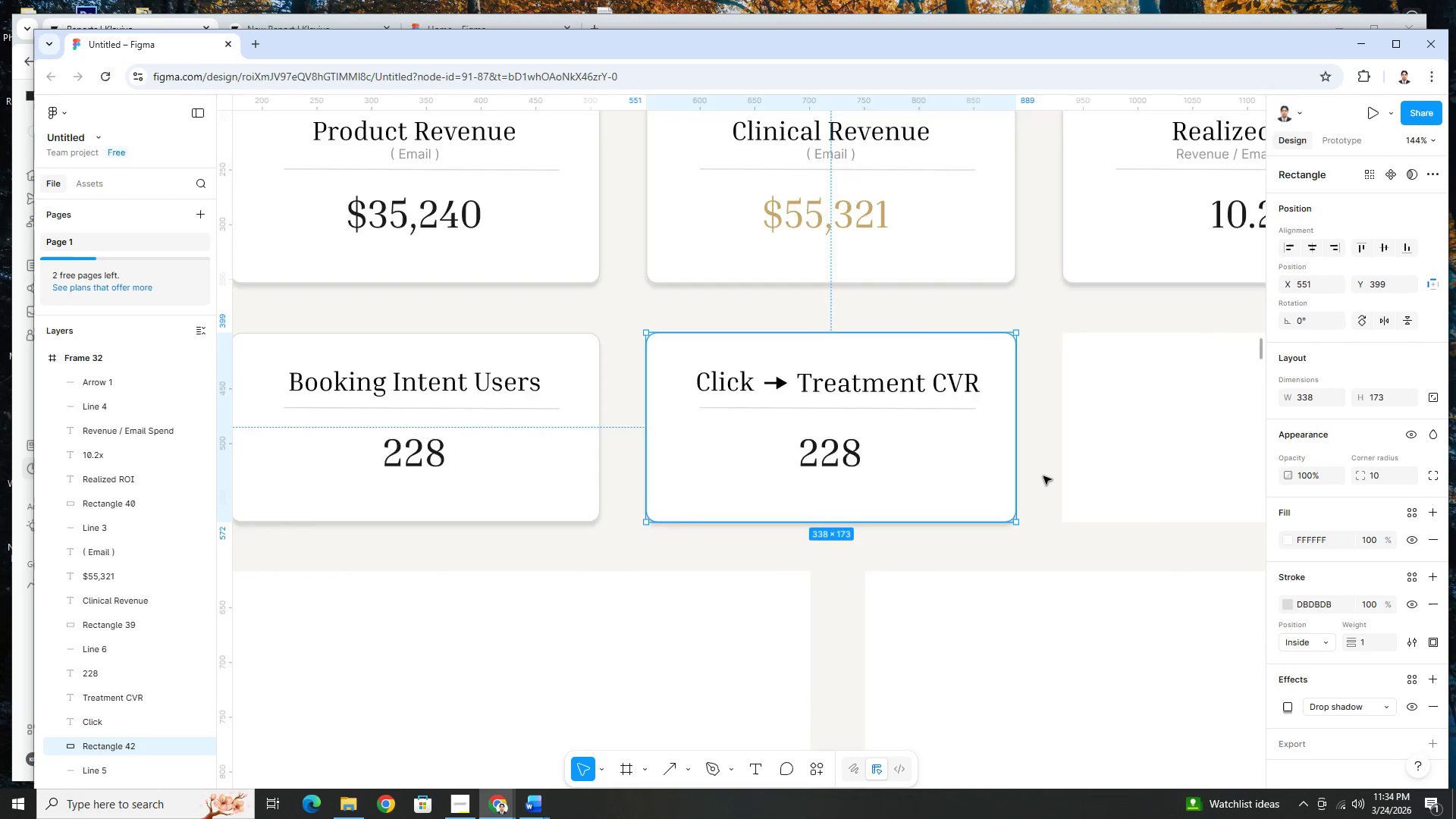 
hold_key(key=ControlLeft, duration=1.5)
 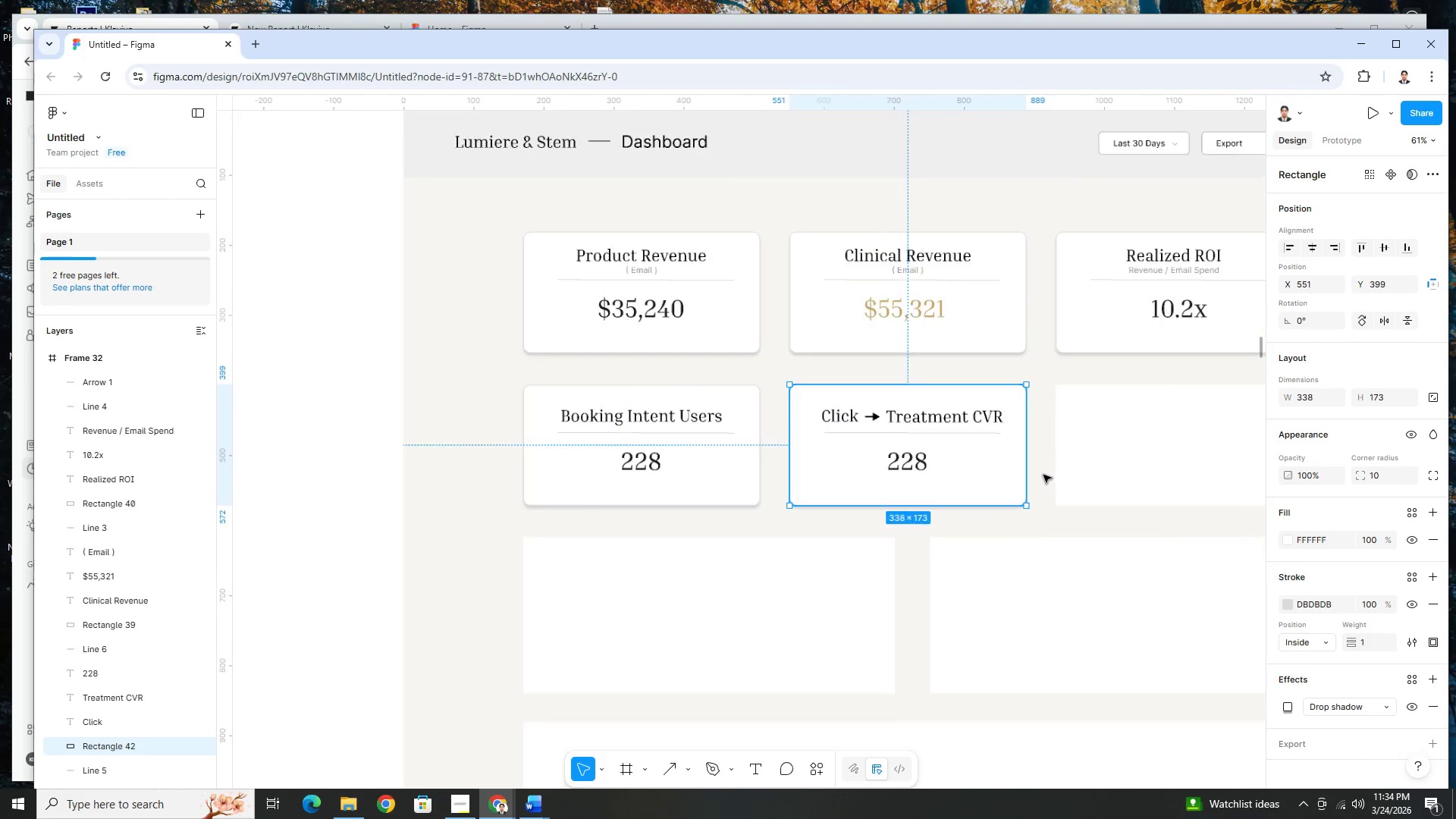 
scroll: coordinate [1043, 476], scroll_direction: down, amount: 28.0
 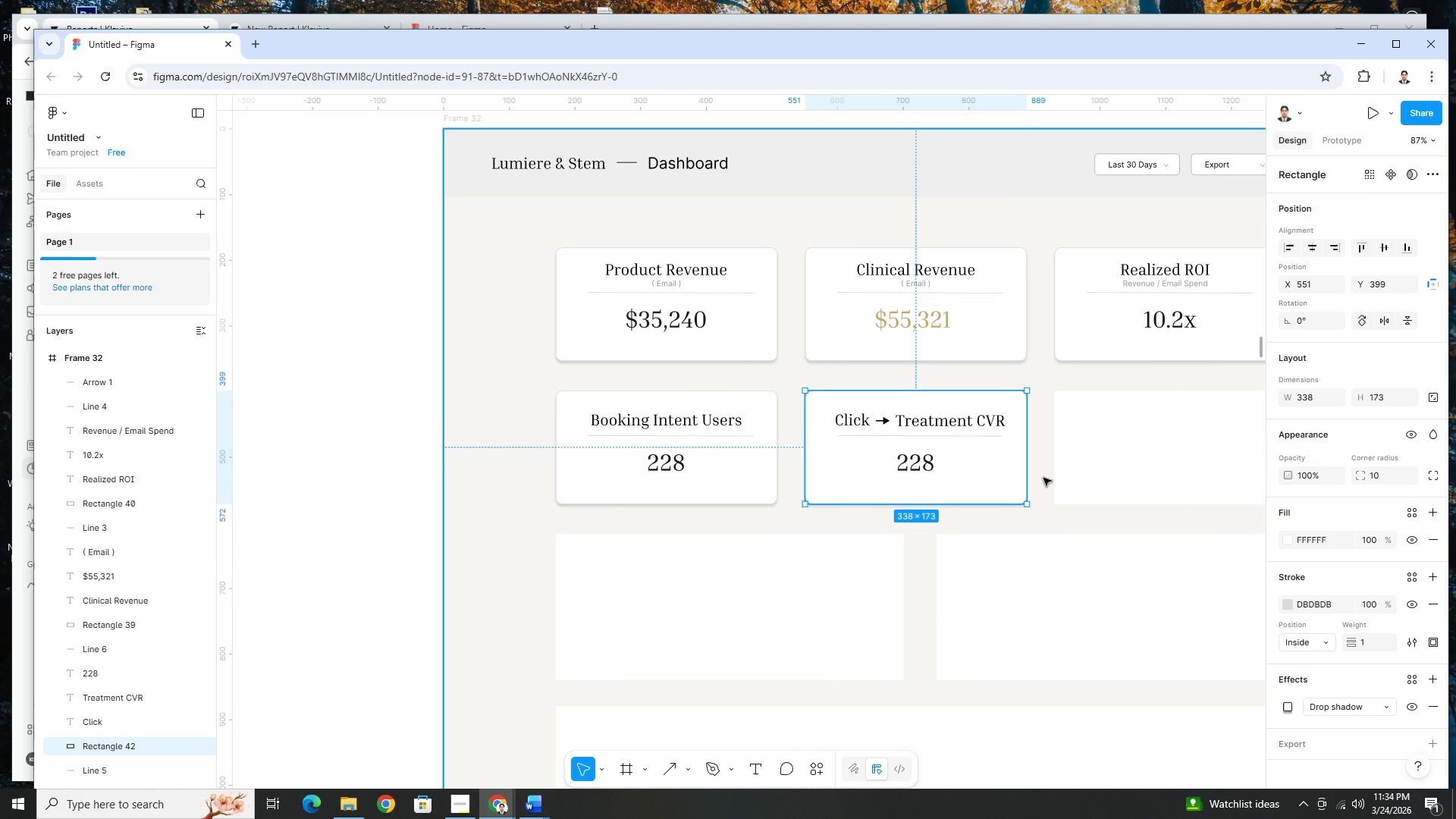 
hold_key(key=ControlLeft, duration=1.11)
 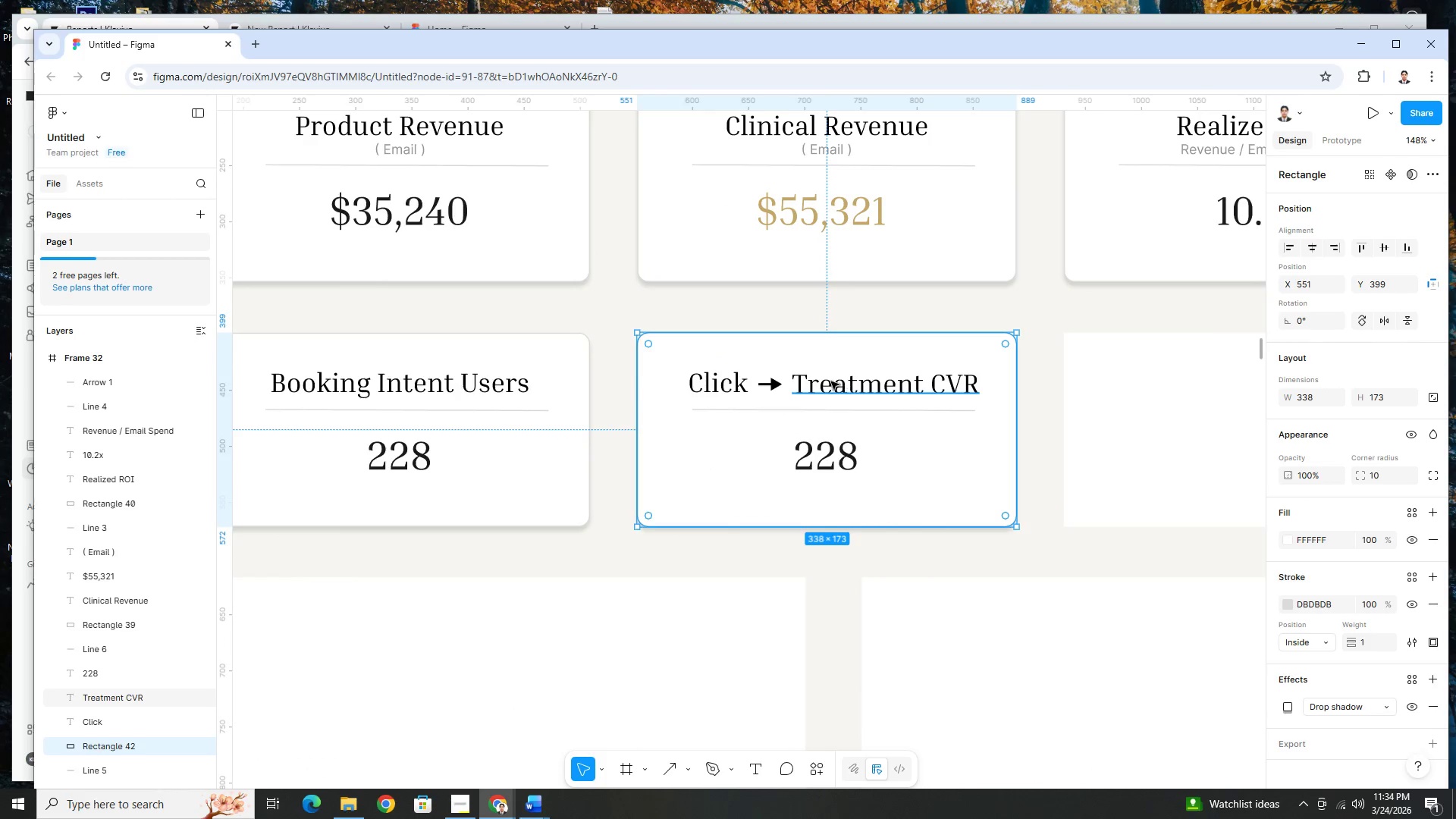 
left_click([831, 381])
 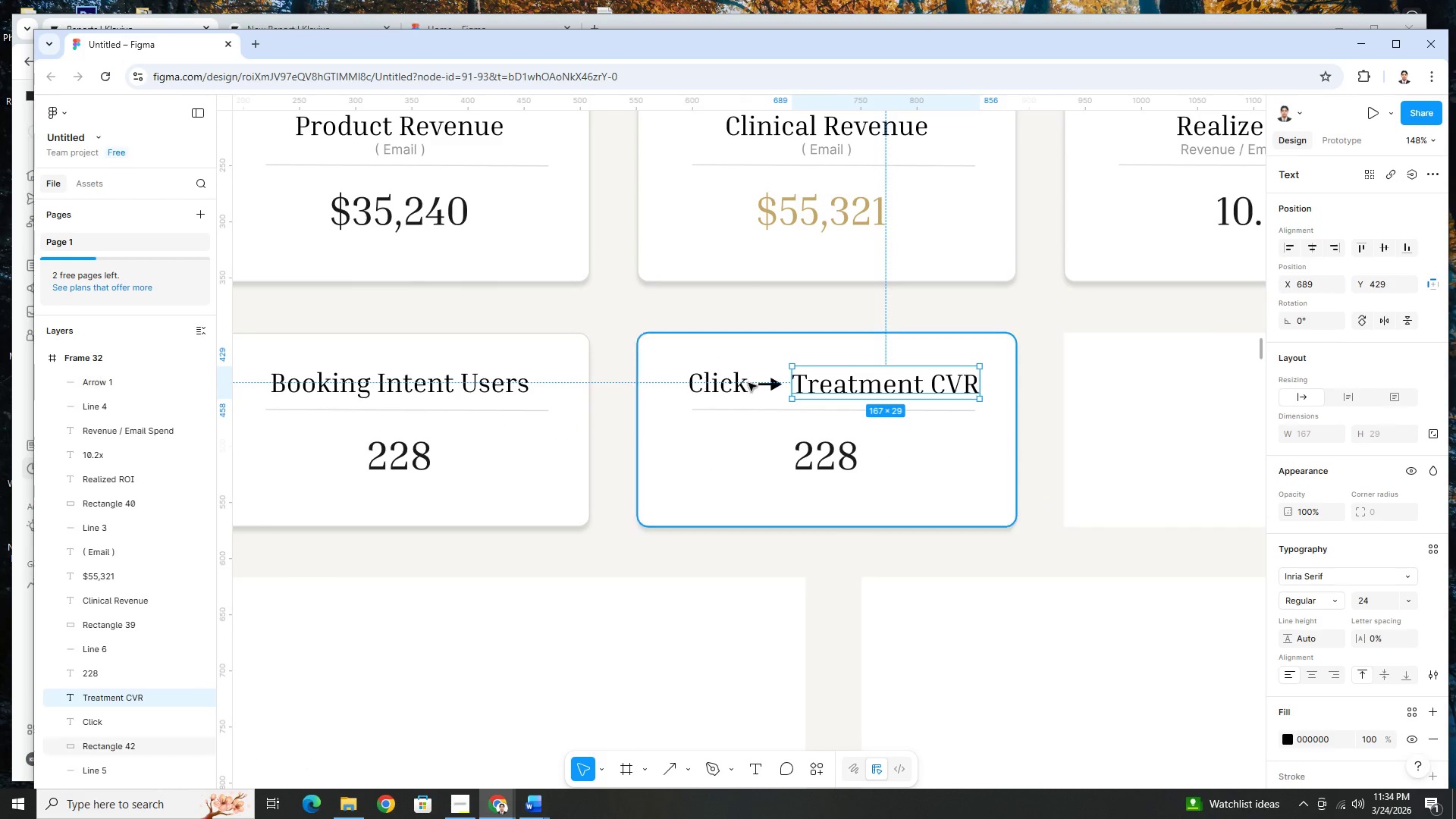 
scroll: coordinate [1040, 470], scroll_direction: up, amount: 7.0
 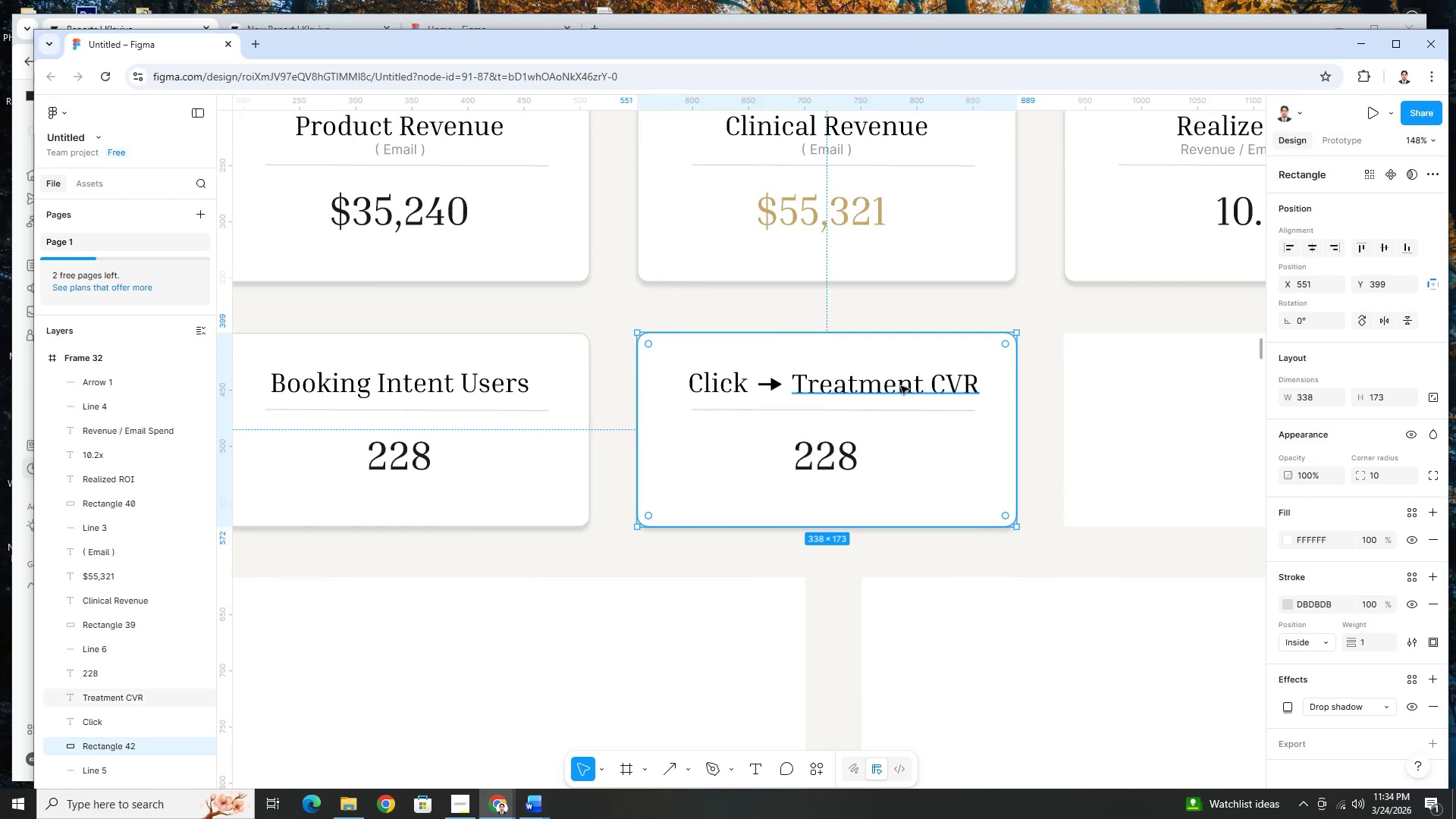 
hold_key(key=ShiftLeft, duration=0.47)
left_click([712, 379])
 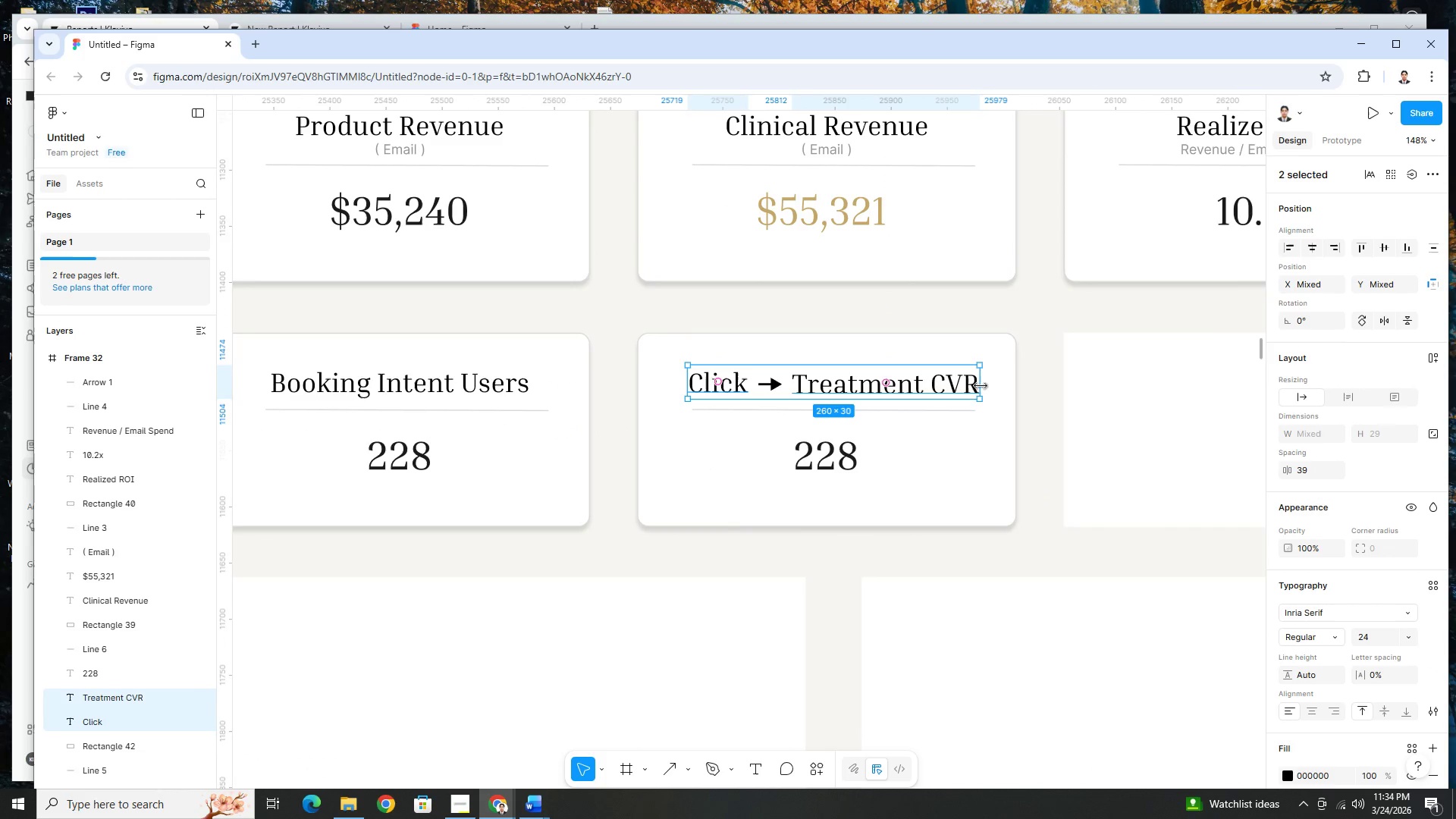 
left_click([1026, 381])
 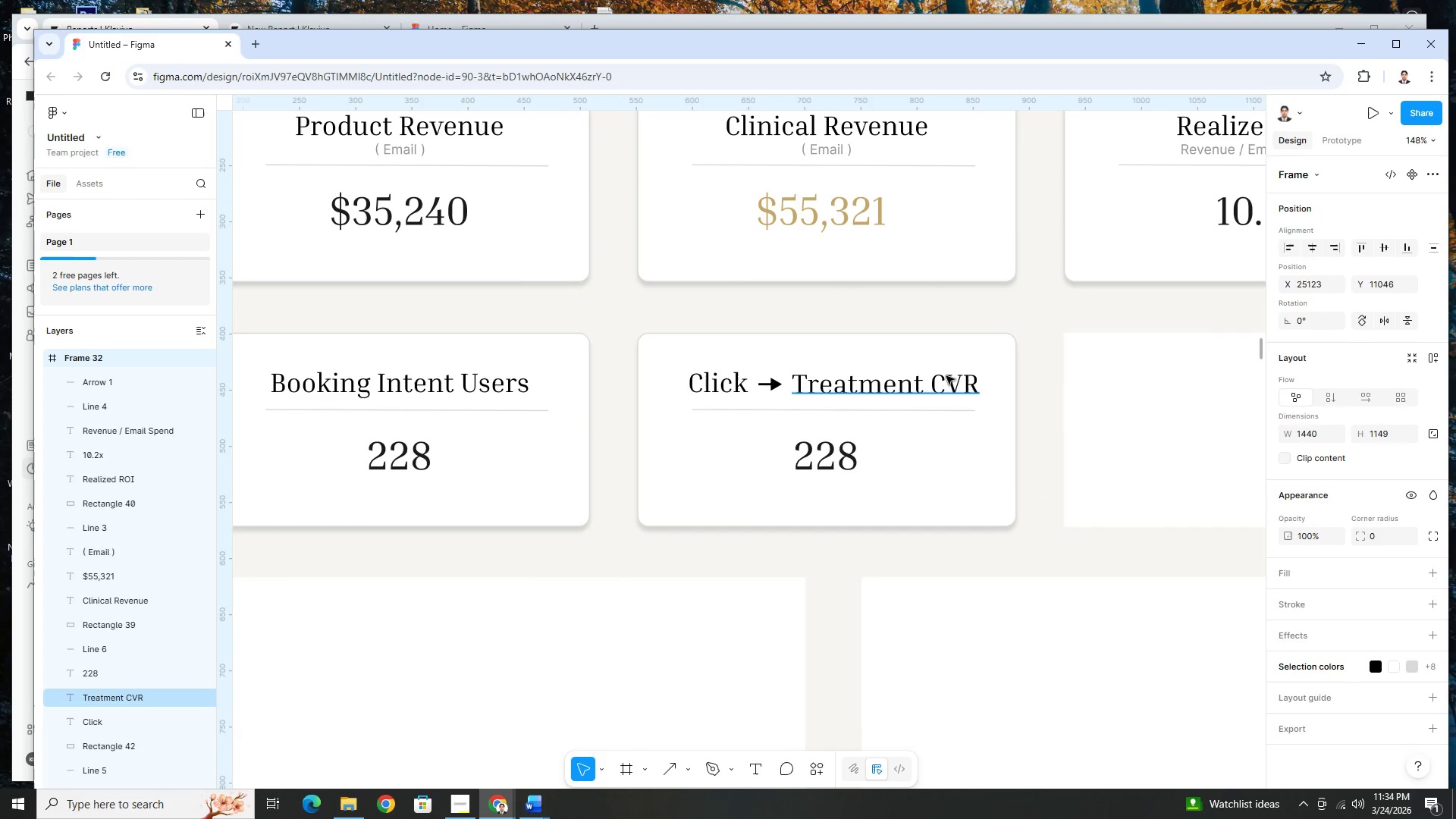 
left_click([896, 381])
 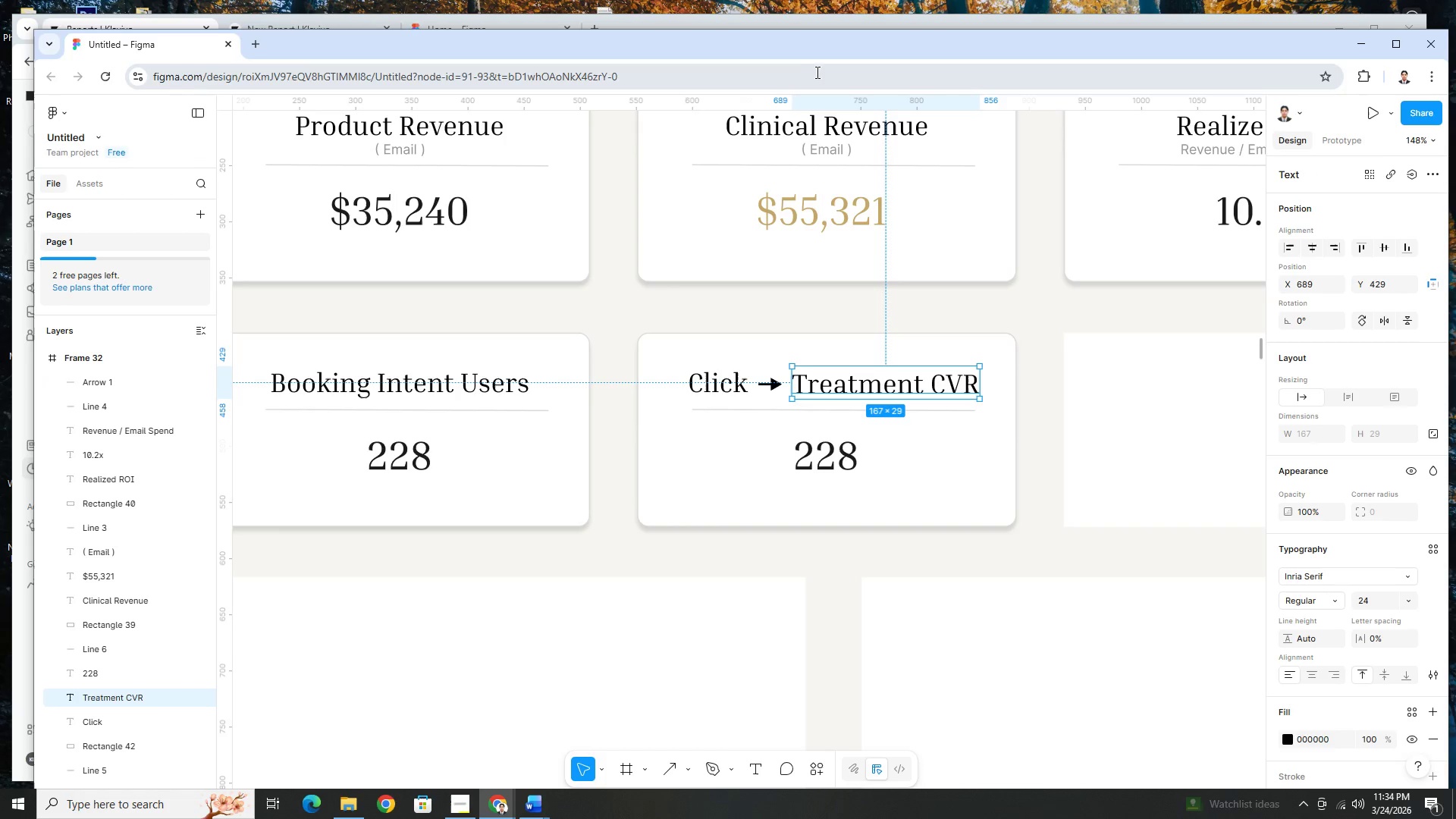 
left_click_drag(start_coordinate=[826, 83], to_coordinate=[830, 376])
 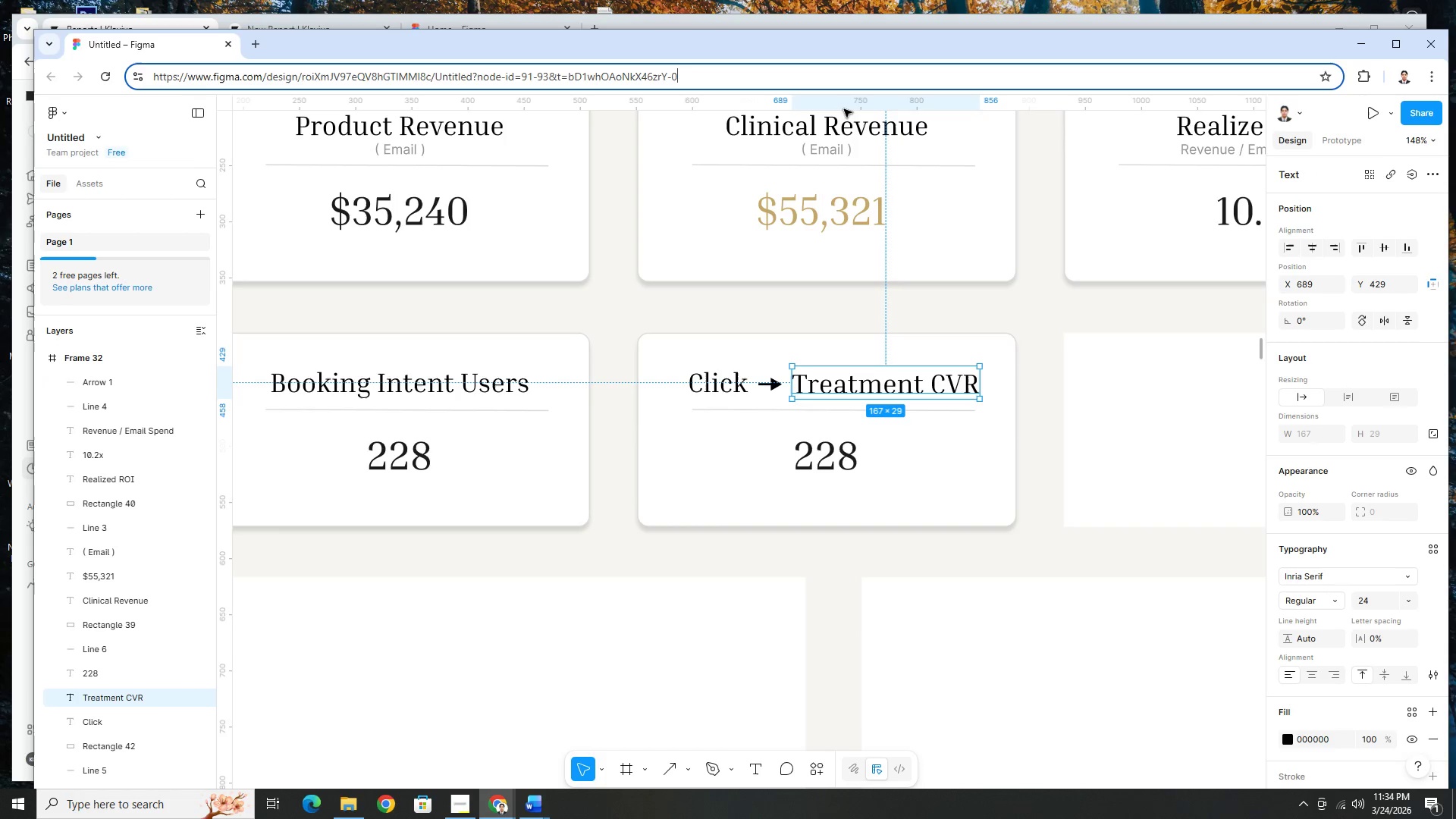 
left_click_drag(start_coordinate=[846, 108], to_coordinate=[837, 372])
 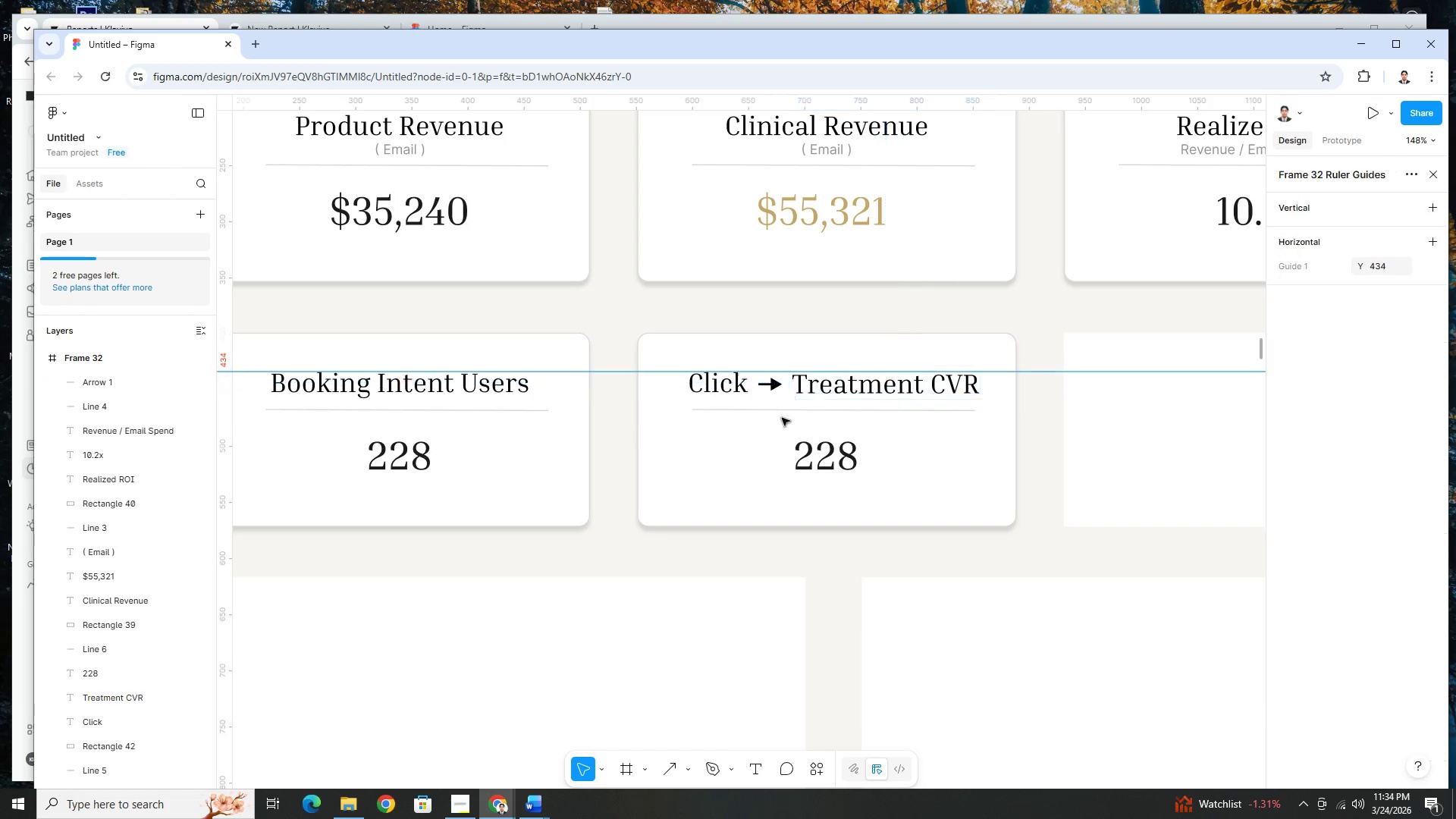 
hold_key(key=ControlLeft, duration=1.14)
 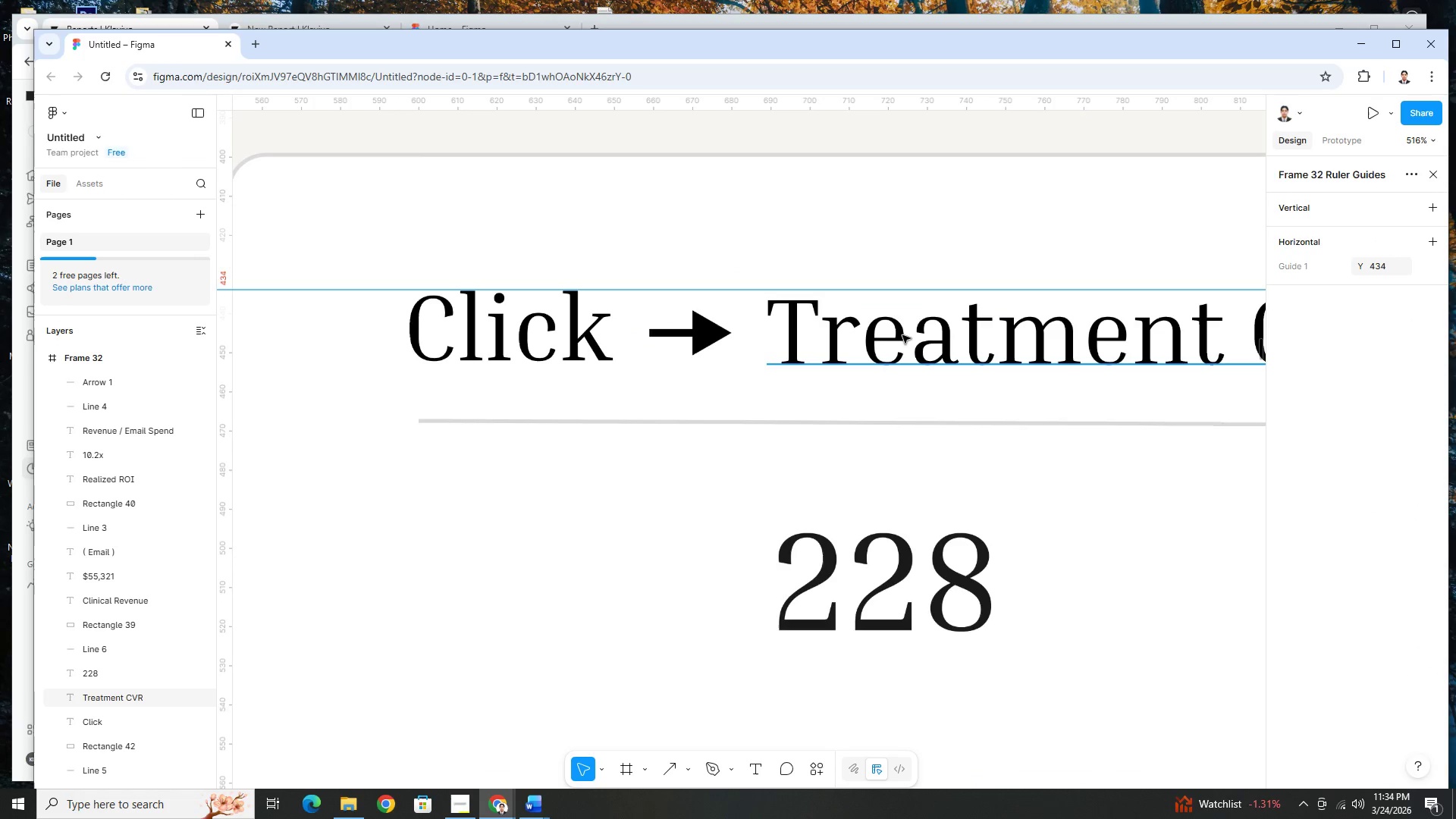 
hold_key(key=ControlLeft, duration=0.41)
 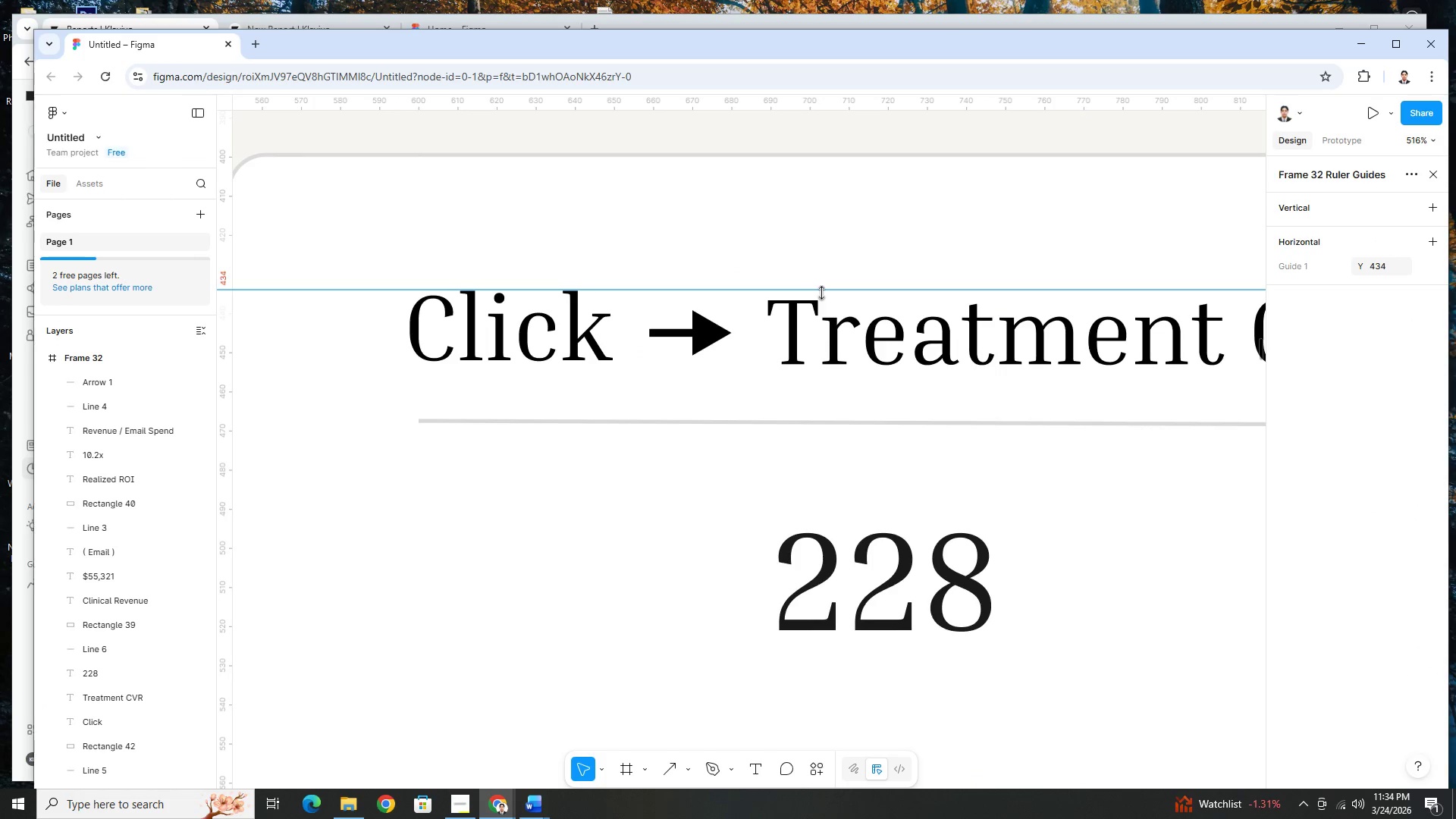 
scroll: coordinate [905, 335], scroll_direction: up, amount: 13.0
 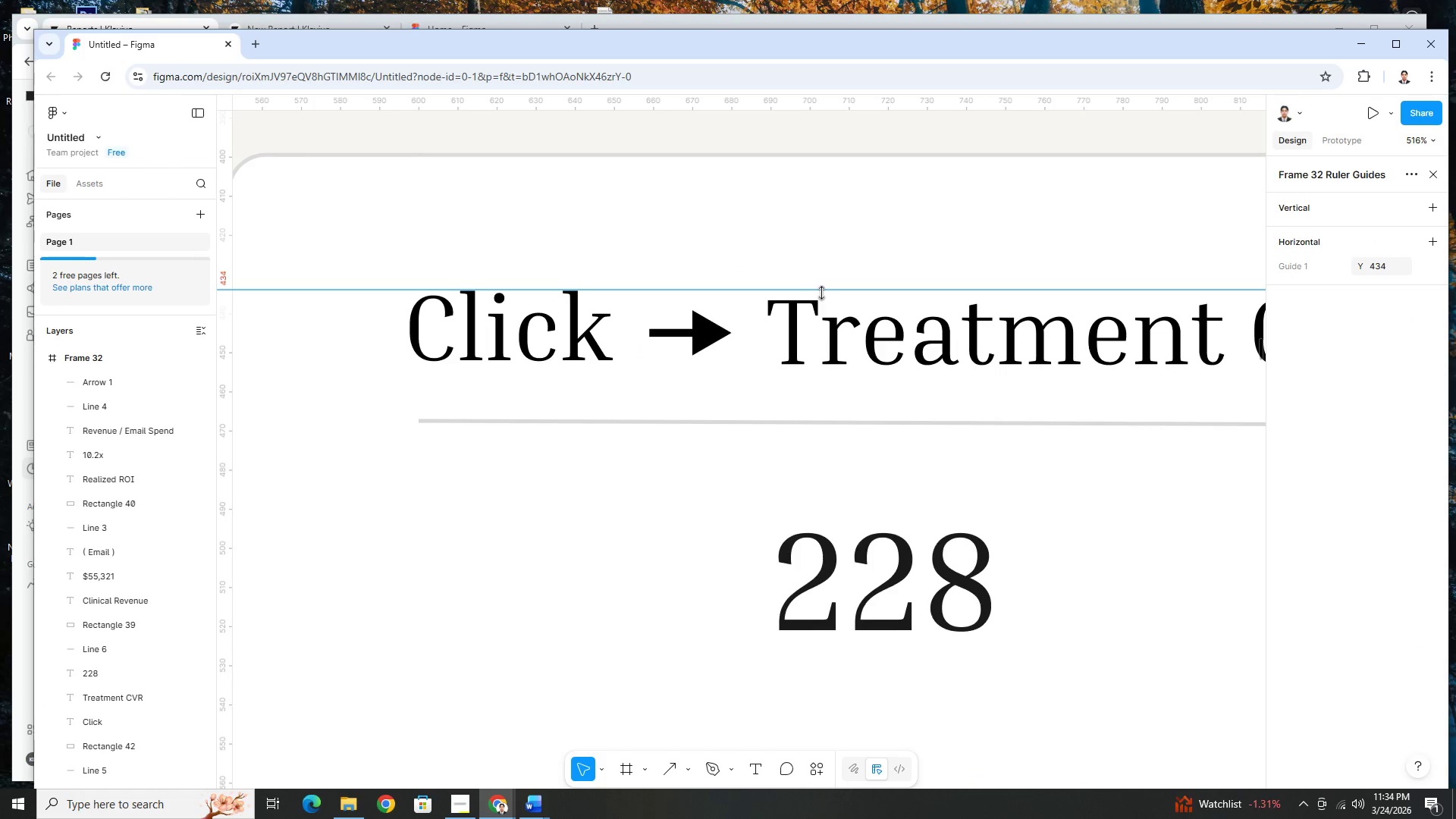 
left_click_drag(start_coordinate=[821, 293], to_coordinate=[834, 361])
 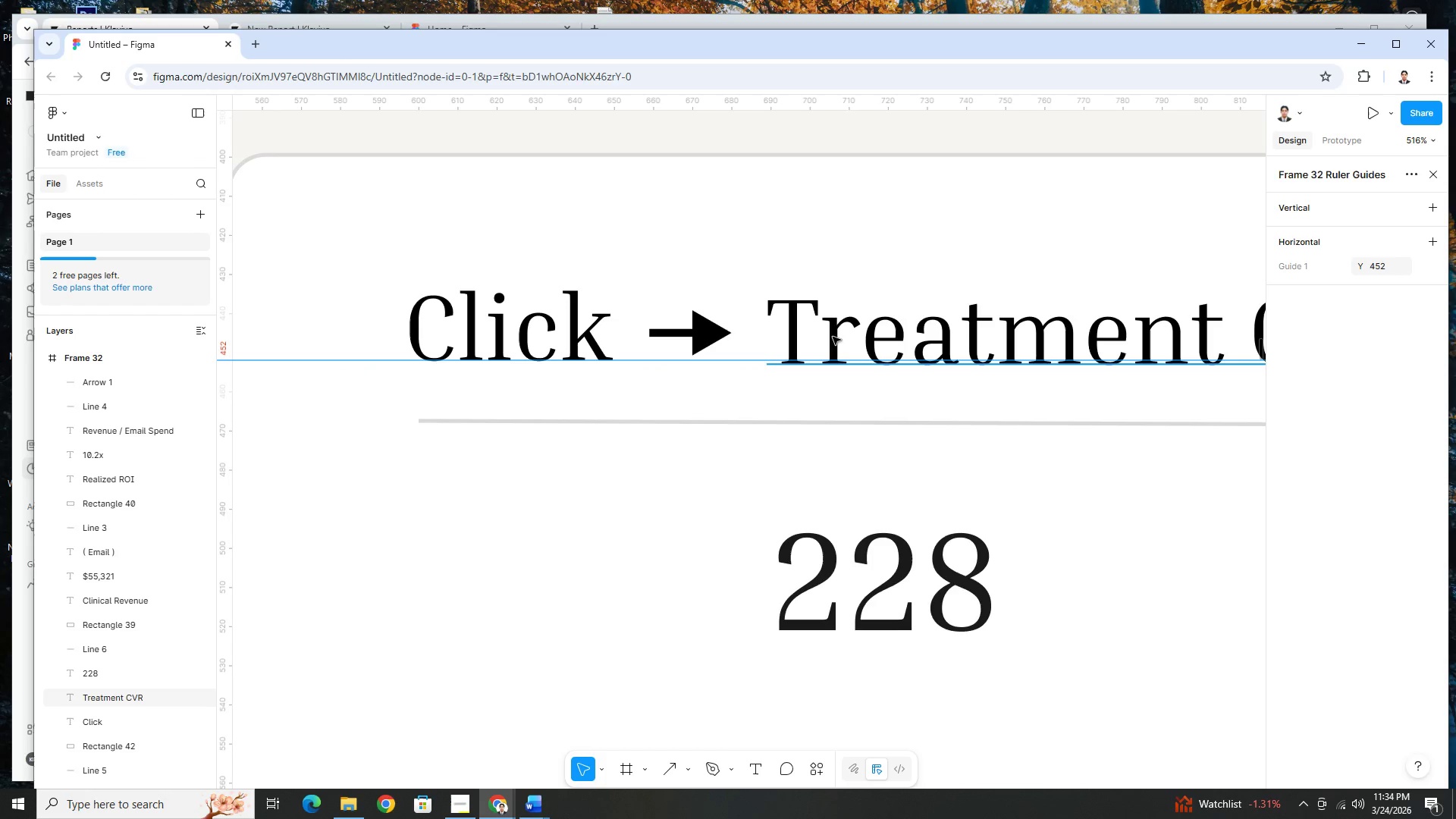 
left_click([833, 337])
 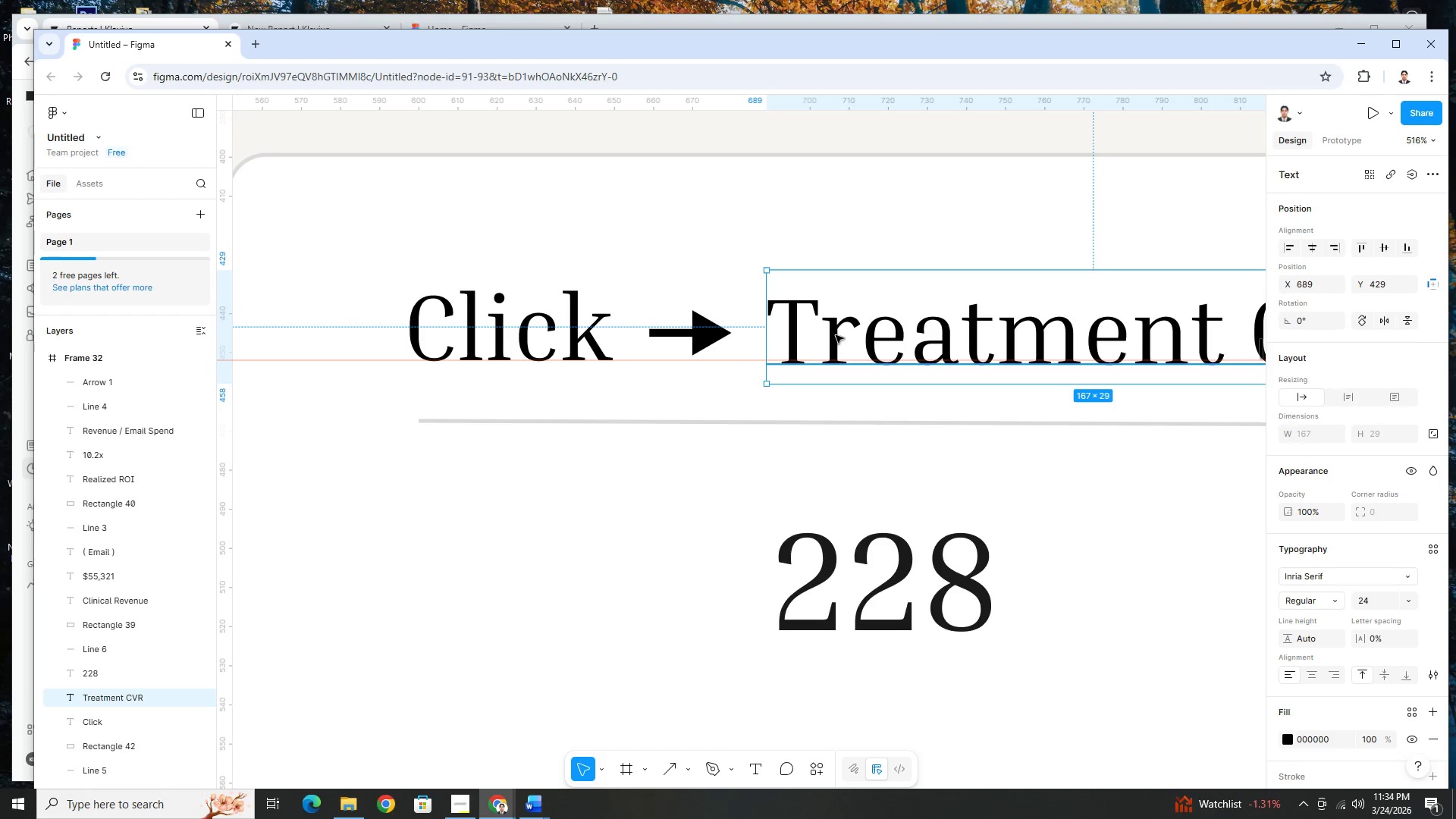 
key(ArrowUp)
 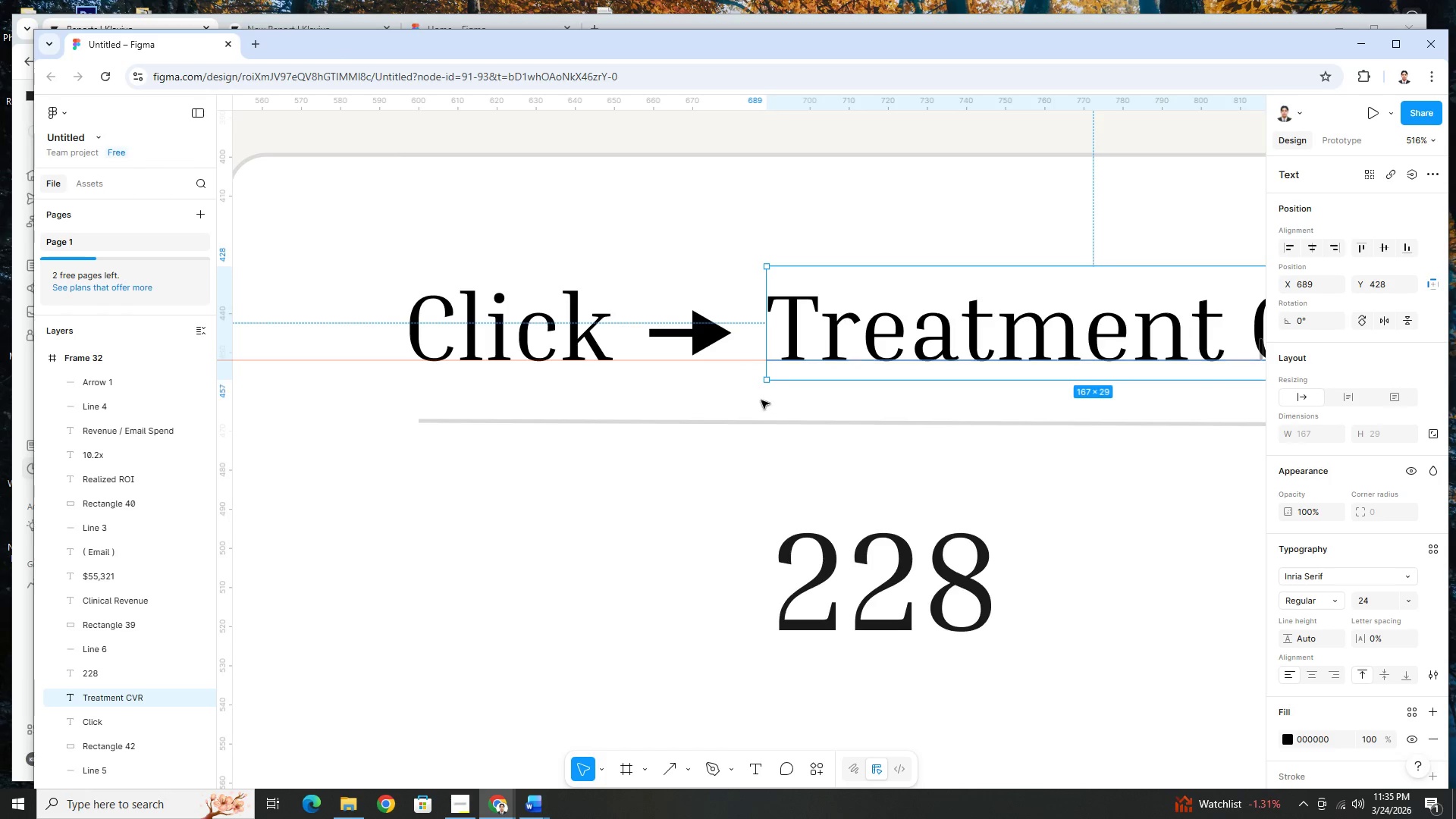 
hold_key(key=ControlLeft, duration=0.84)
scroll: coordinate [959, 385], scroll_direction: down, amount: 11.0
 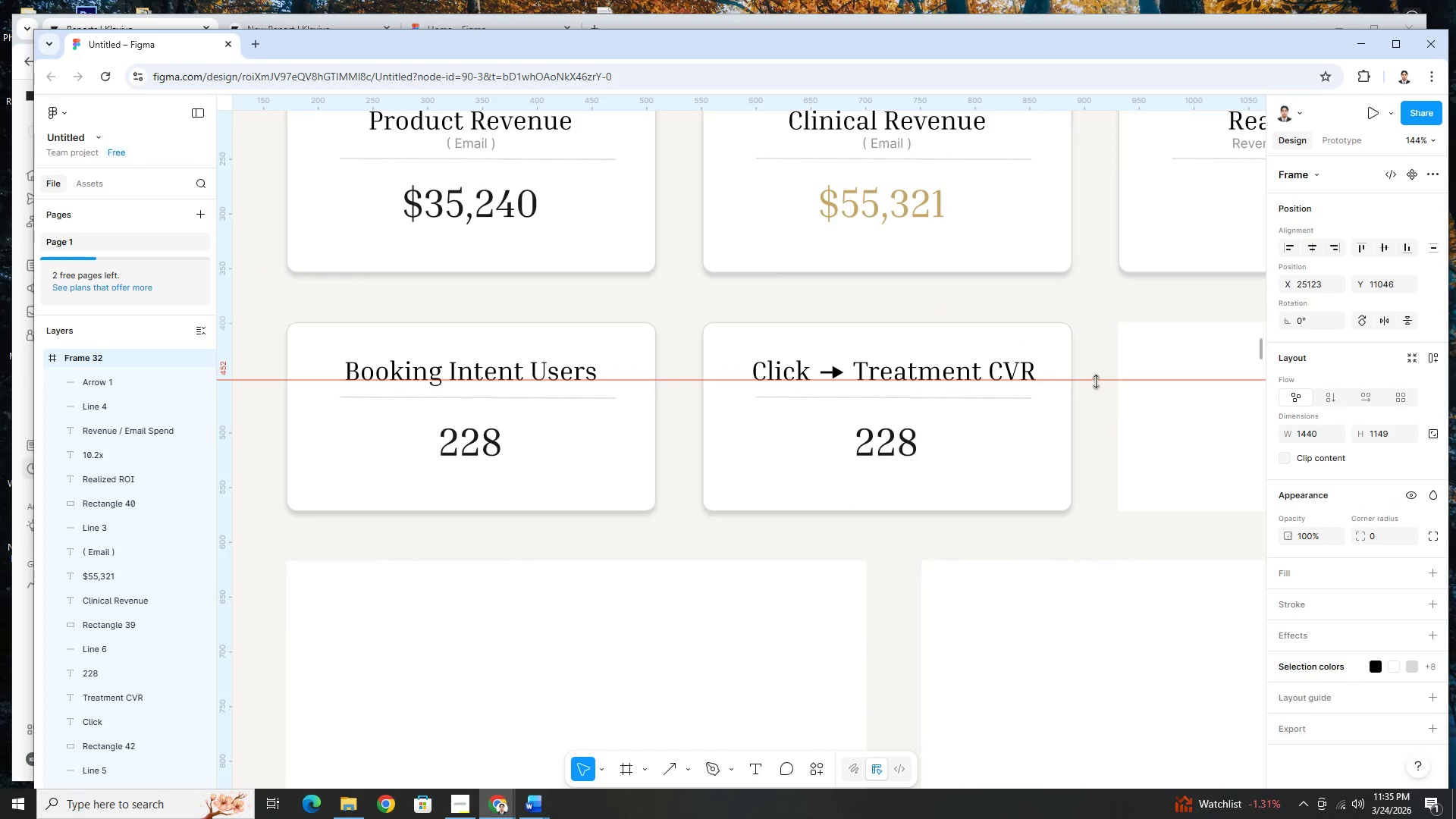 
left_click_drag(start_coordinate=[1096, 379], to_coordinate=[1084, 102])
 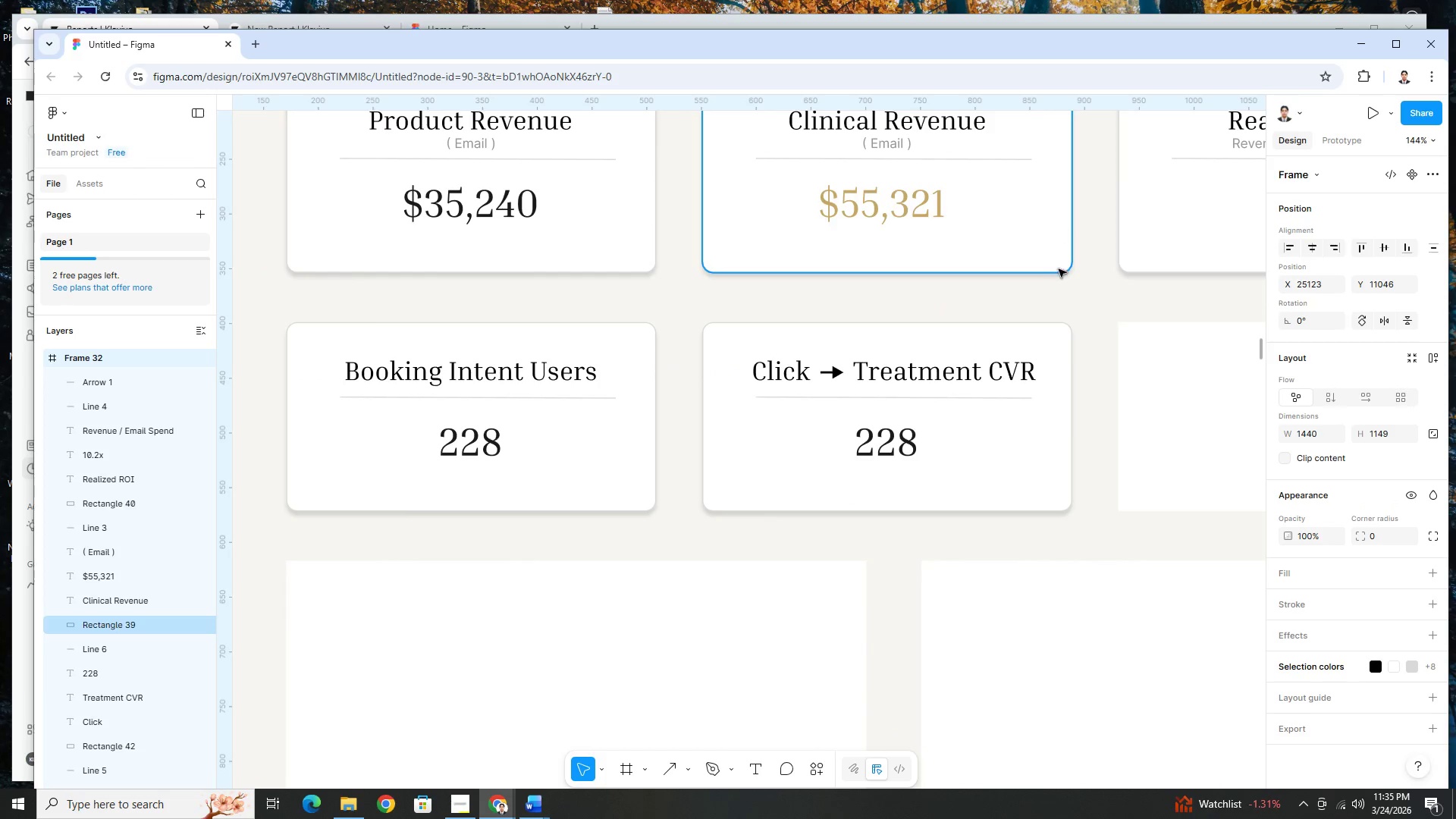 
hold_key(key=ControlLeft, duration=1.5)
 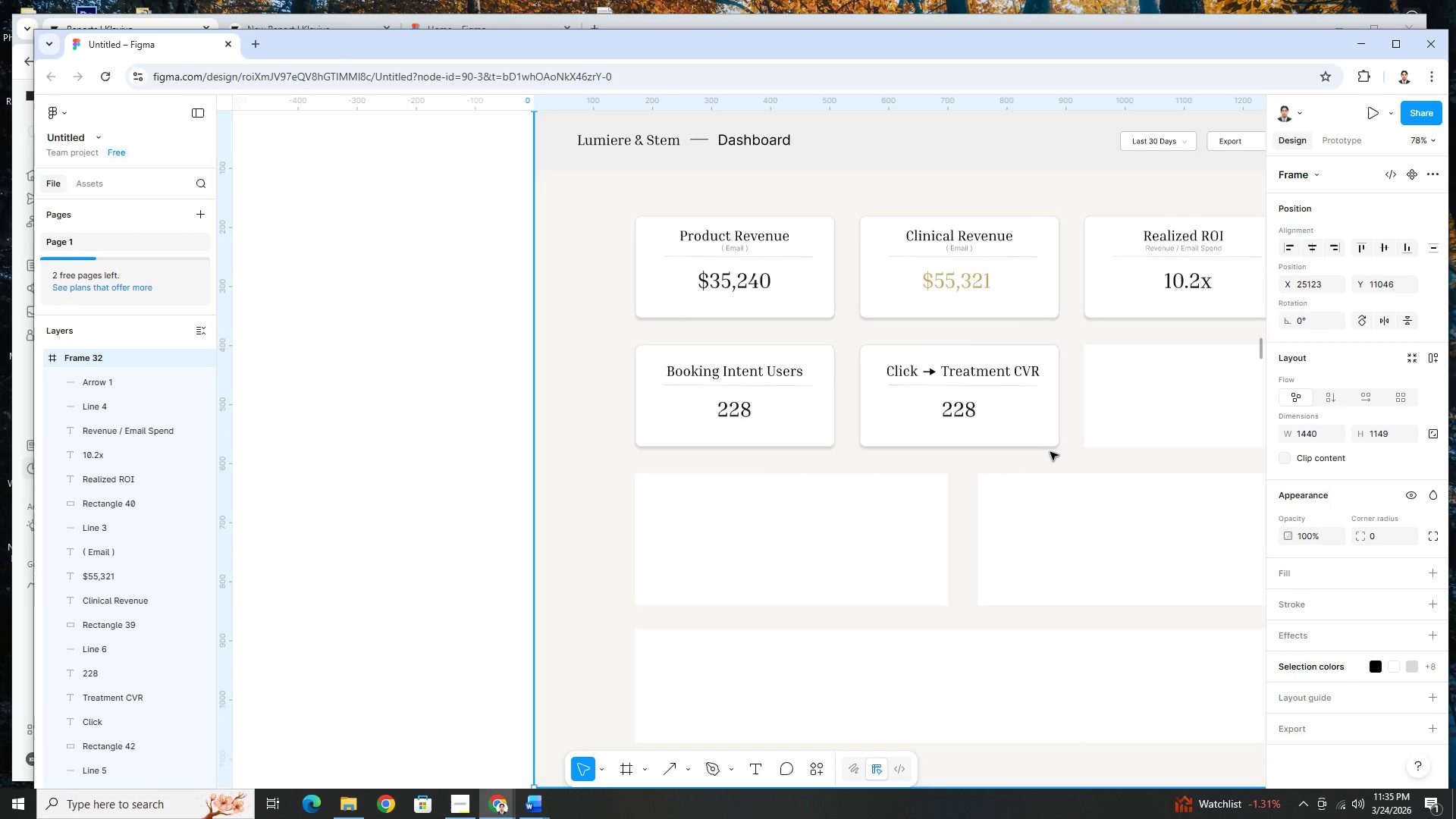 
hold_key(key=ControlLeft, duration=1.51)
 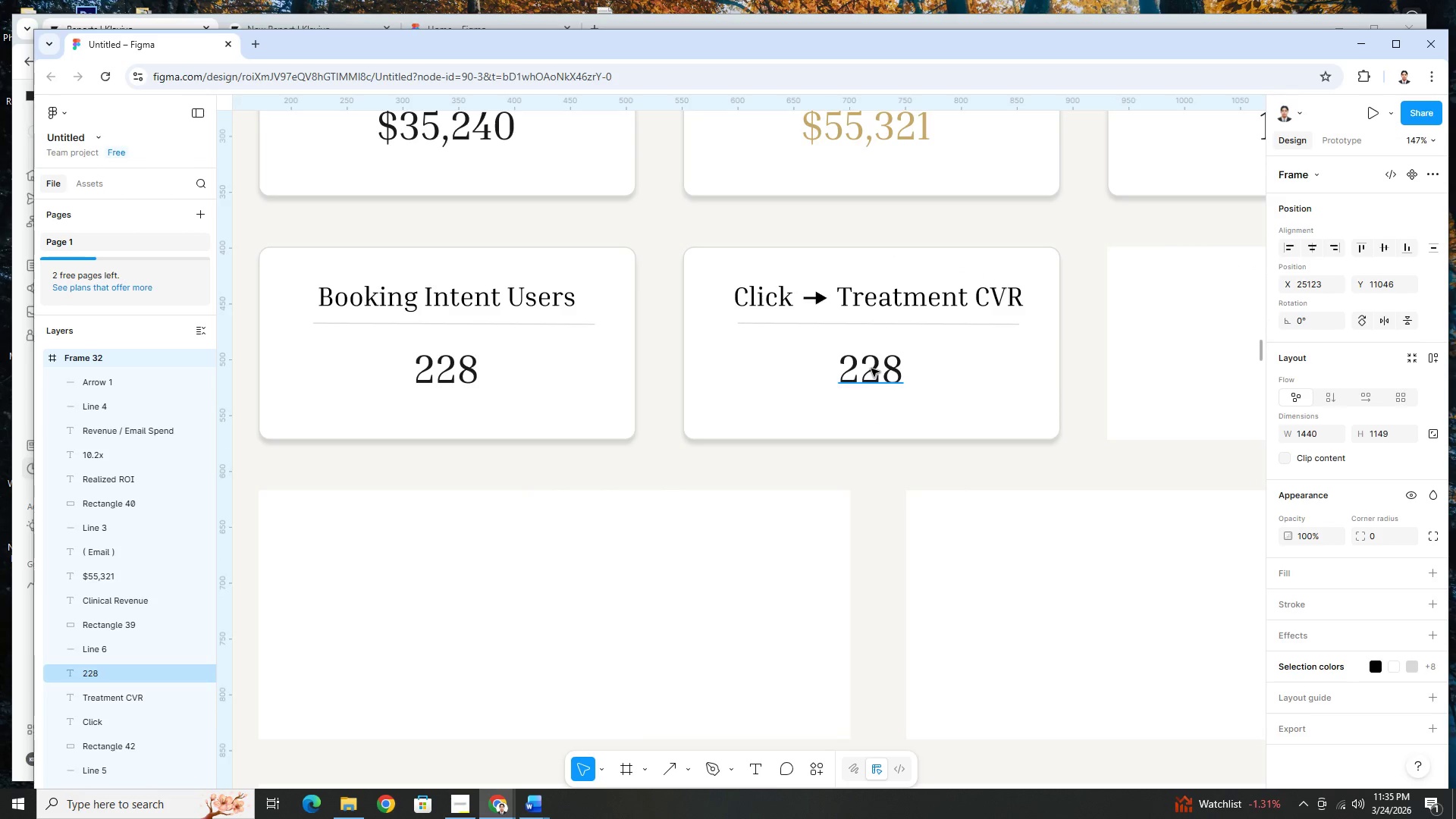 
scroll: coordinate [1043, 442], scroll_direction: down, amount: 6.0
 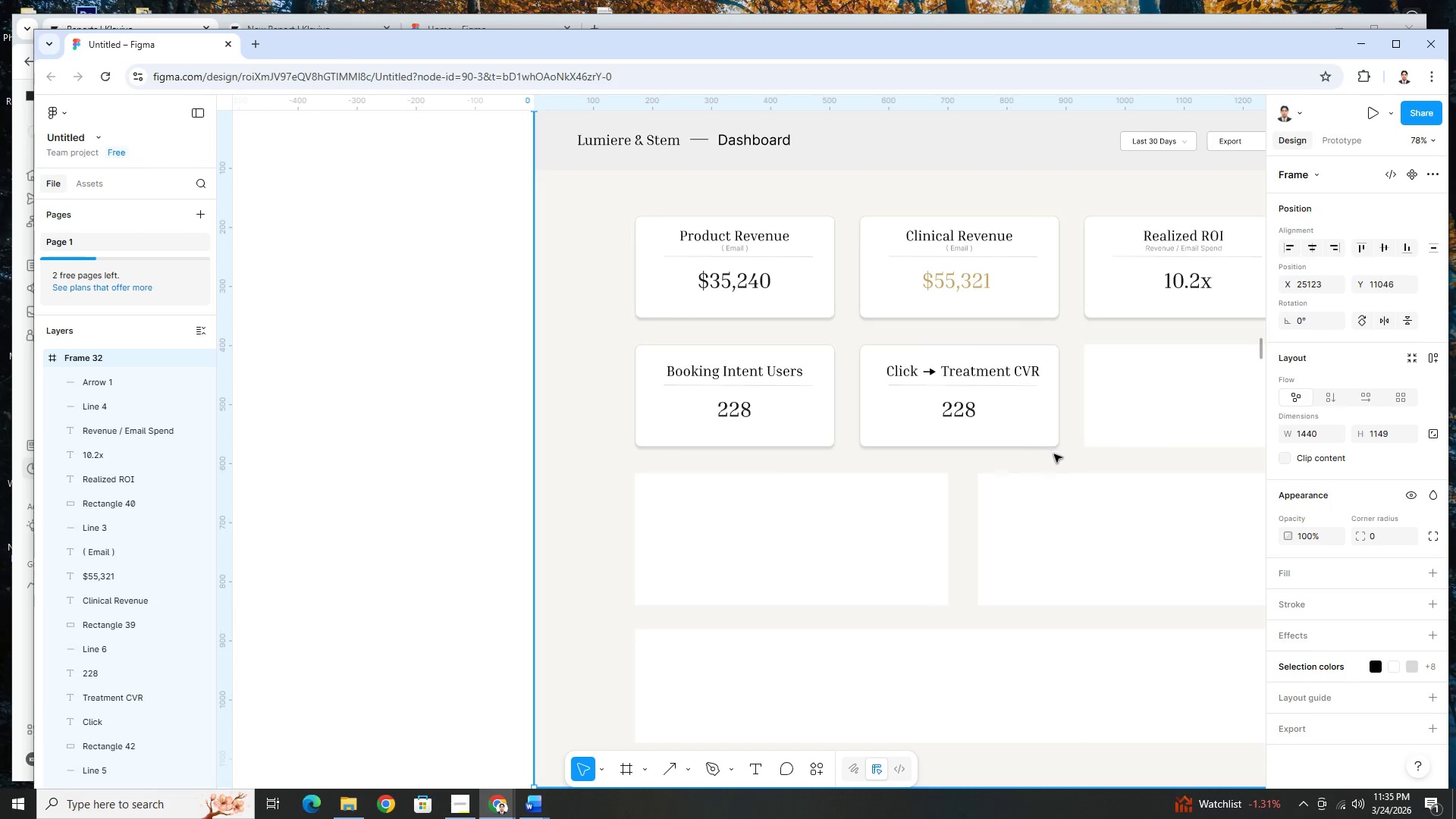 
key(Control+ControlLeft)
 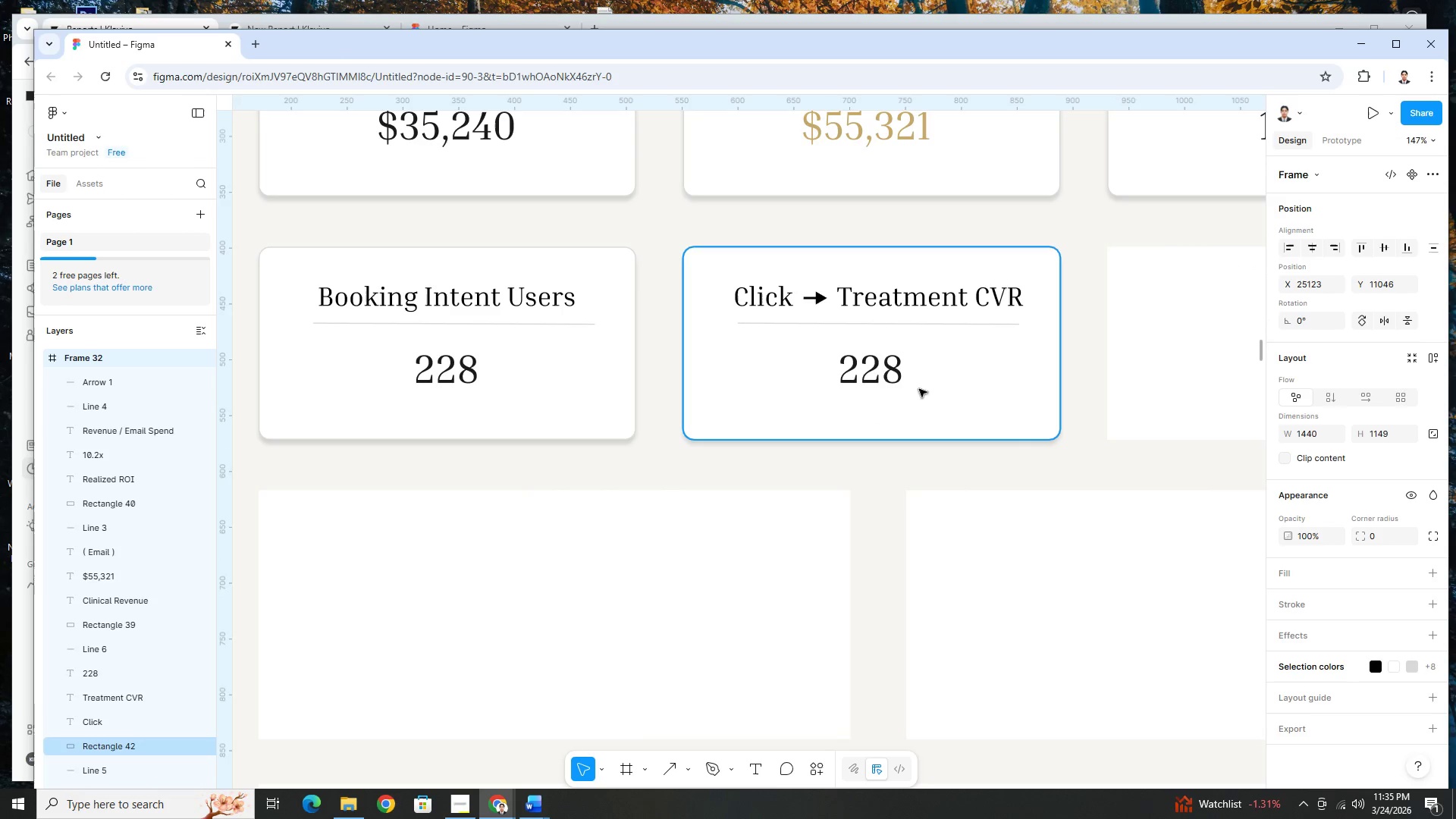 
key(Control+ControlLeft)
 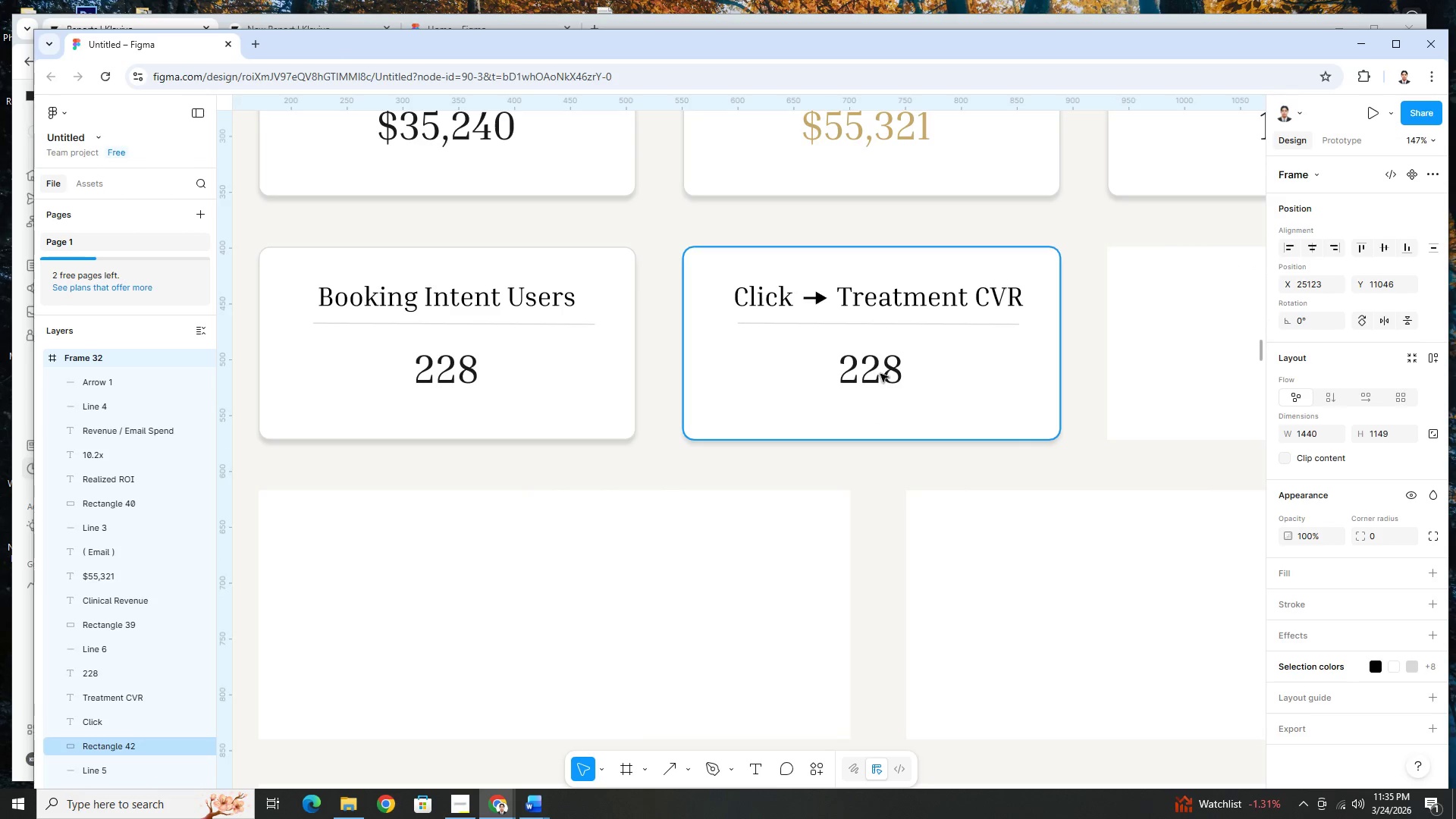 
key(Control+ControlLeft)
 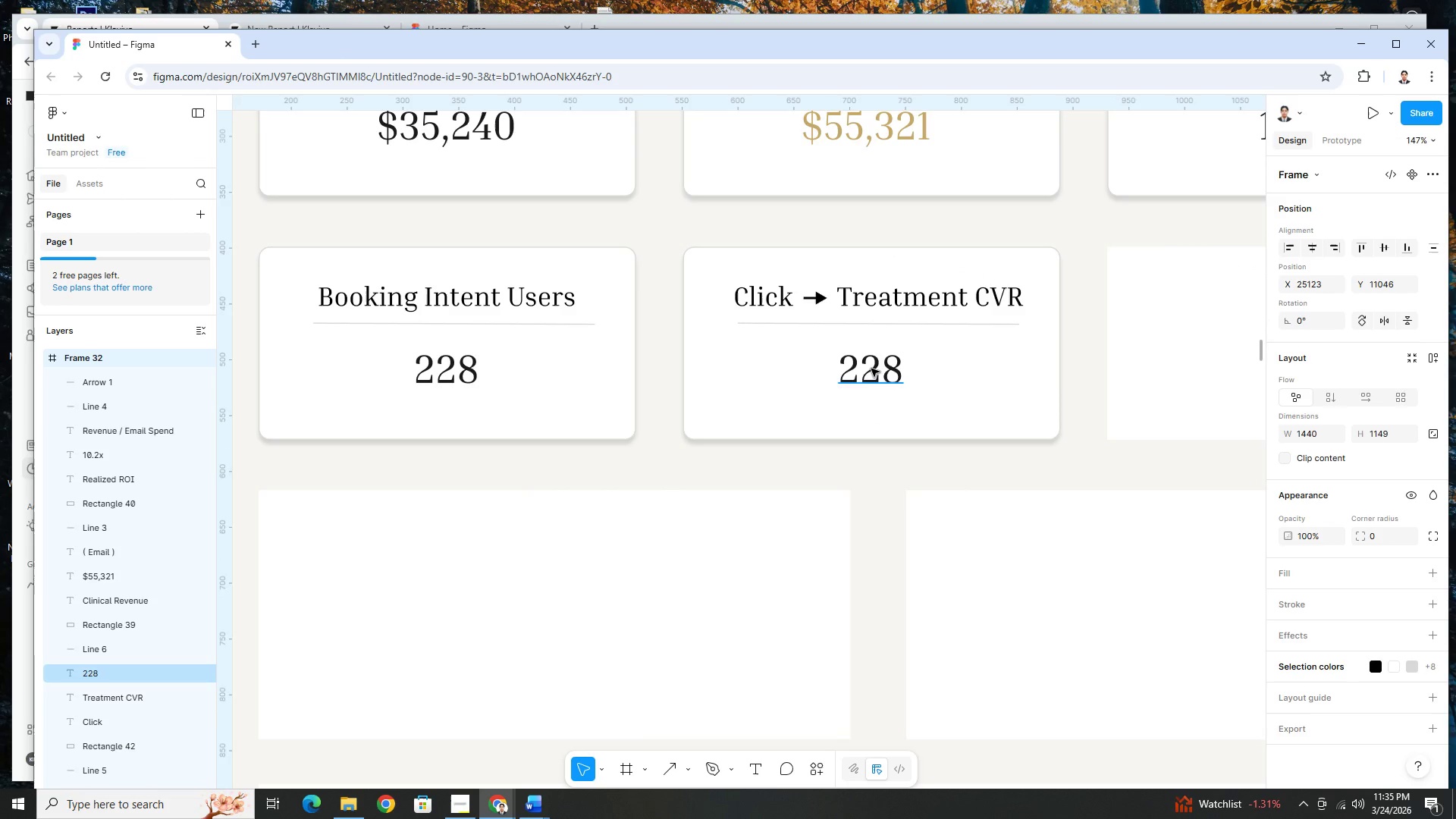 
scroll: coordinate [1058, 455], scroll_direction: up, amount: 5.0
 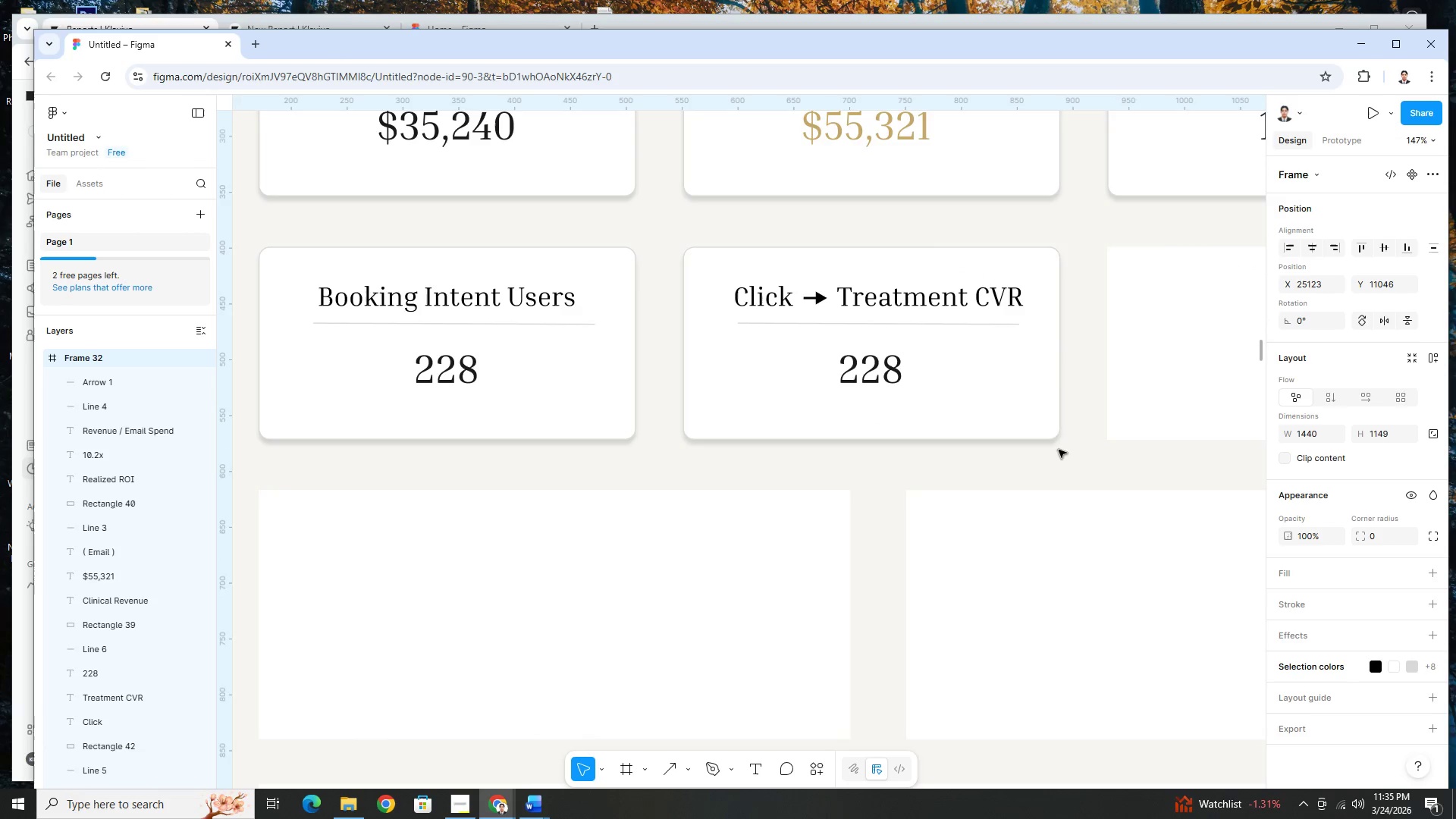 
double_click([871, 369])
 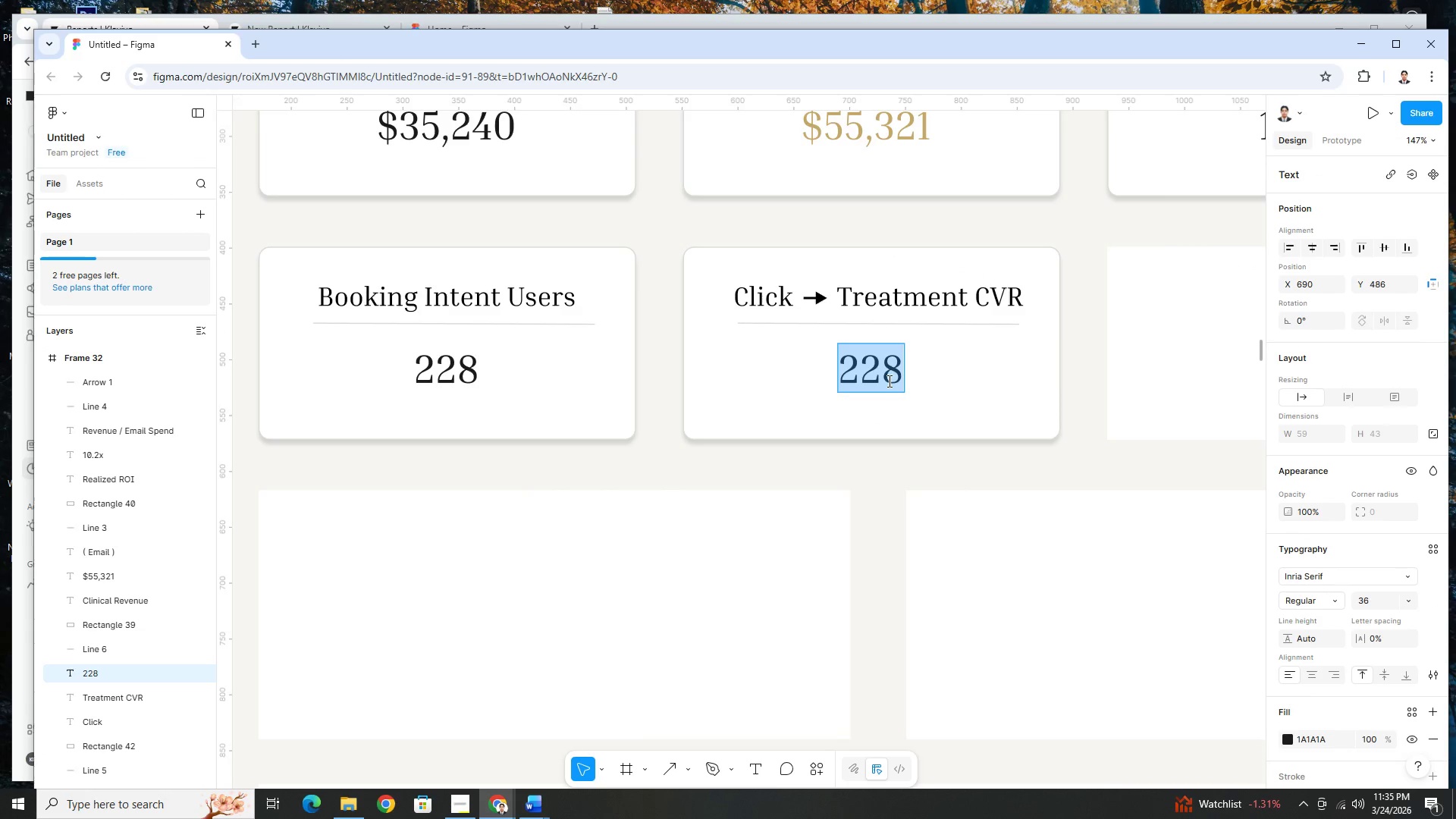 
key(Numpad3)
 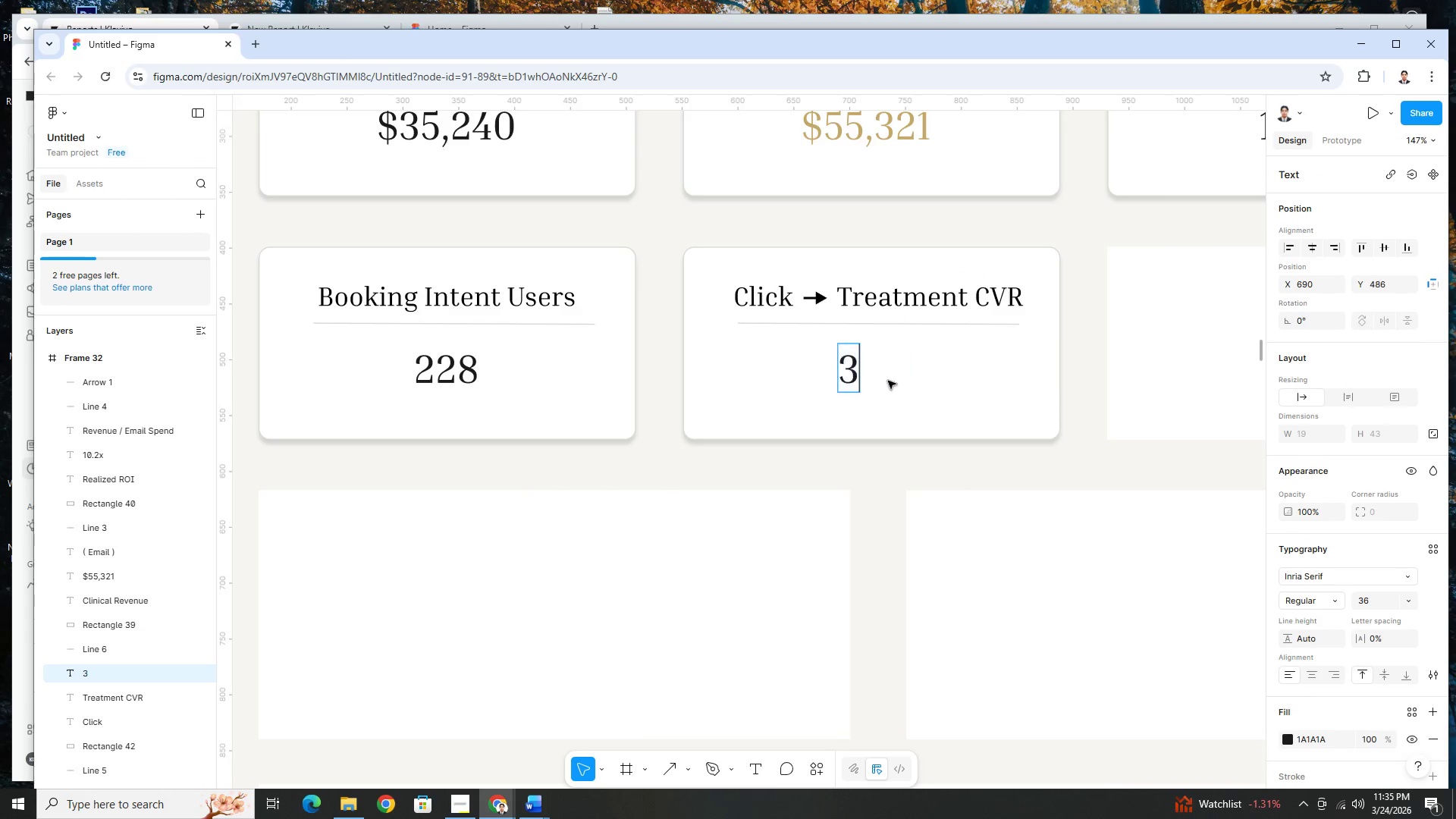 
key(Numpad2)
 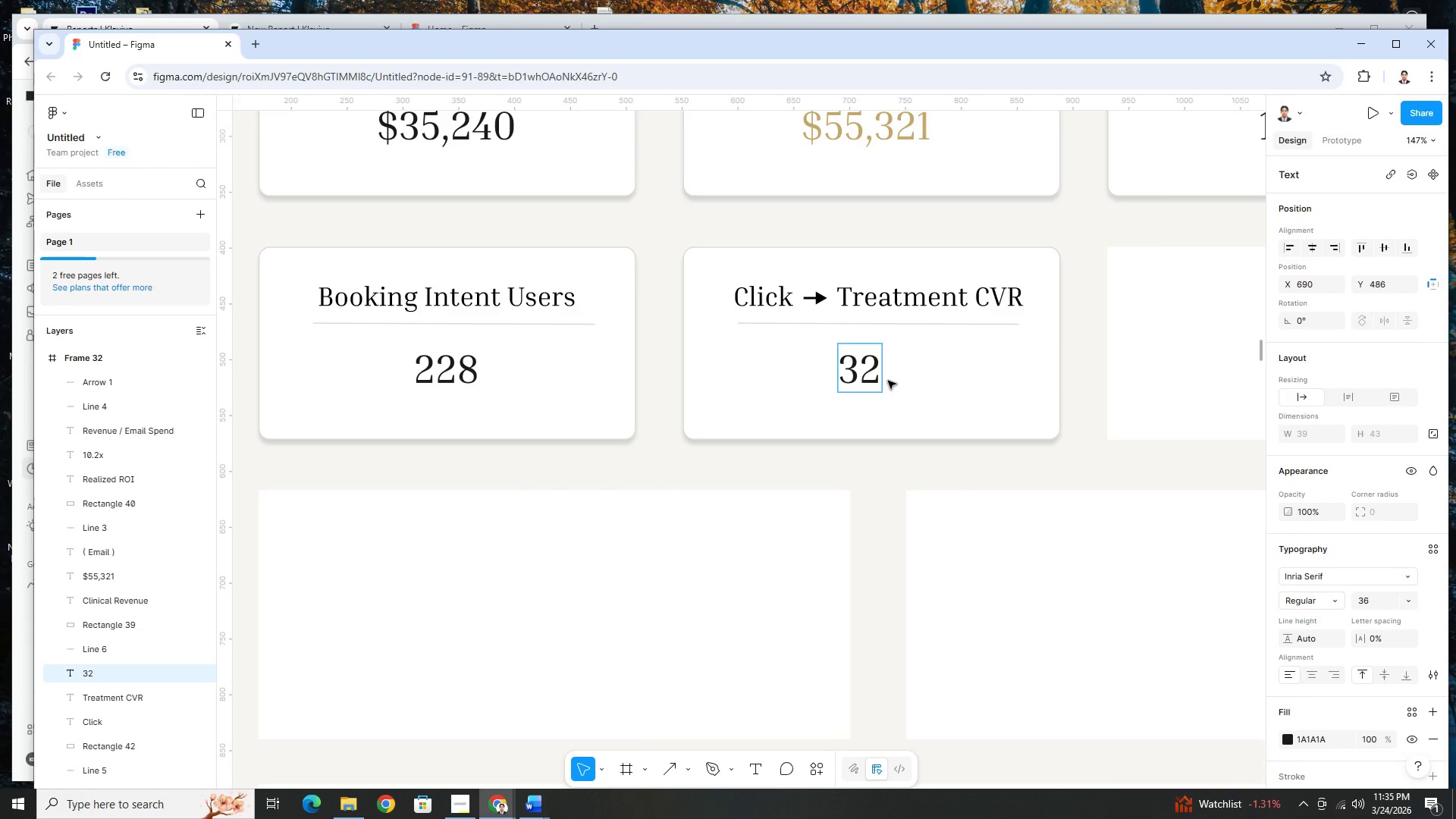 
key(Shift+ShiftRight)
 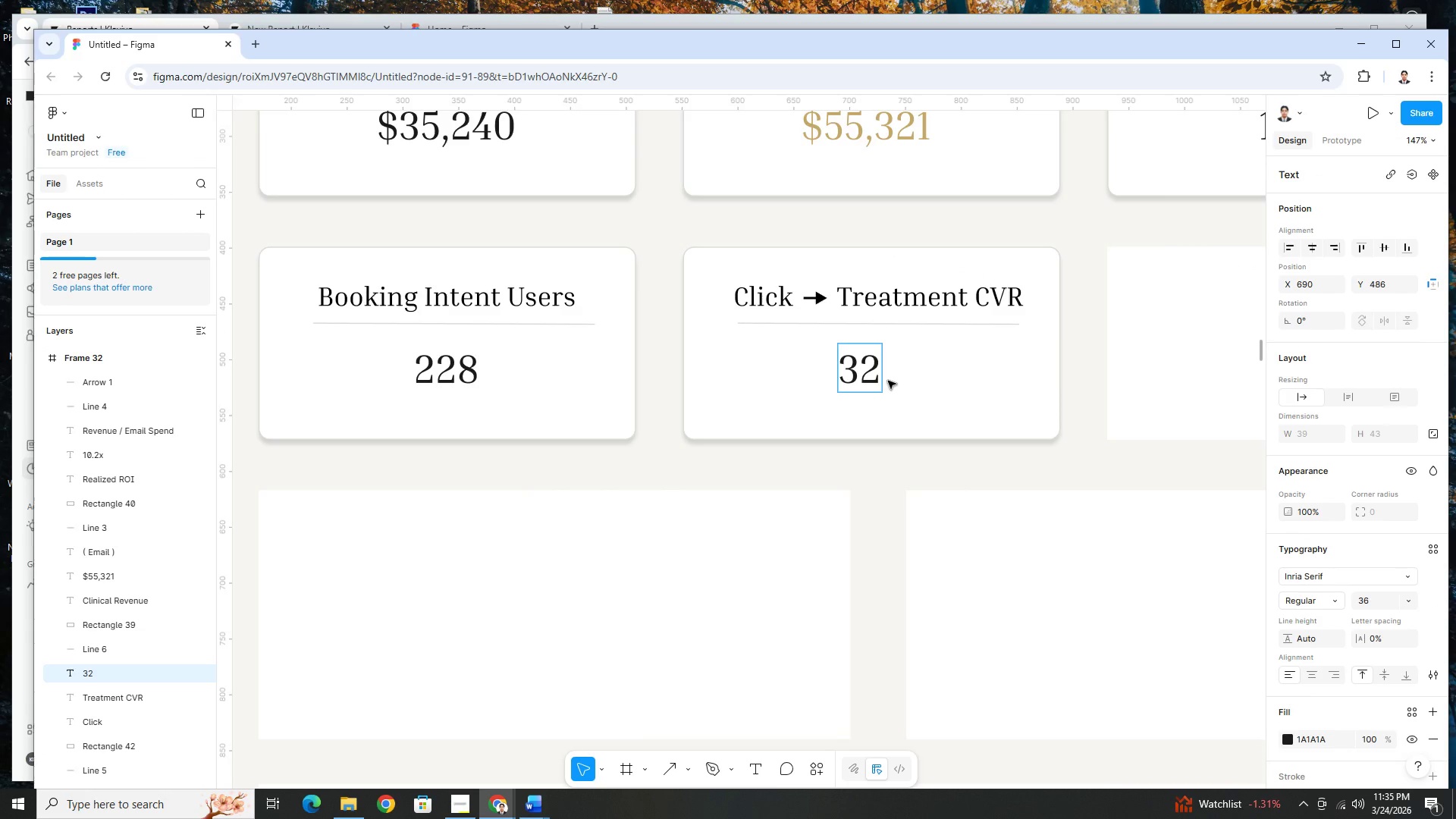 
key(Shift+5)
 